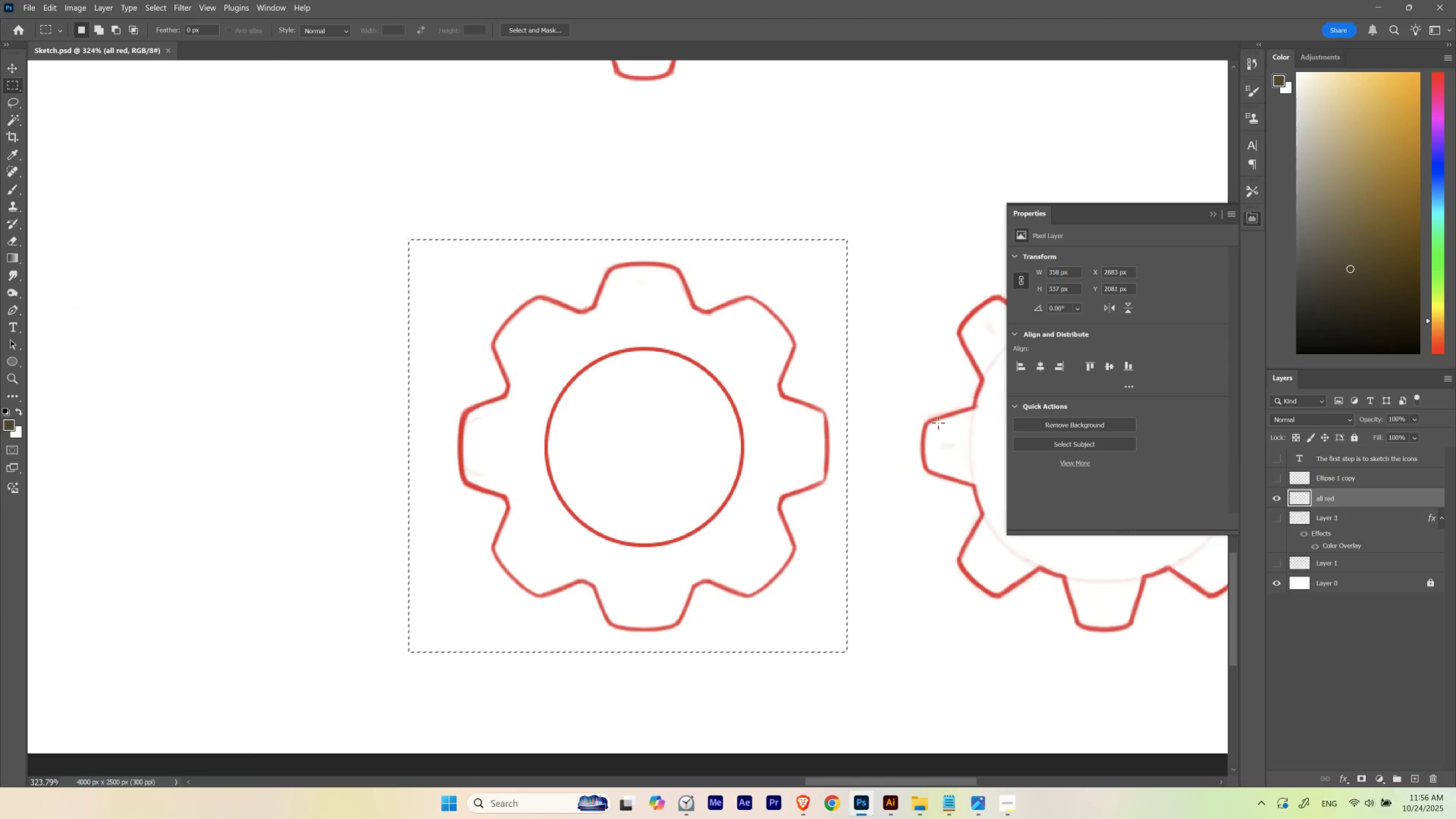 
key(Control+C)
 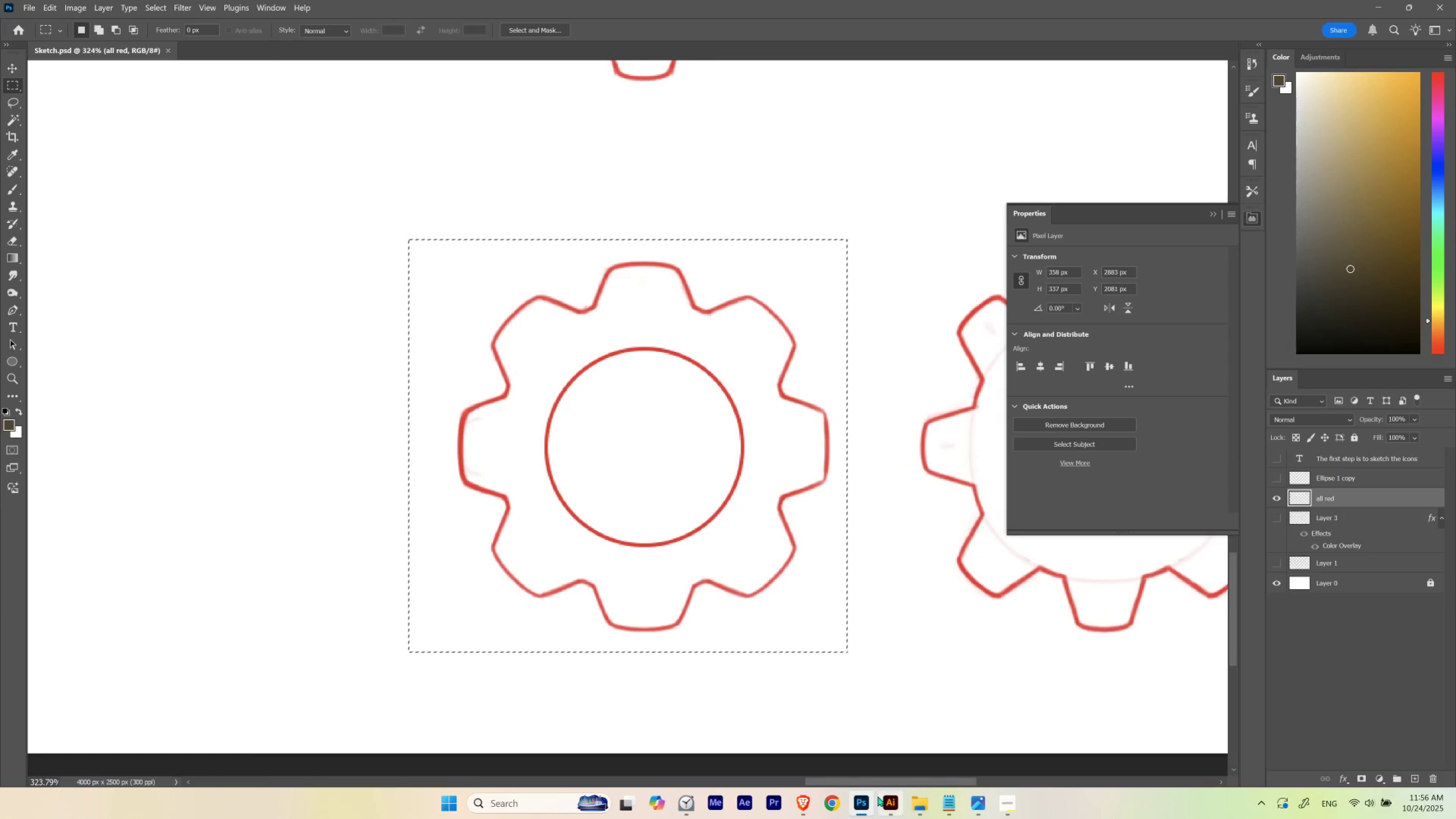 
left_click([878, 796])
 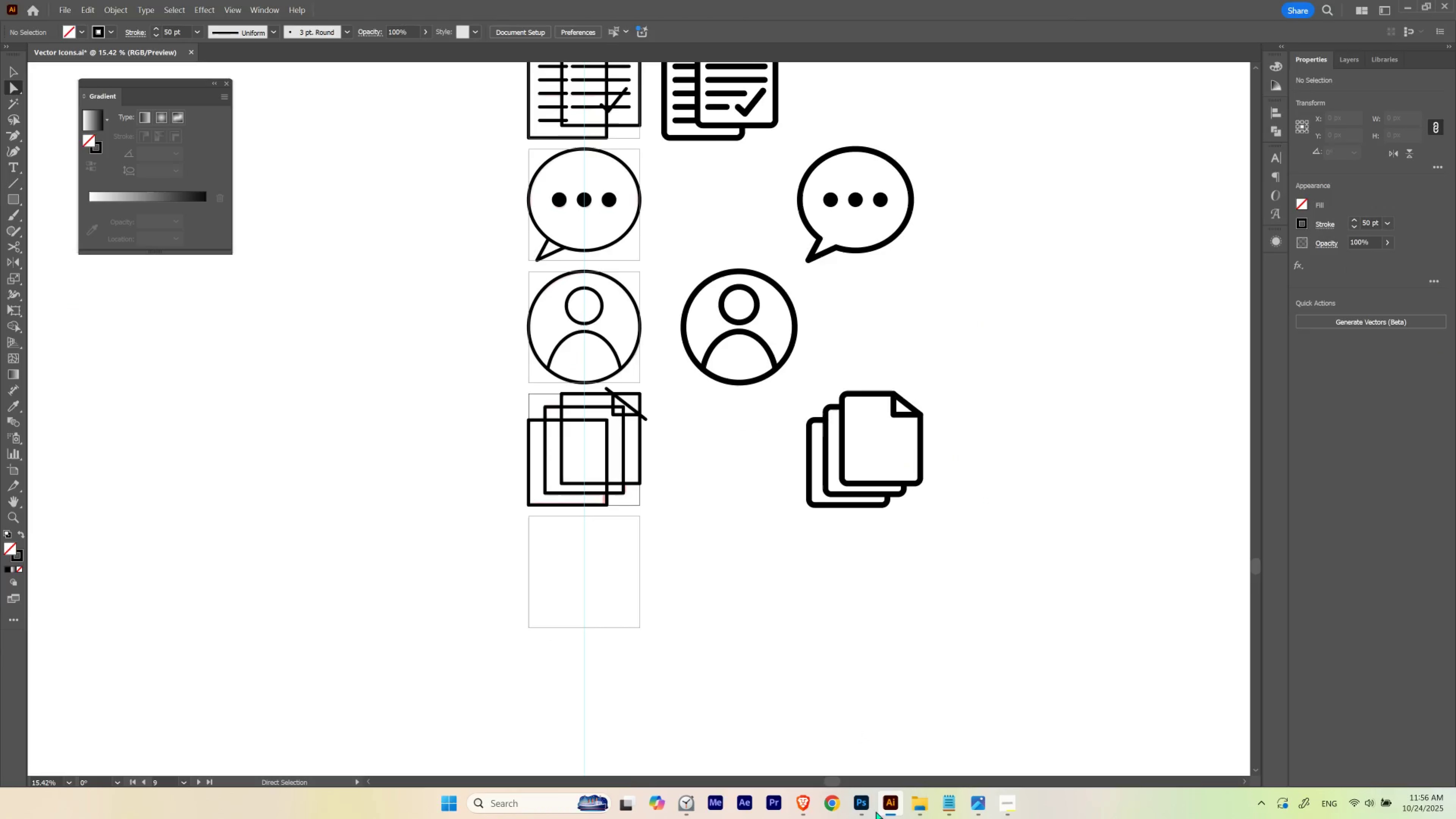 
left_click([849, 808])
 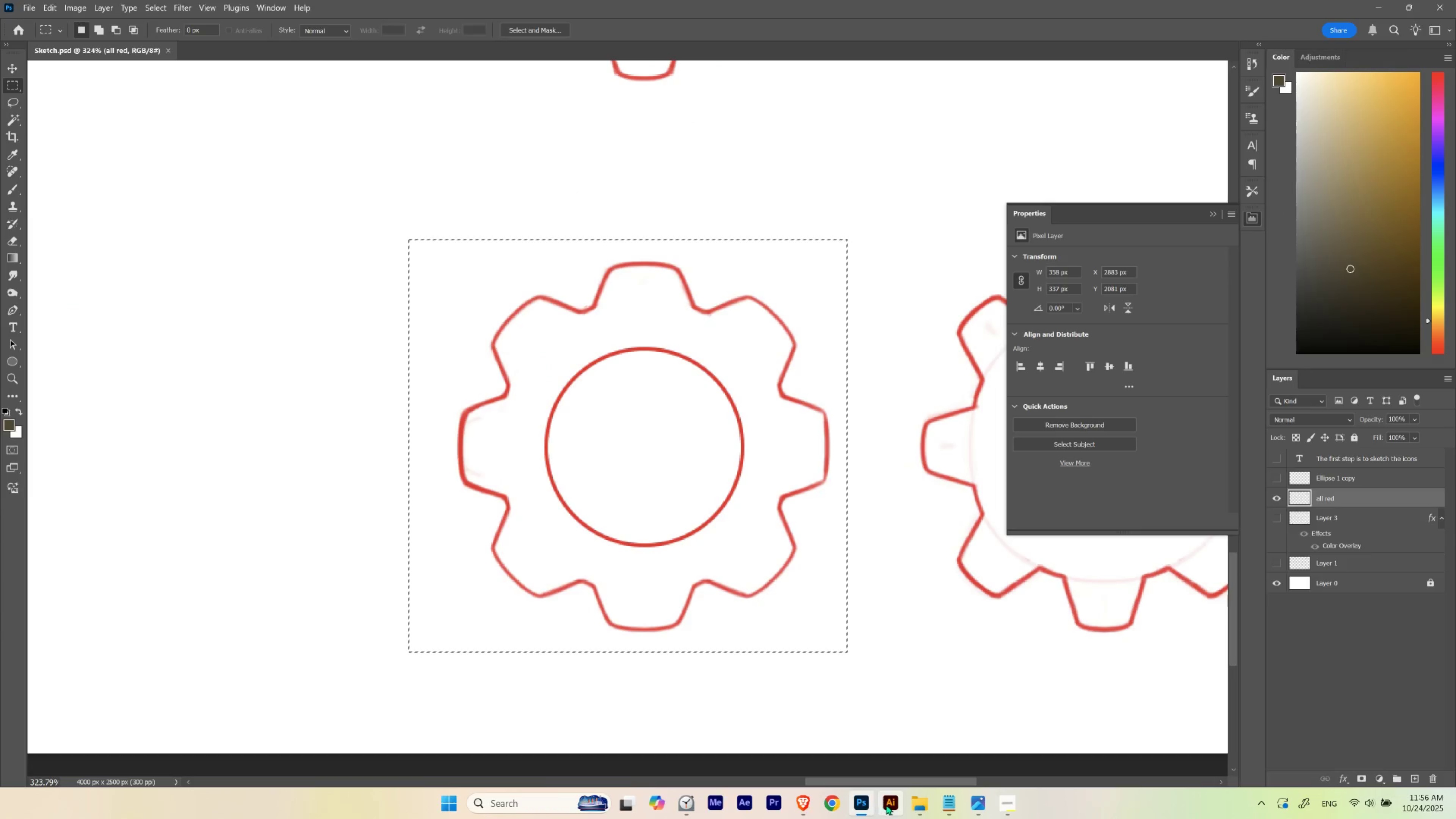 
left_click([888, 805])
 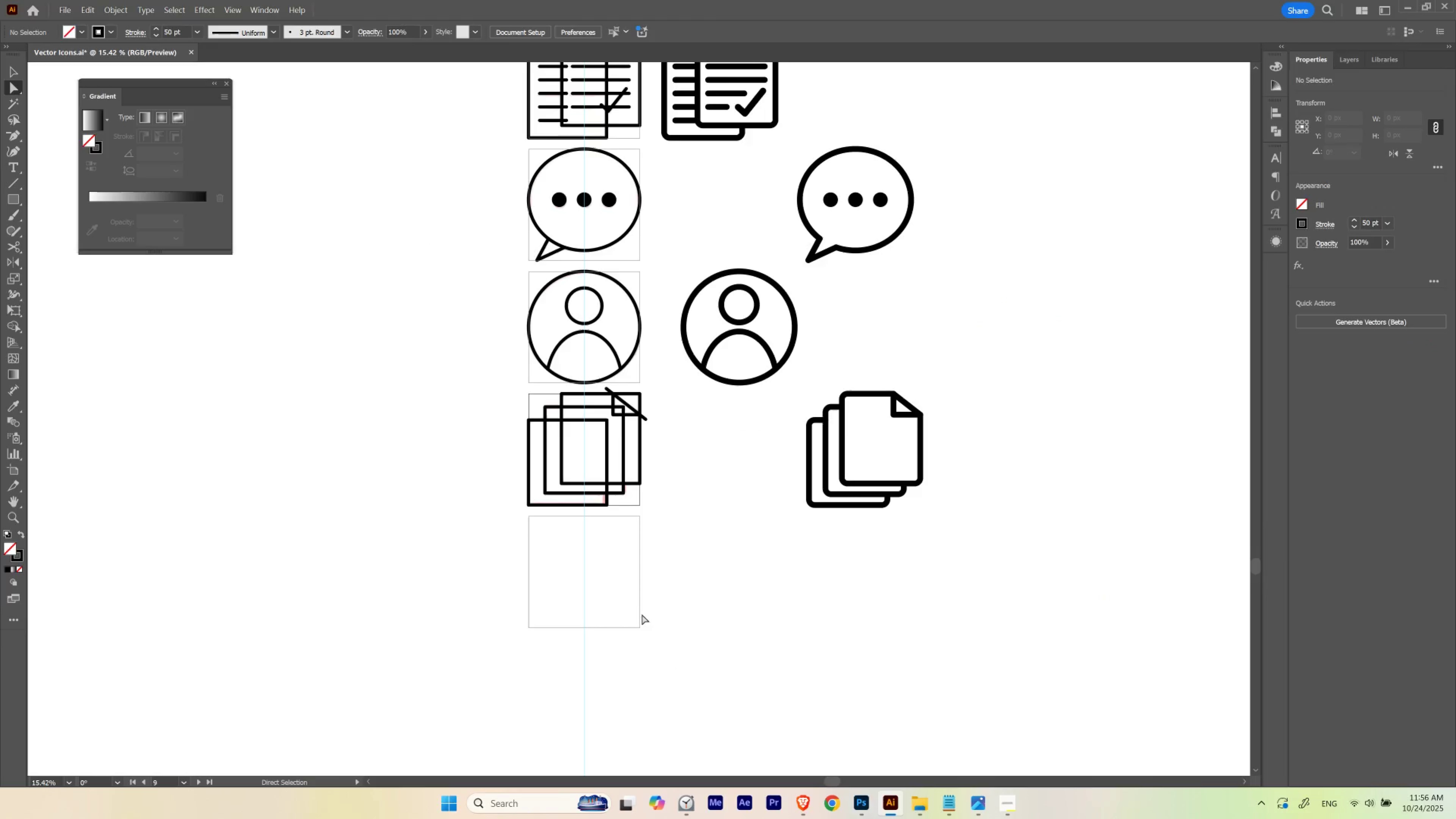 
hold_key(key=Space, duration=0.84)
 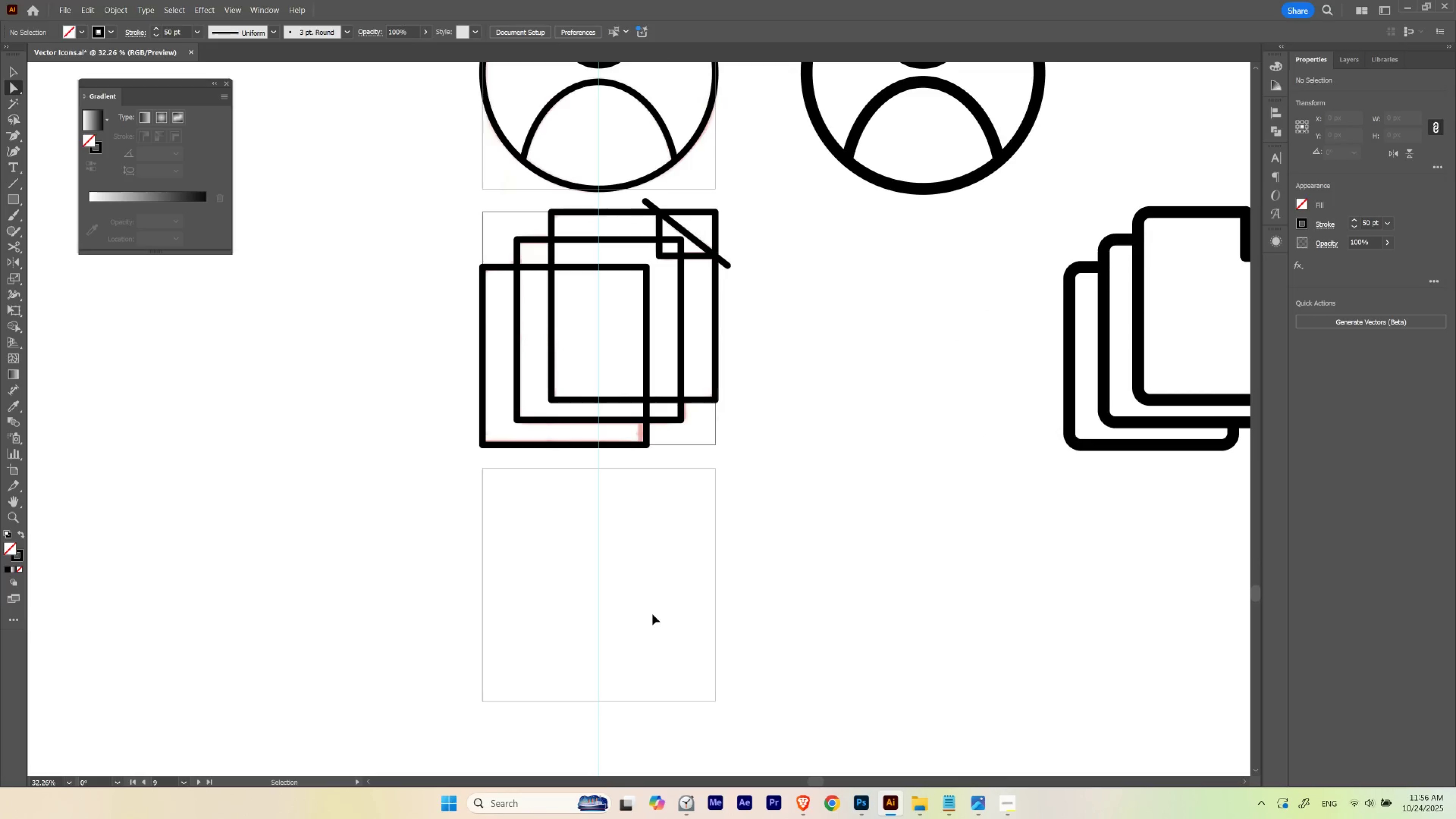 
left_click_drag(start_coordinate=[570, 560], to_coordinate=[652, 613])
 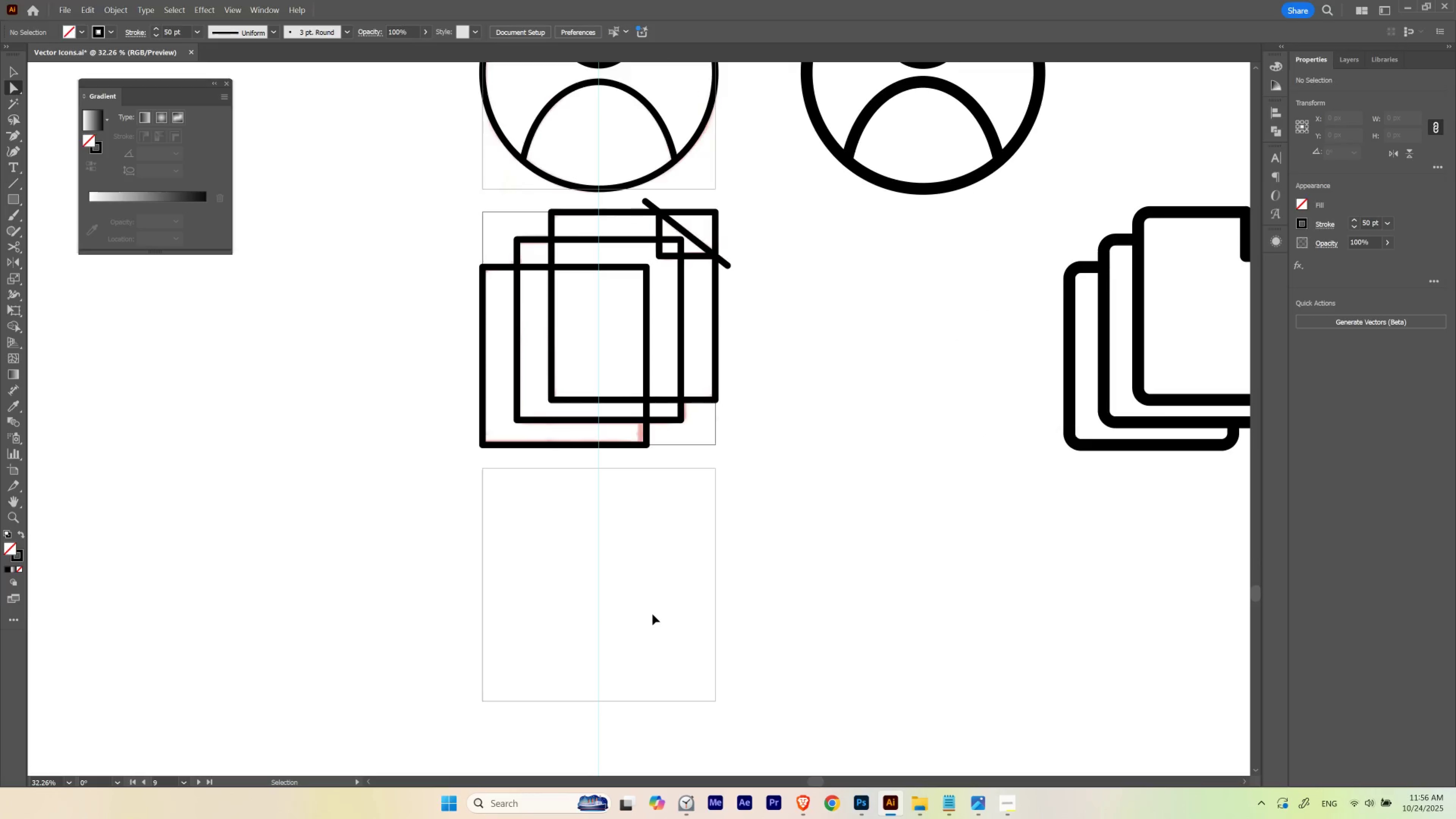 
key(Control+V)
 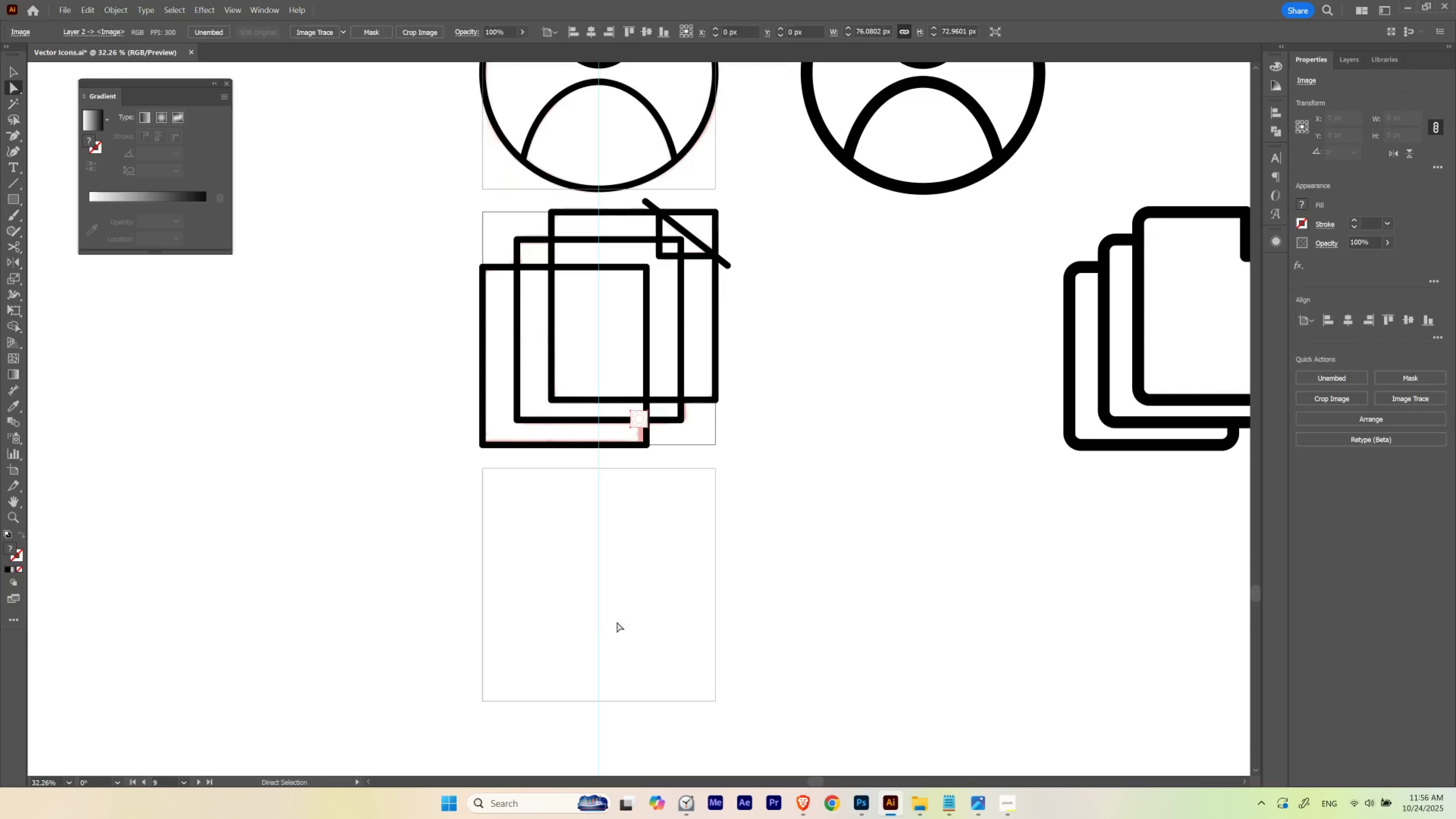 
hold_key(key=Space, duration=0.73)
 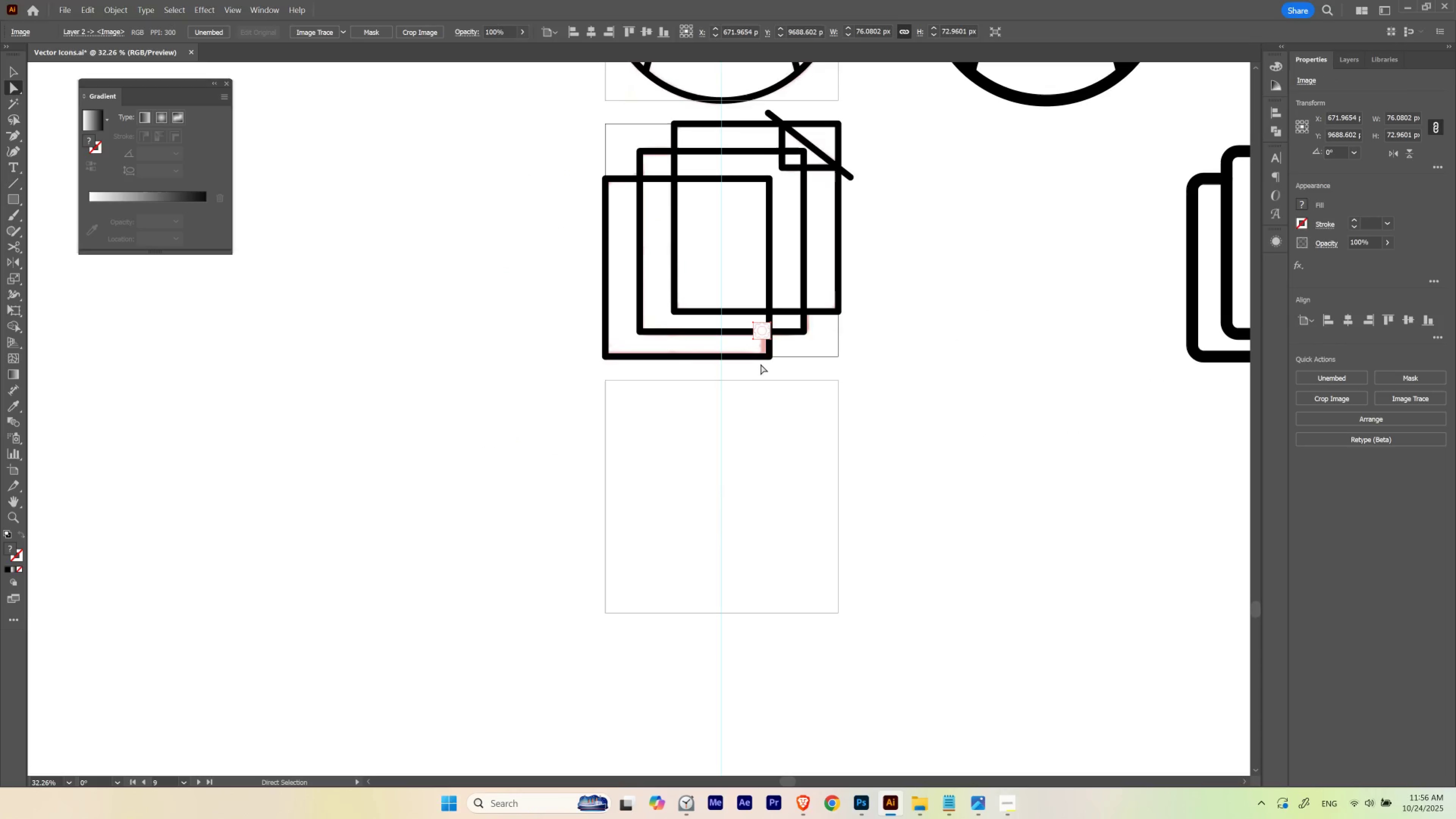 
left_click_drag(start_coordinate=[598, 621], to_coordinate=[721, 532])
 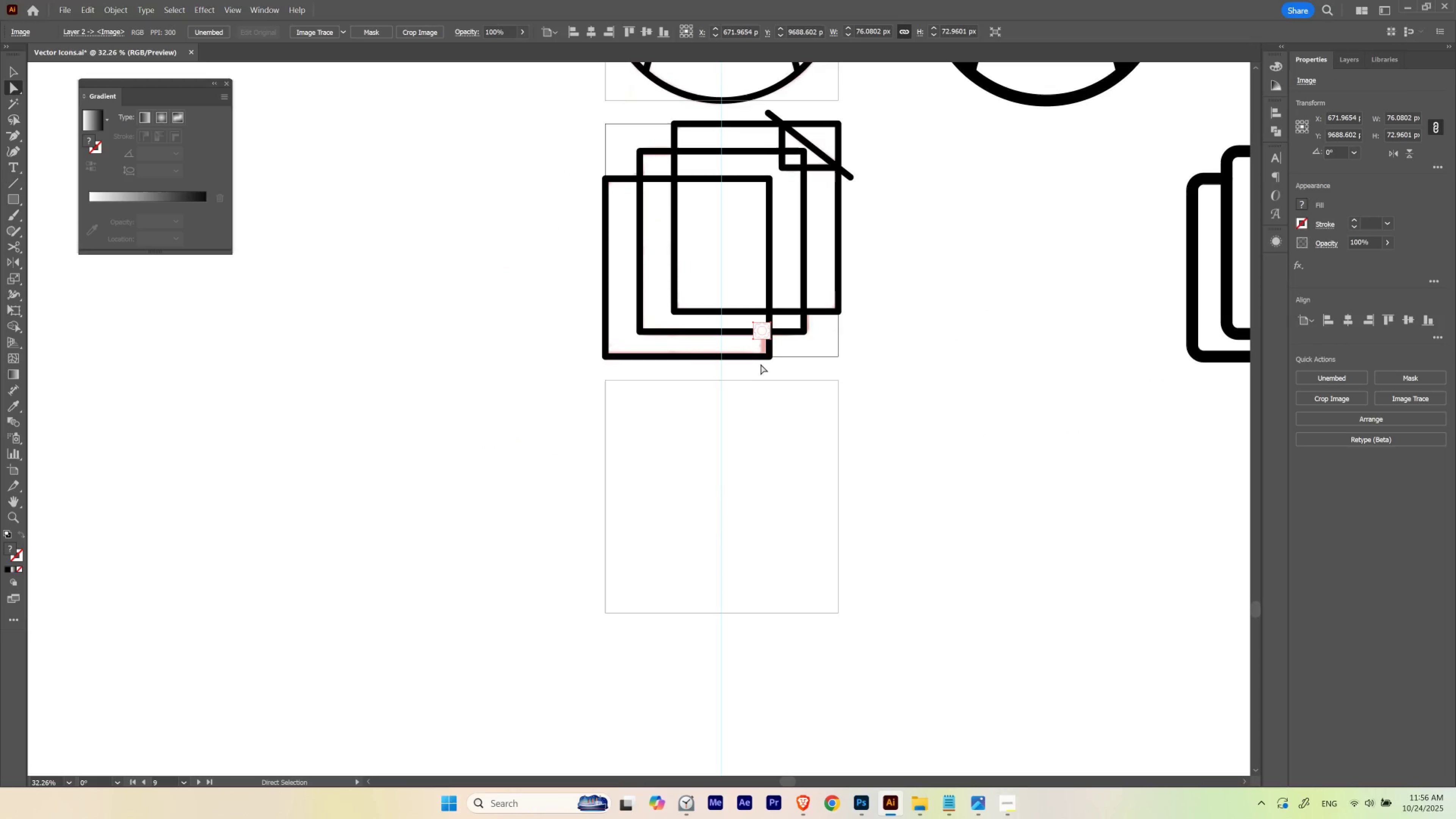 
hold_key(key=ControlLeft, duration=0.35)
 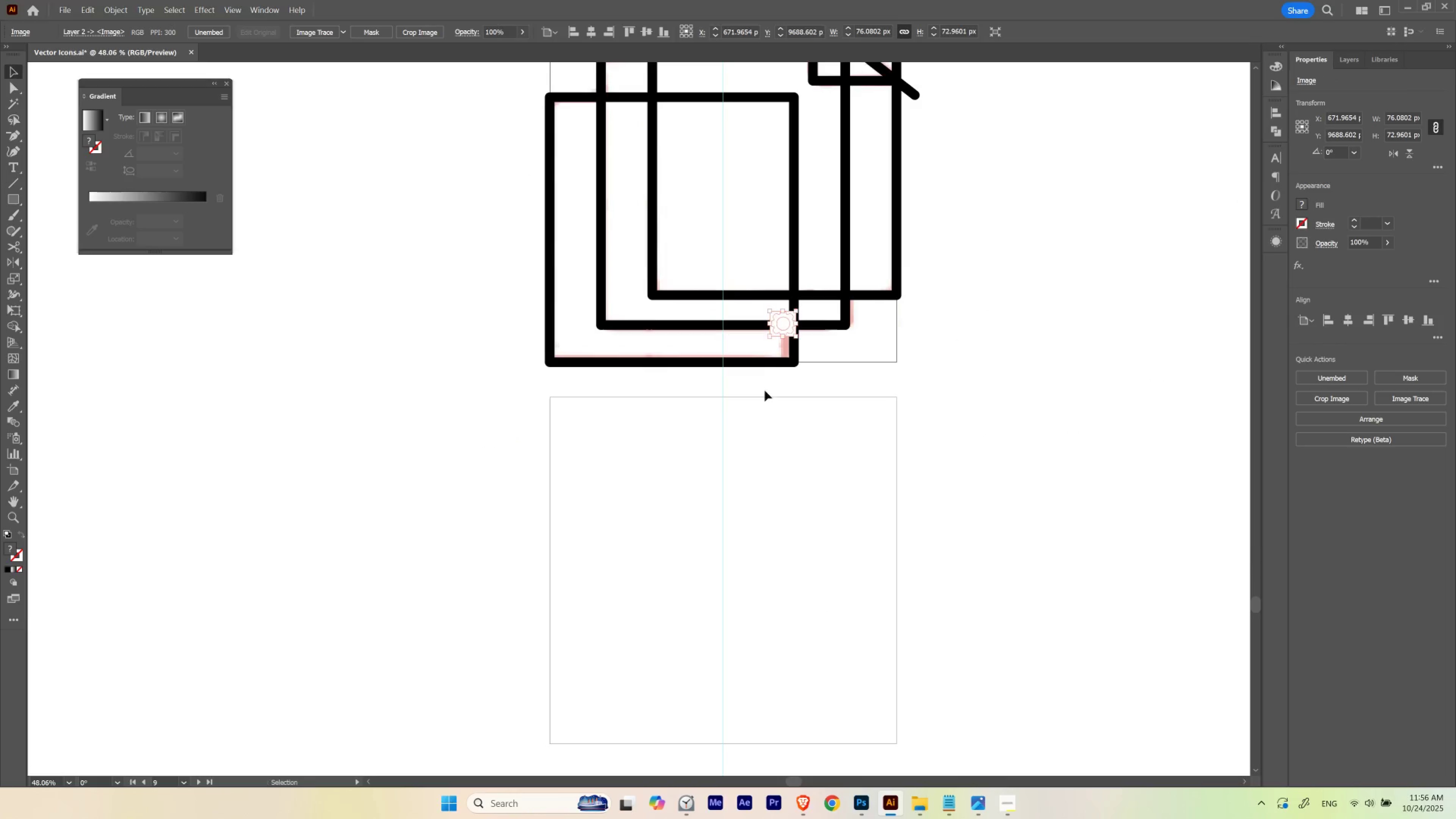 
hold_key(key=Space, duration=0.46)
 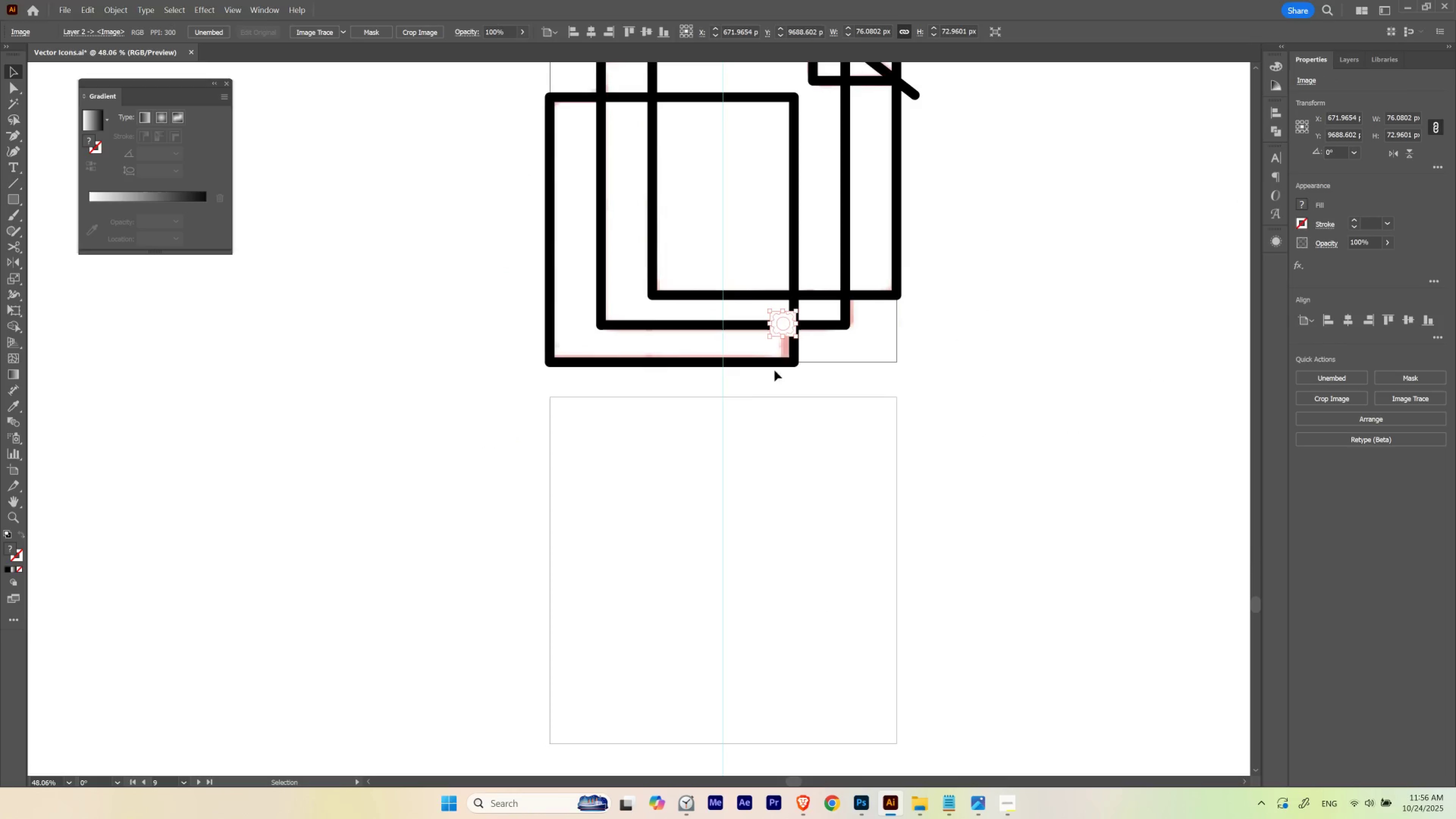 
left_click_drag(start_coordinate=[719, 345], to_coordinate=[762, 393])
 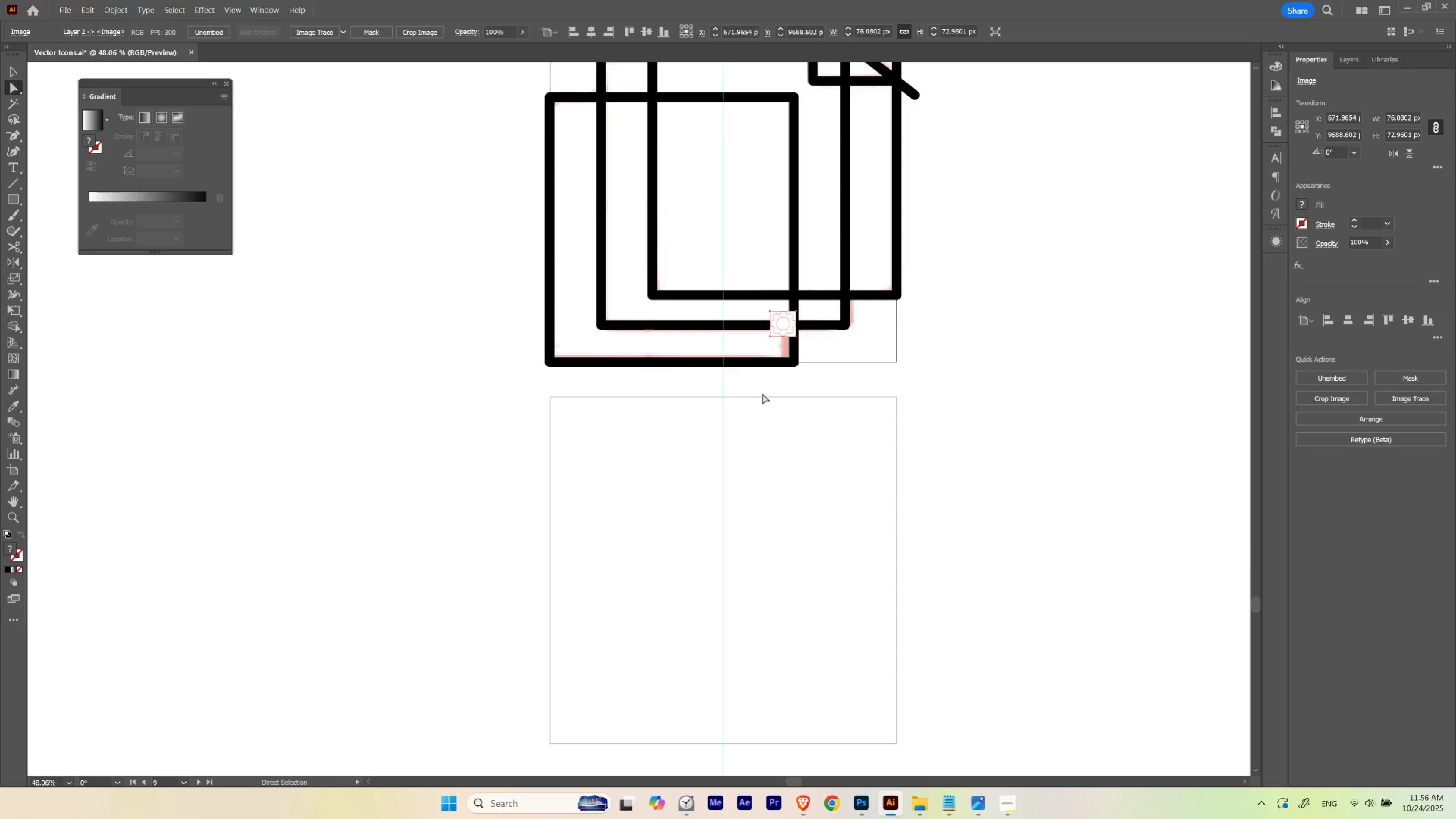 
key(V)
 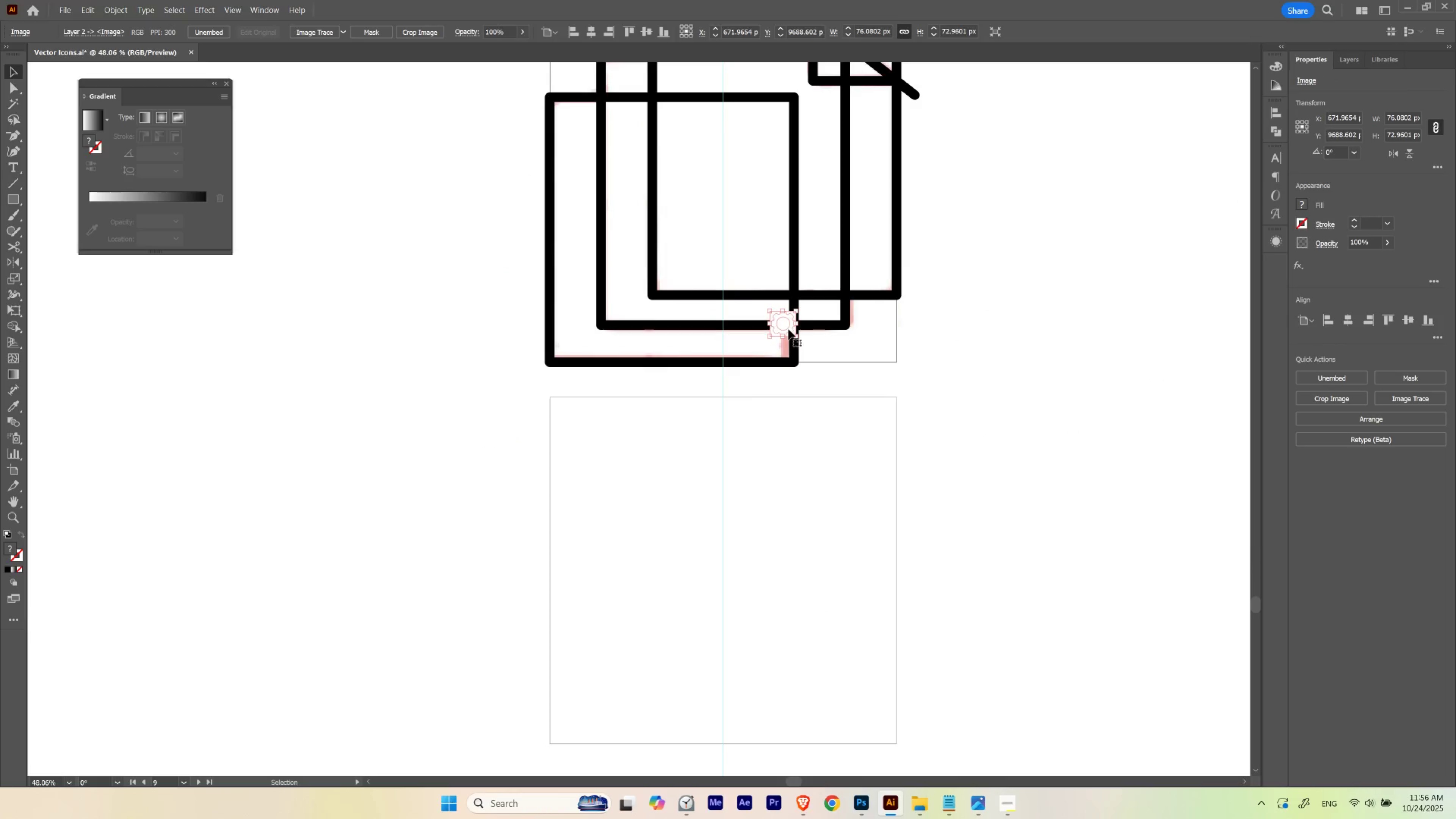 
left_click_drag(start_coordinate=[788, 327], to_coordinate=[575, 421])
 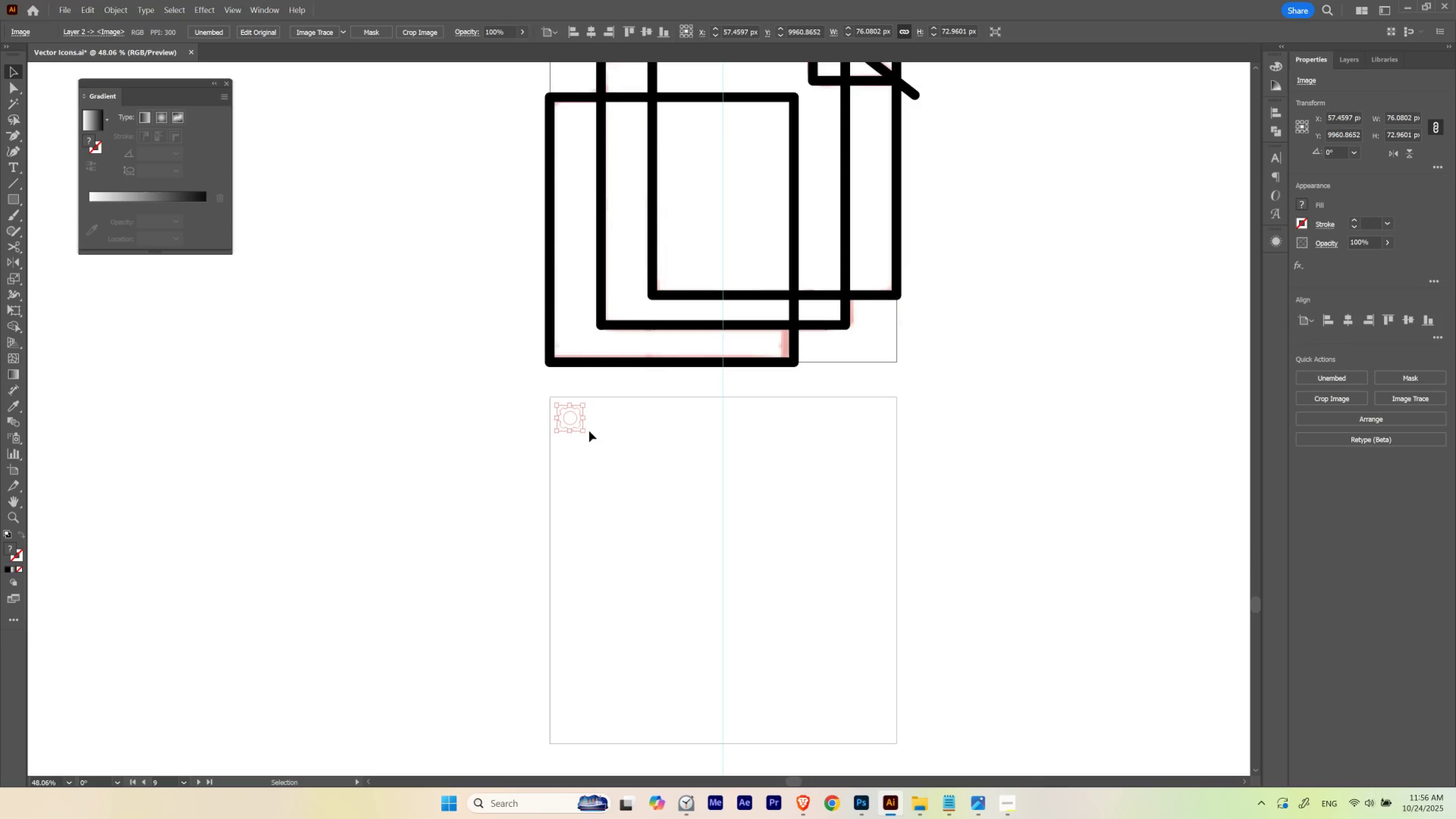 
hold_key(key=ShiftLeft, duration=1.53)
left_click_drag(start_coordinate=[584, 431], to_coordinate=[890, 755])
 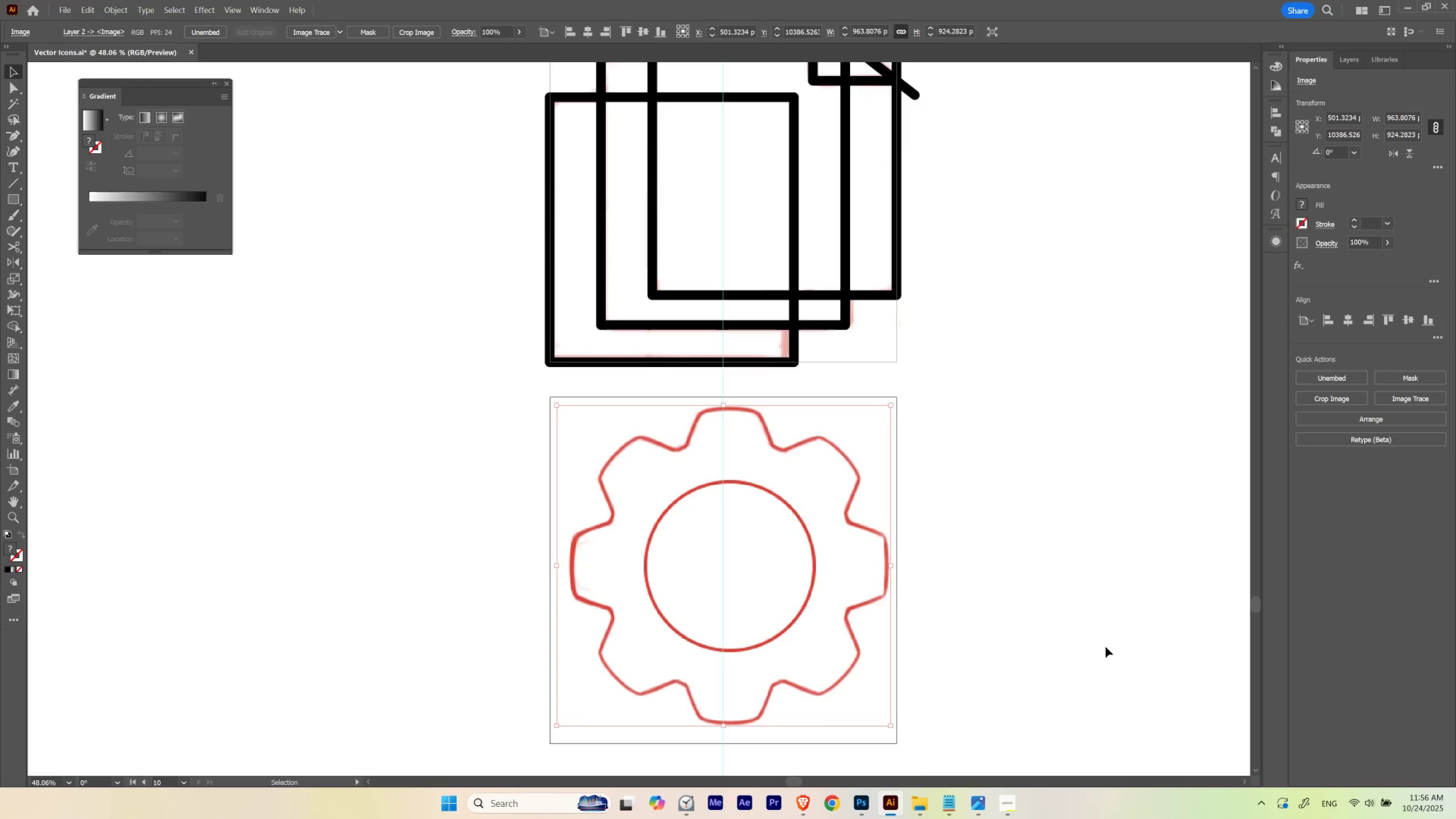 
hold_key(key=ShiftLeft, duration=0.9)
 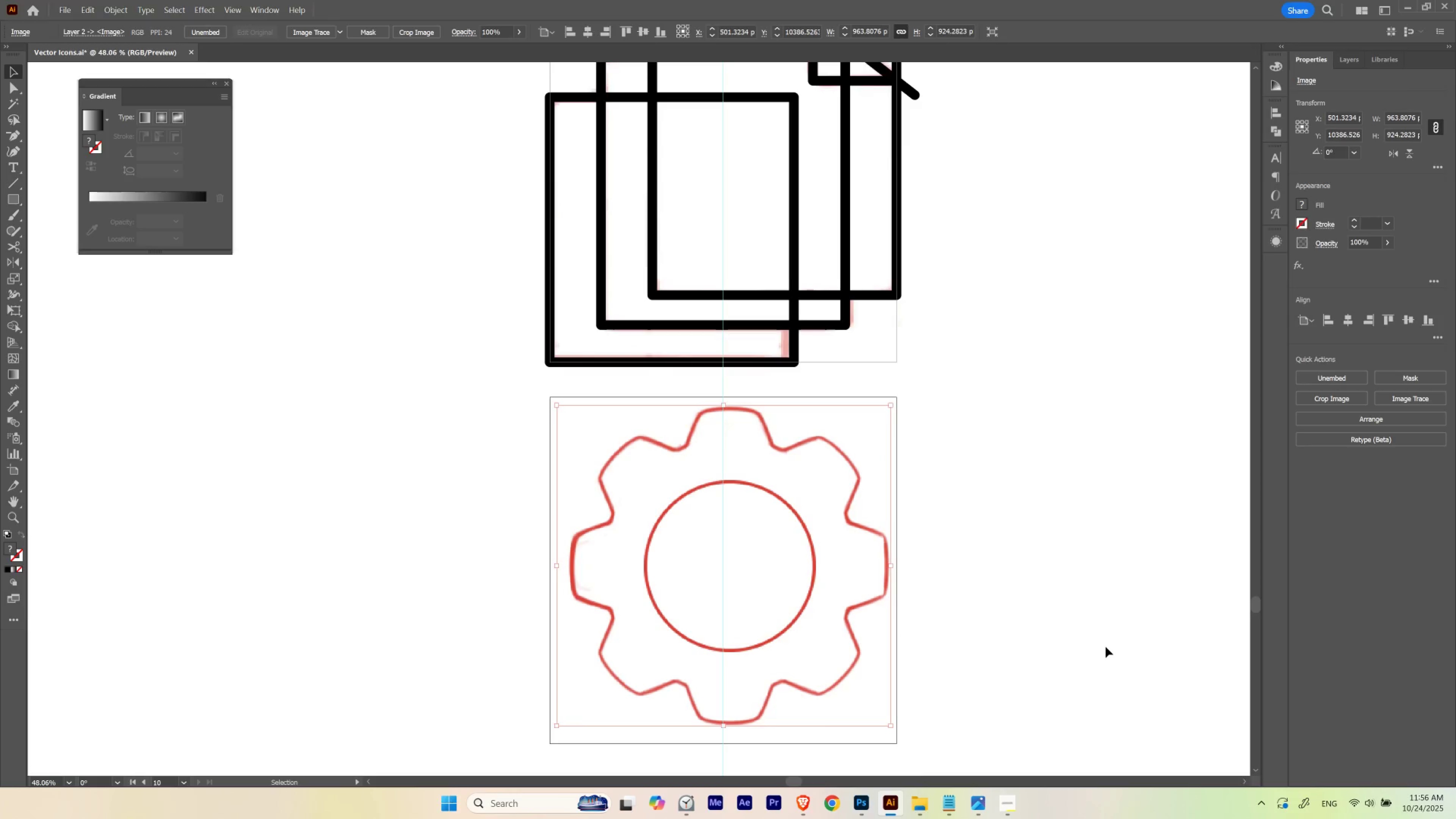 
left_click([1105, 647])
 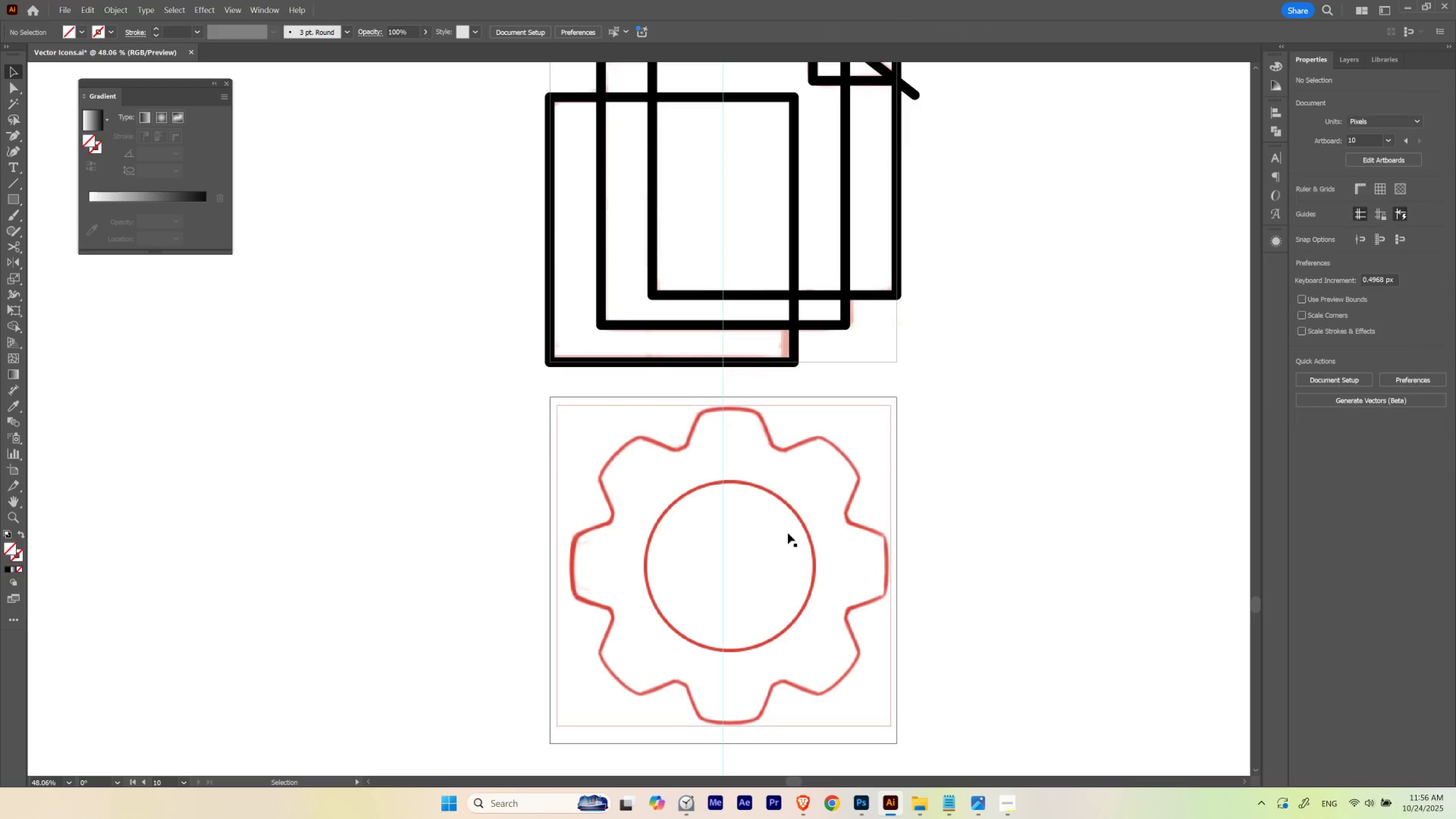 
left_click_drag(start_coordinate=[784, 533], to_coordinate=[766, 523])
 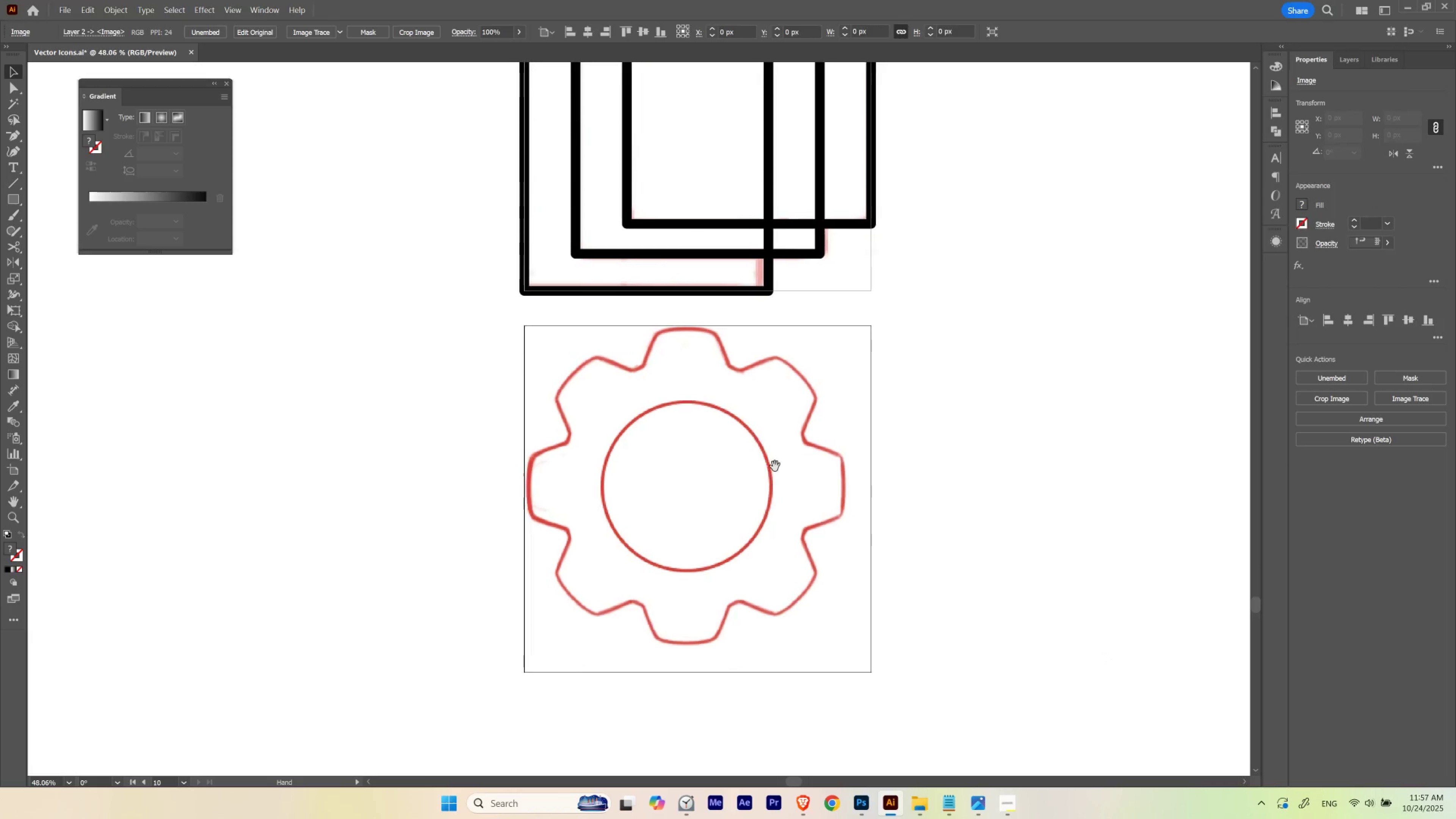 
hold_key(key=ShiftLeft, duration=0.51)
 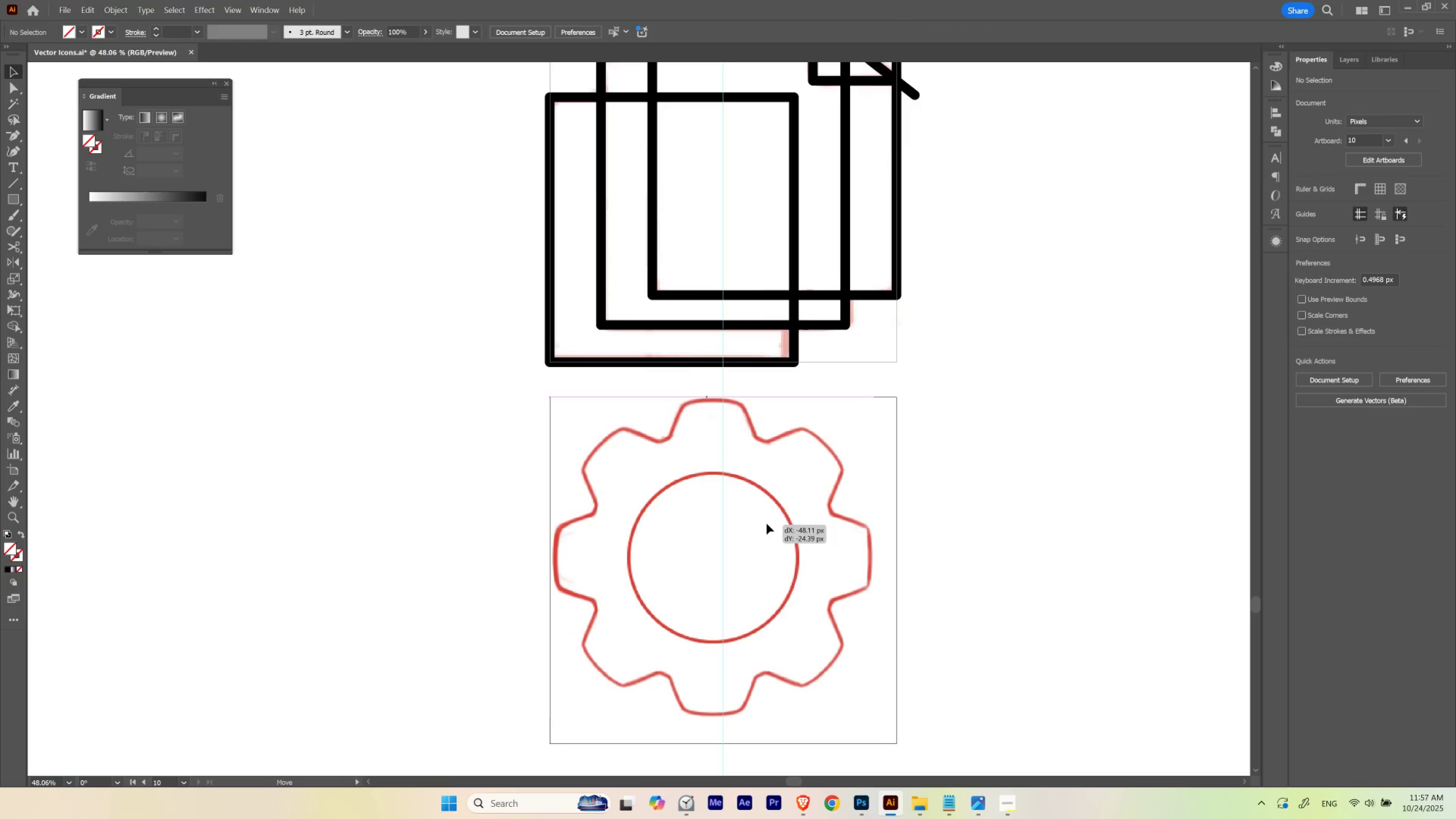 
hold_key(key=Space, duration=0.52)
 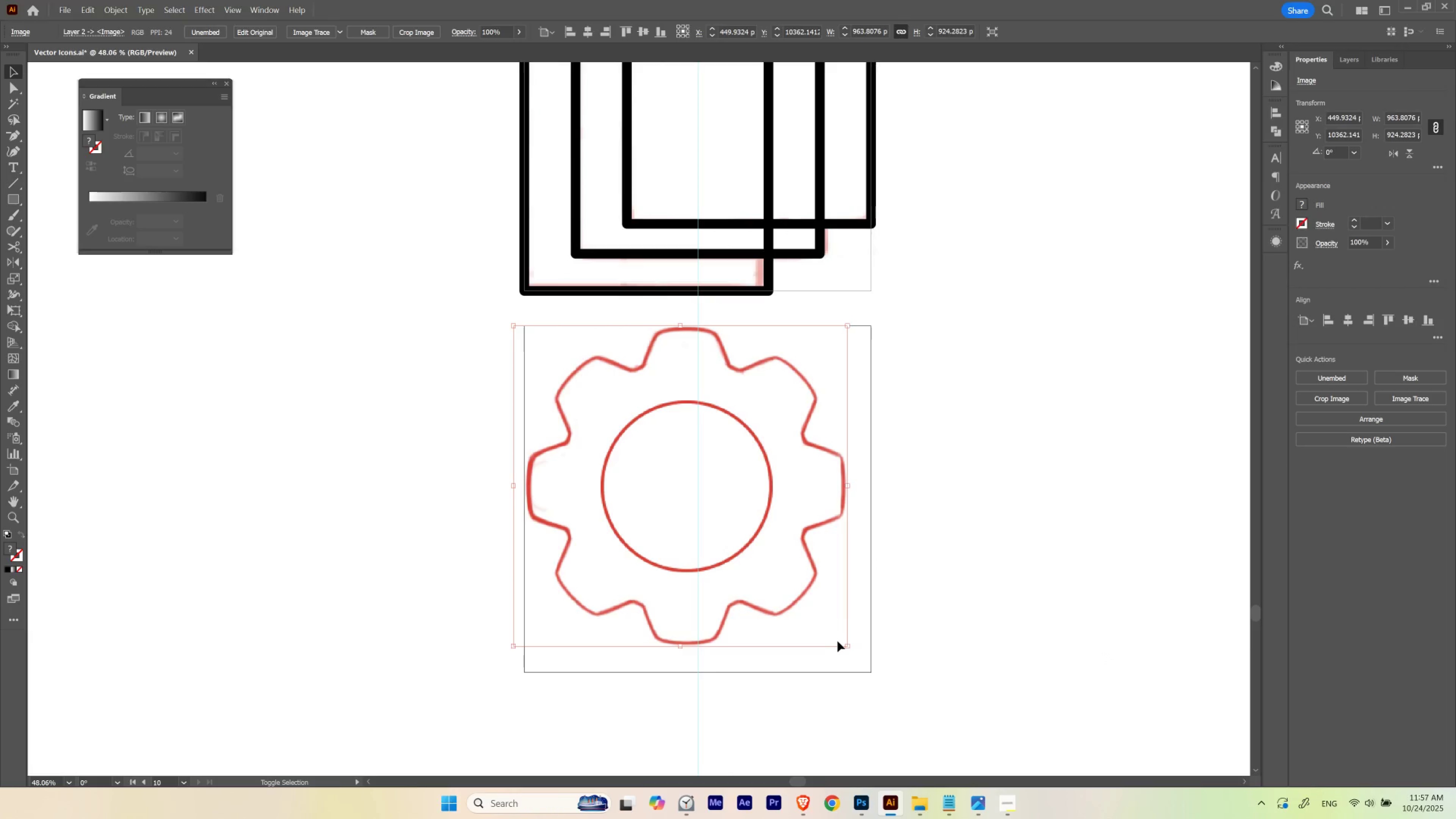 
left_click_drag(start_coordinate=[801, 538], to_coordinate=[775, 466])
 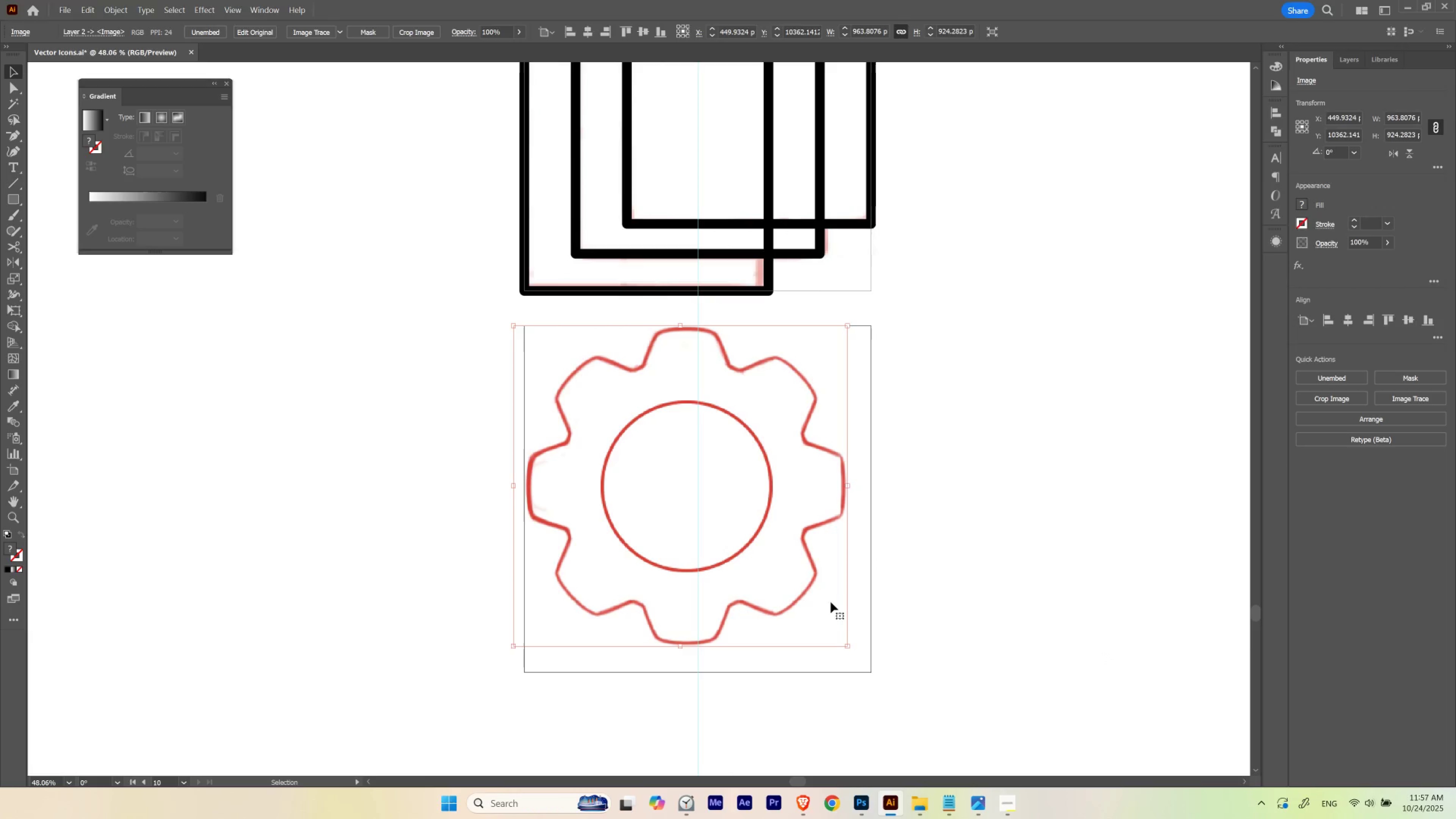 
hold_key(key=ShiftLeft, duration=1.5)
left_click_drag(start_coordinate=[844, 647], to_coordinate=[876, 696])
 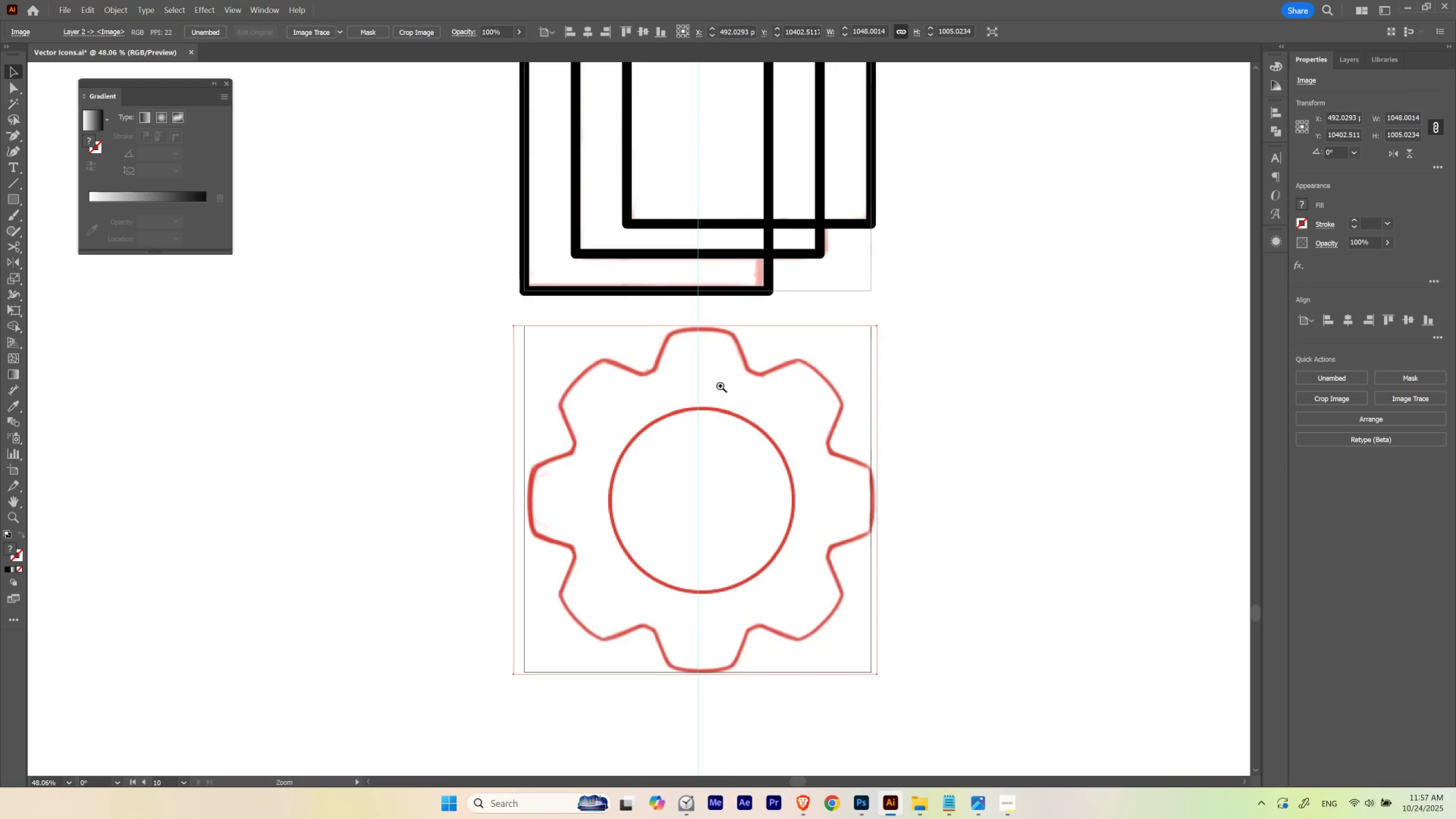 
hold_key(key=ShiftLeft, duration=1.52)
 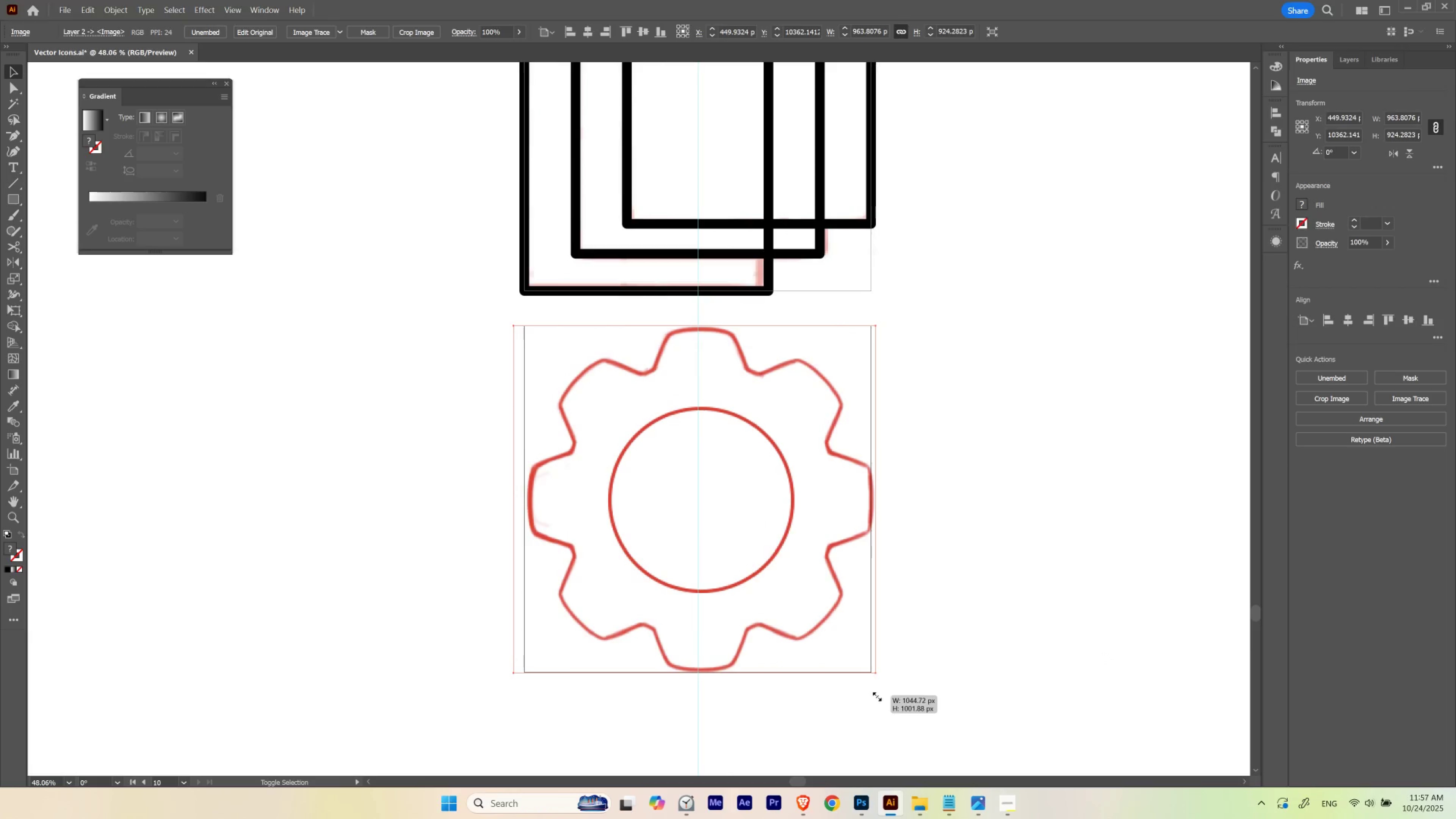 
hold_key(key=ShiftLeft, duration=1.24)
 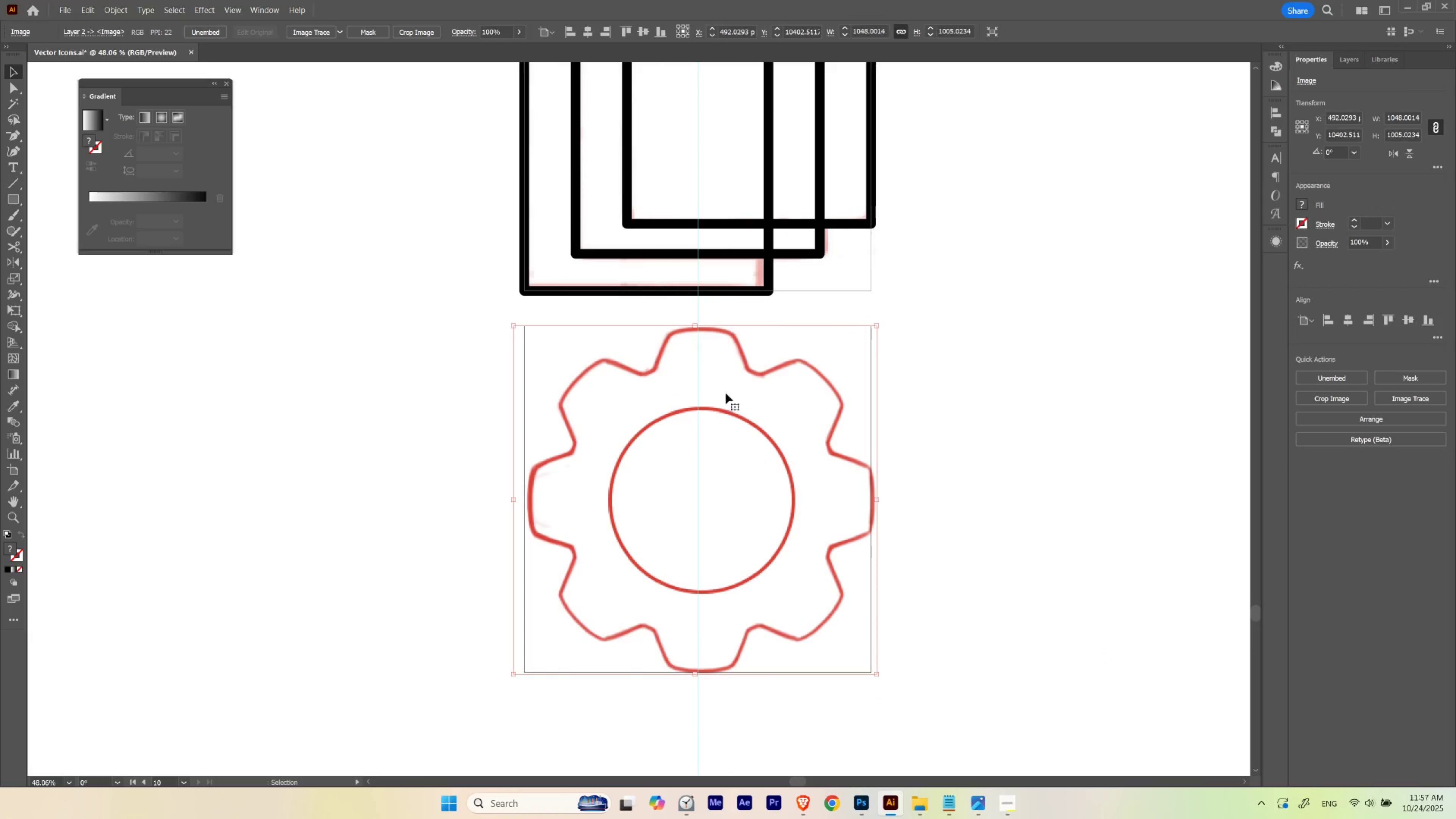 
hold_key(key=ControlLeft, duration=0.46)
 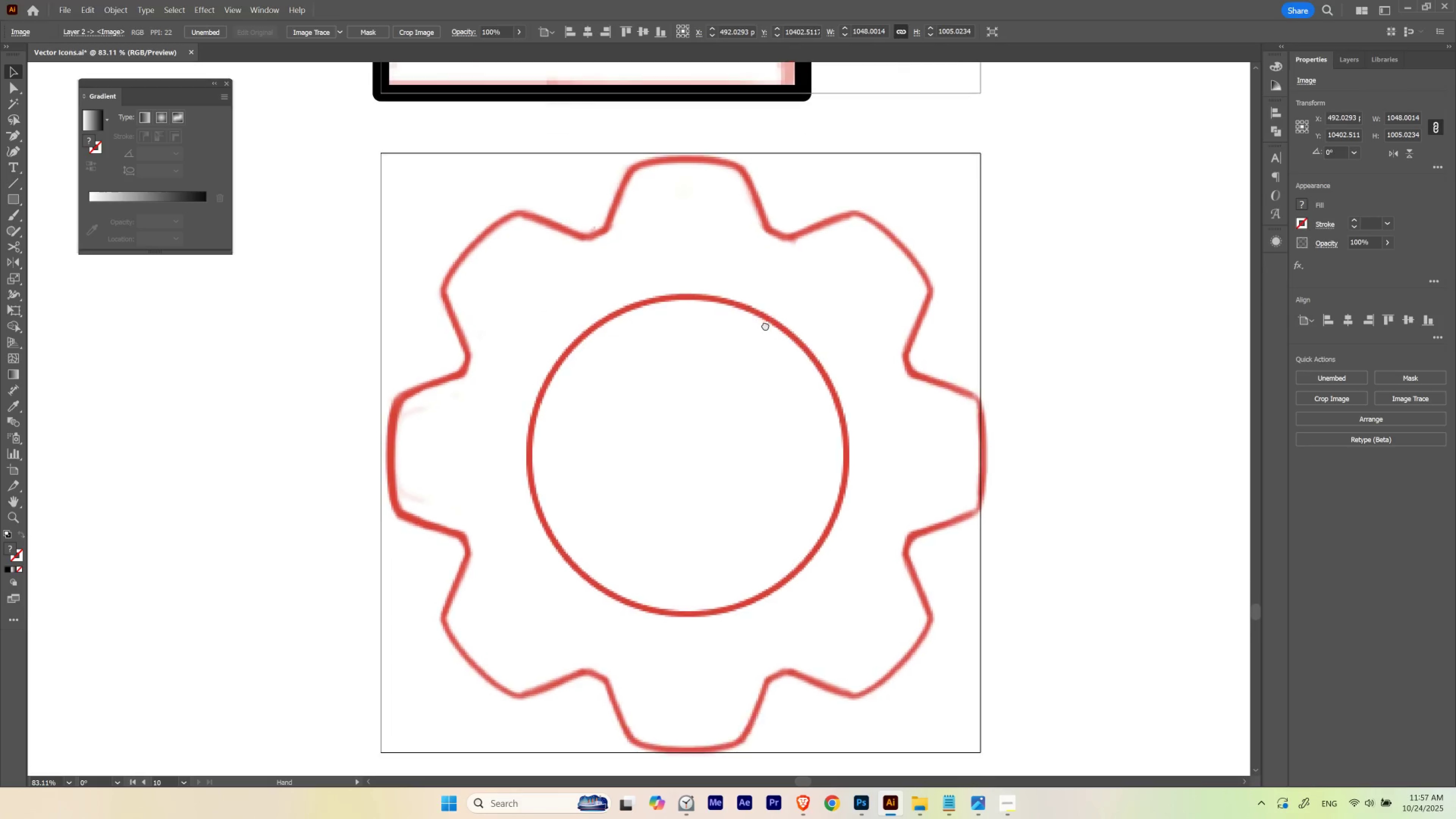 
hold_key(key=Space, duration=1.07)
 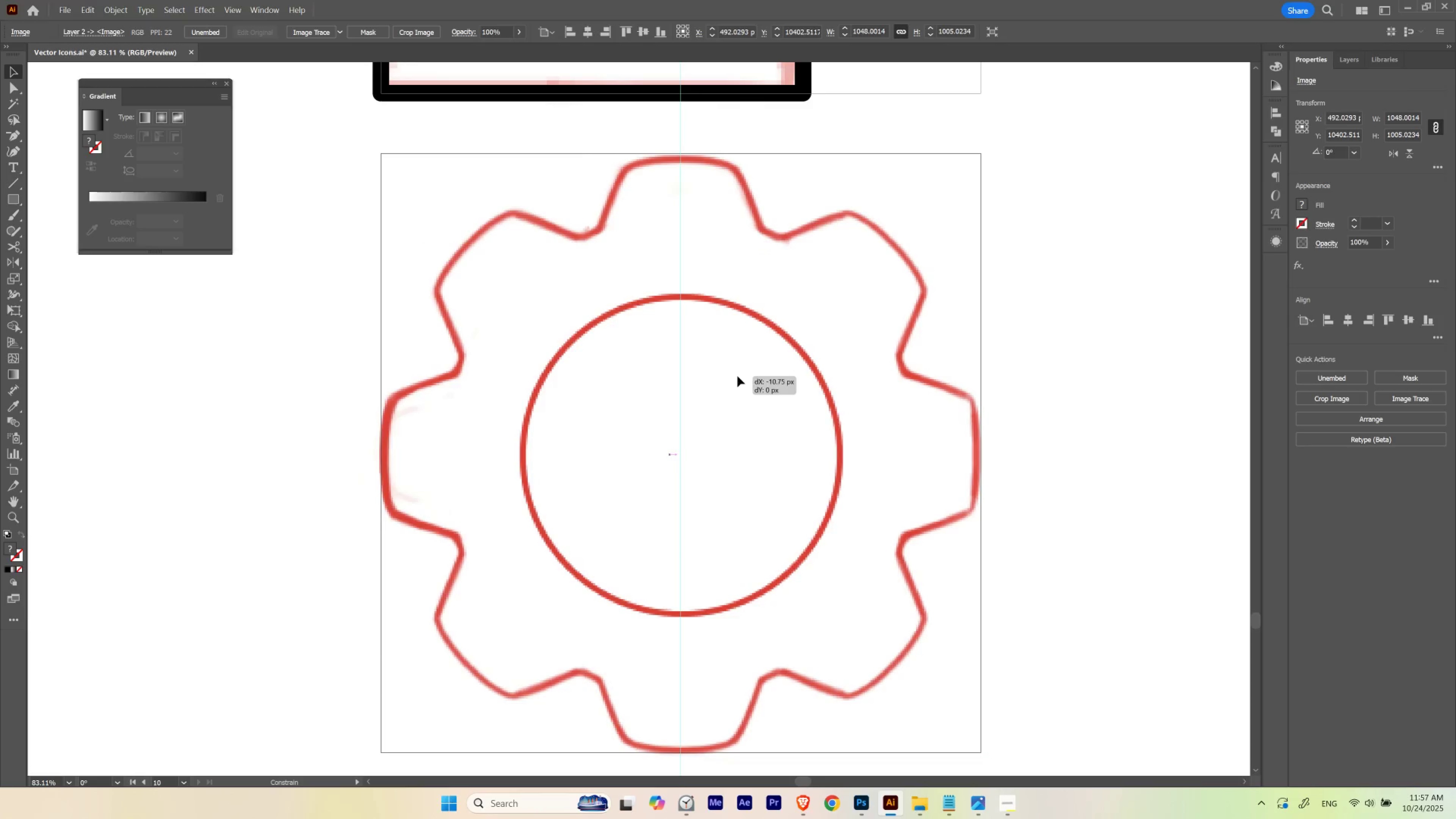 
left_click_drag(start_coordinate=[721, 386], to_coordinate=[781, 429])
 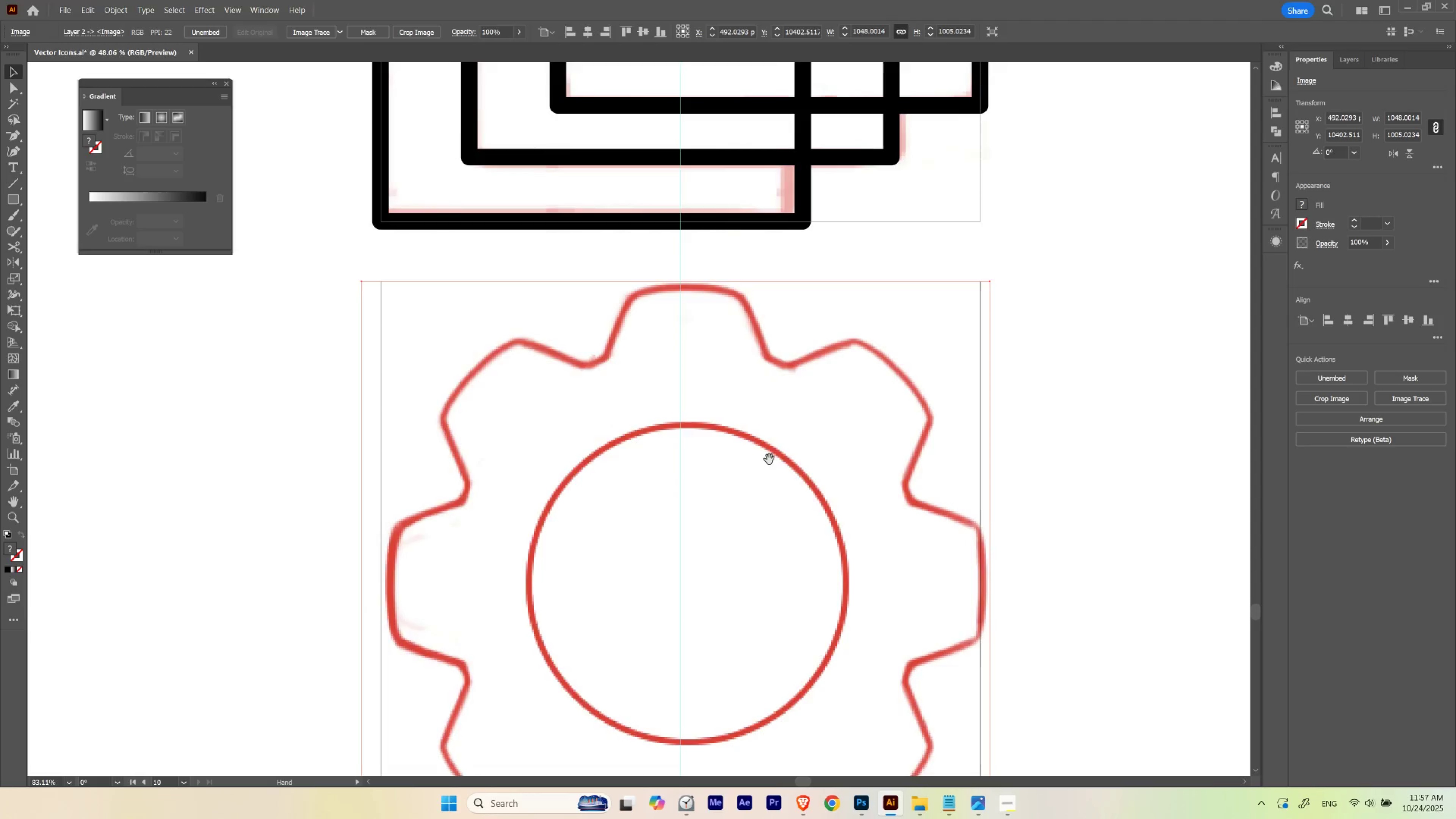 
left_click_drag(start_coordinate=[765, 454], to_coordinate=[765, 325])
 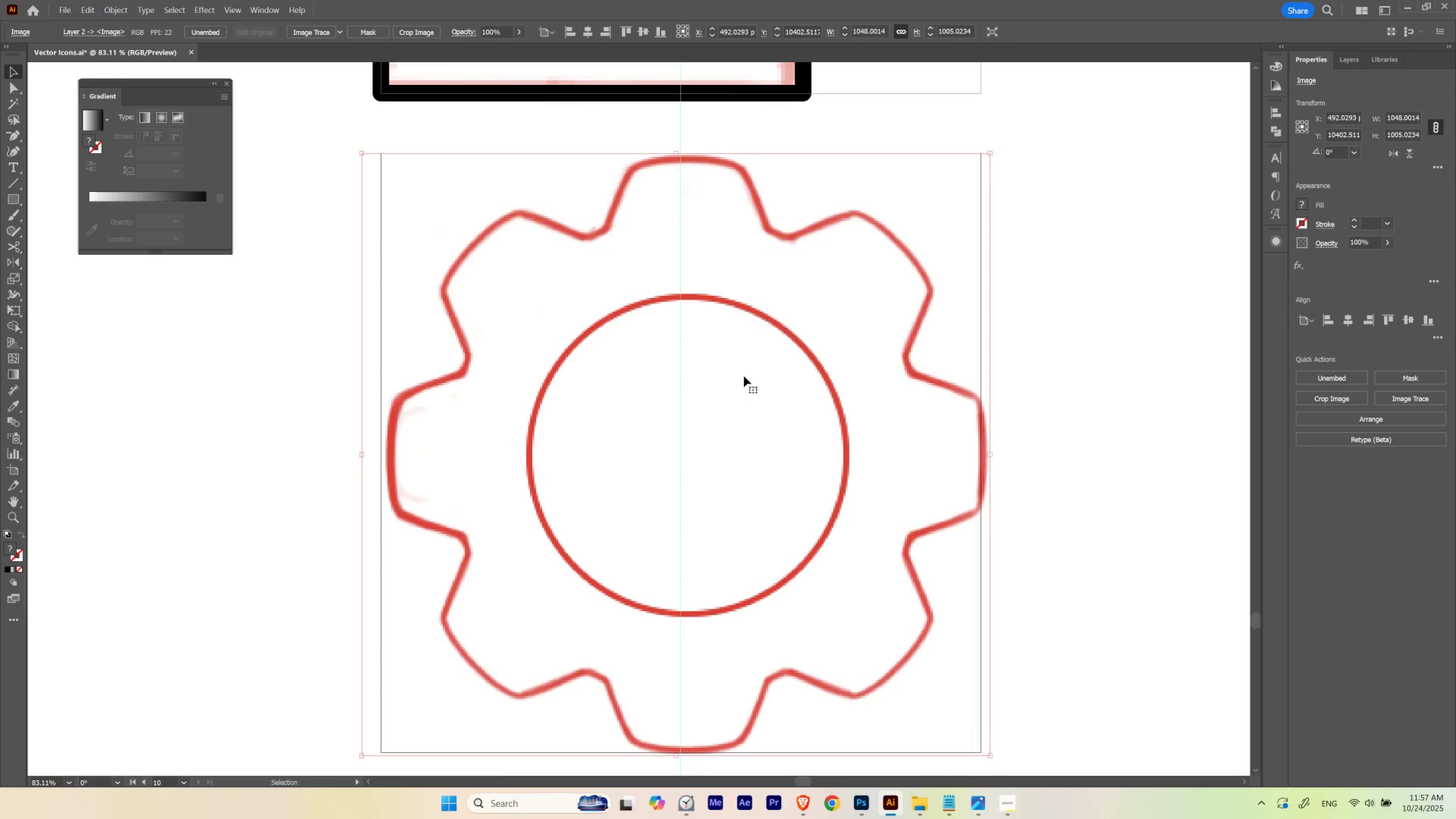 
left_click_drag(start_coordinate=[744, 376], to_coordinate=[739, 376])
 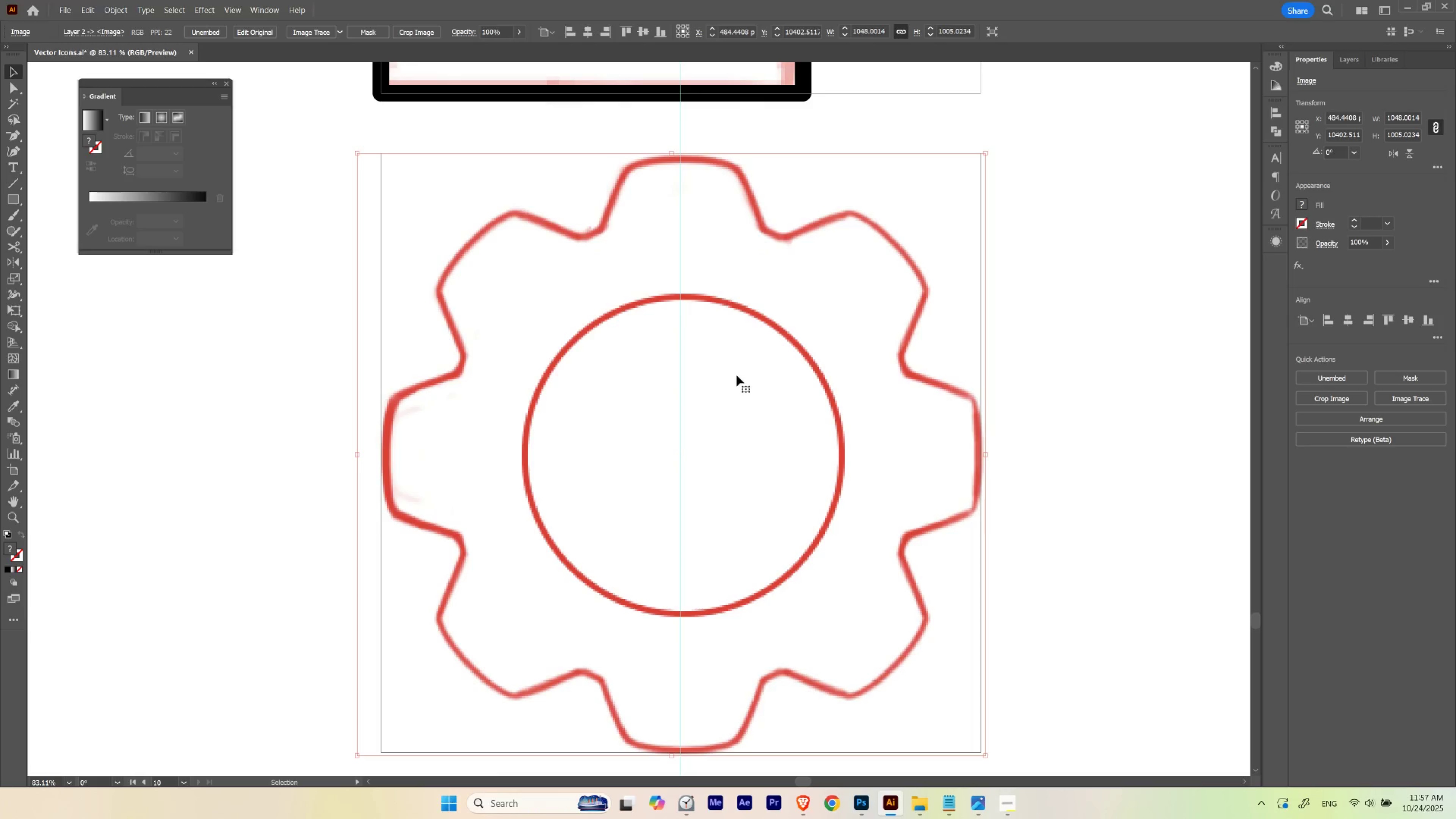 
hold_key(key=ShiftLeft, duration=1.3)
 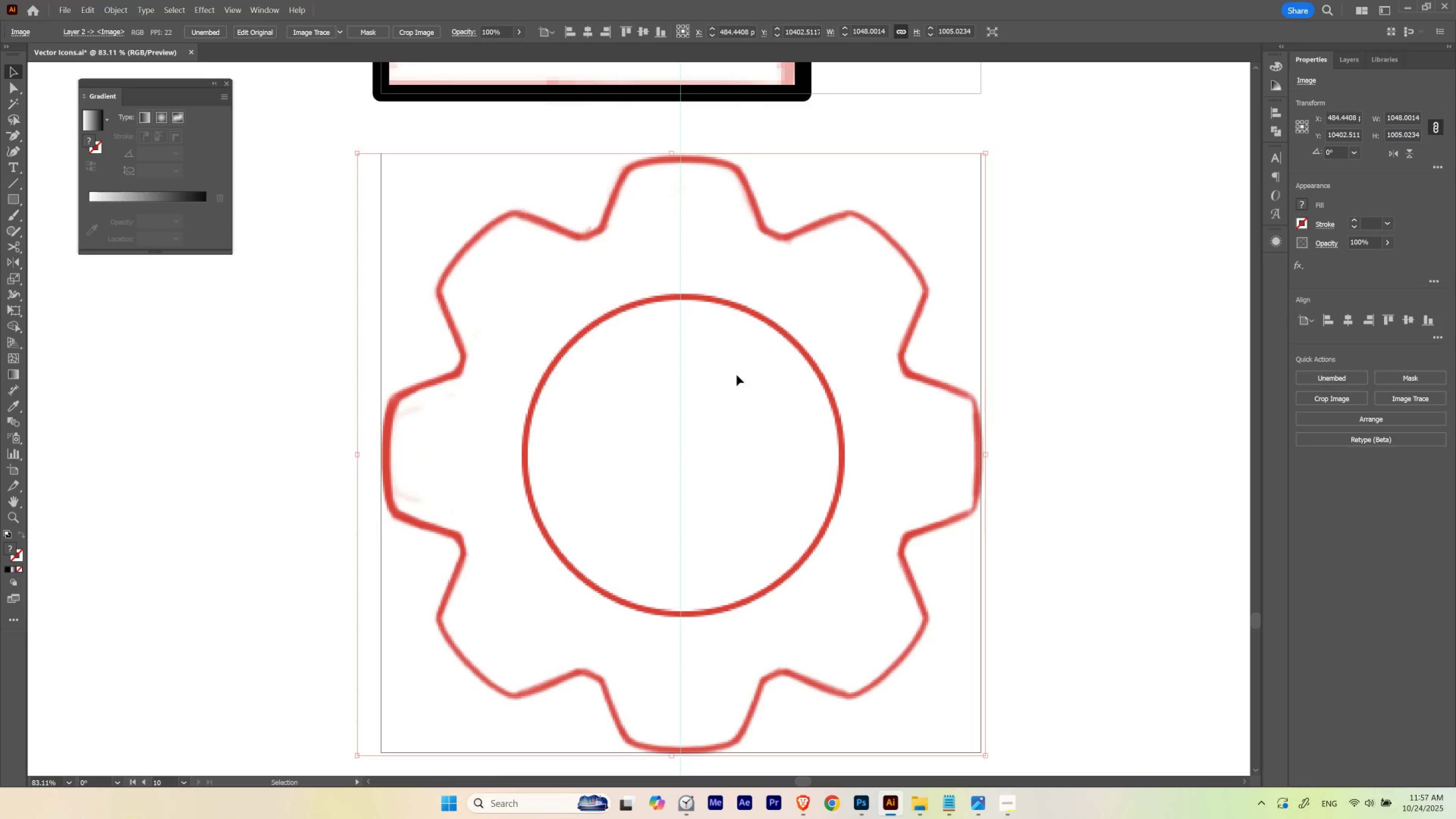 
hold_key(key=ShiftLeft, duration=1.51)
 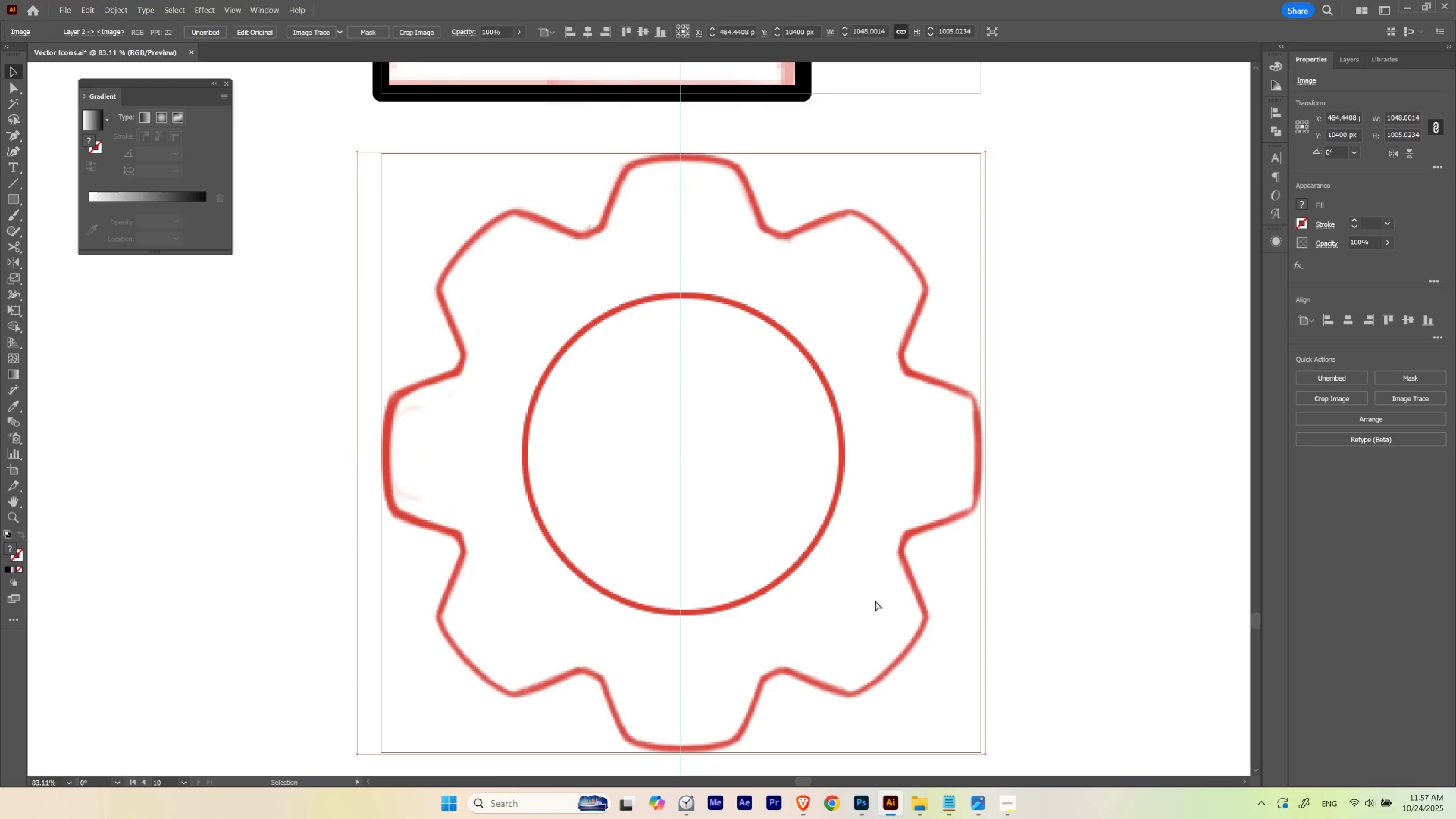 
key(Control+ControlLeft)
 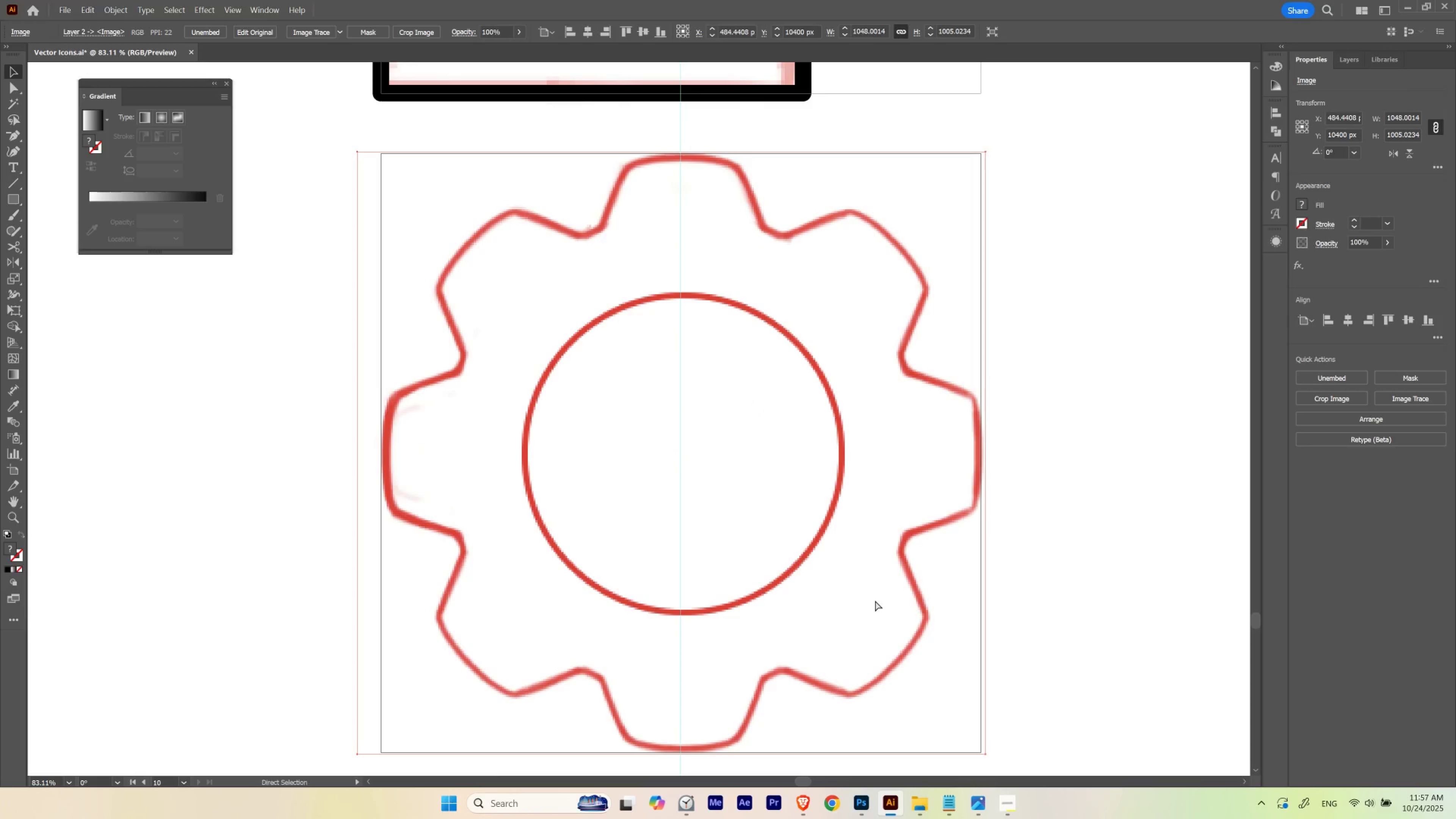 
key(Control+U)
 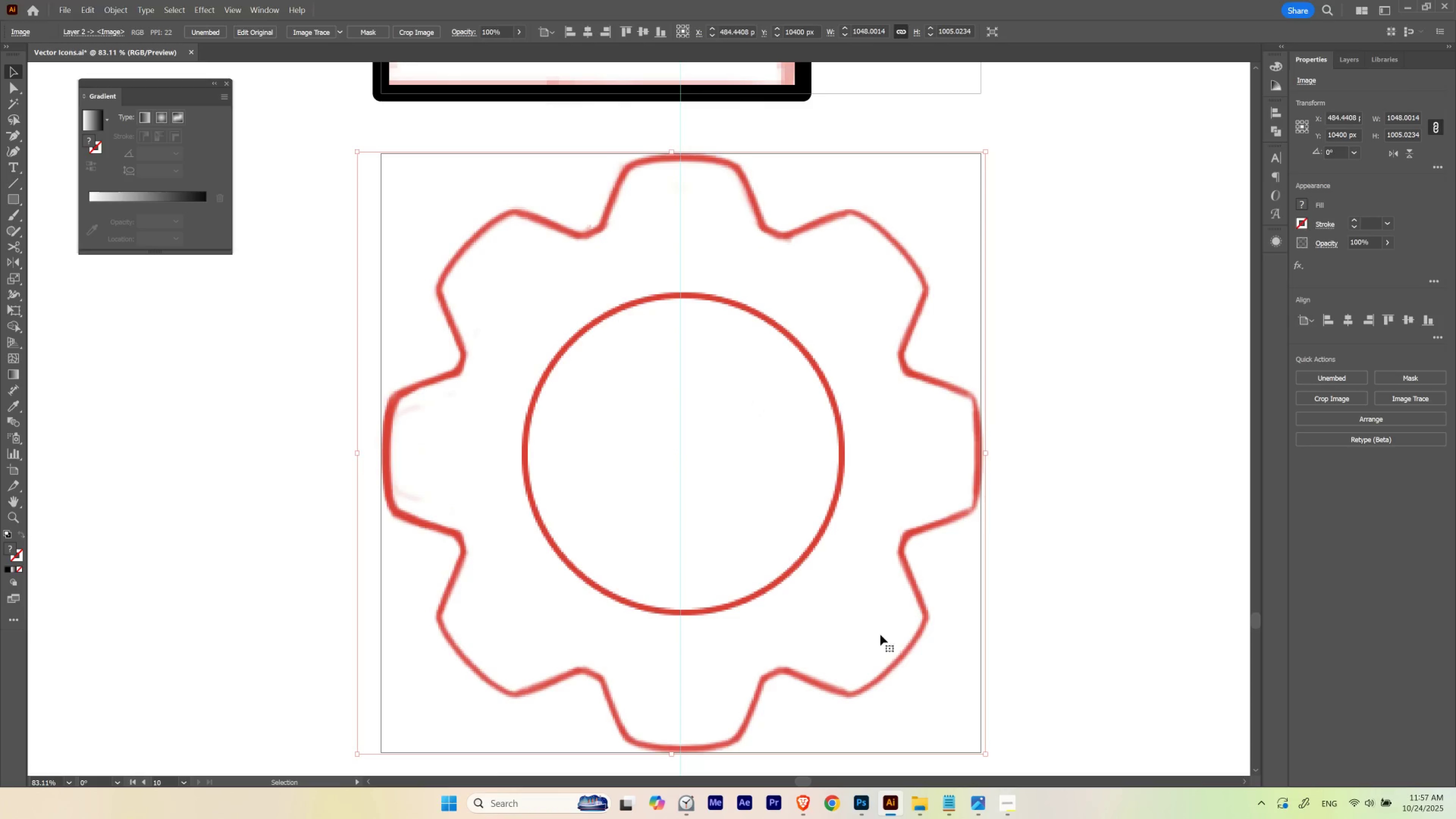 
hold_key(key=Space, duration=0.4)
 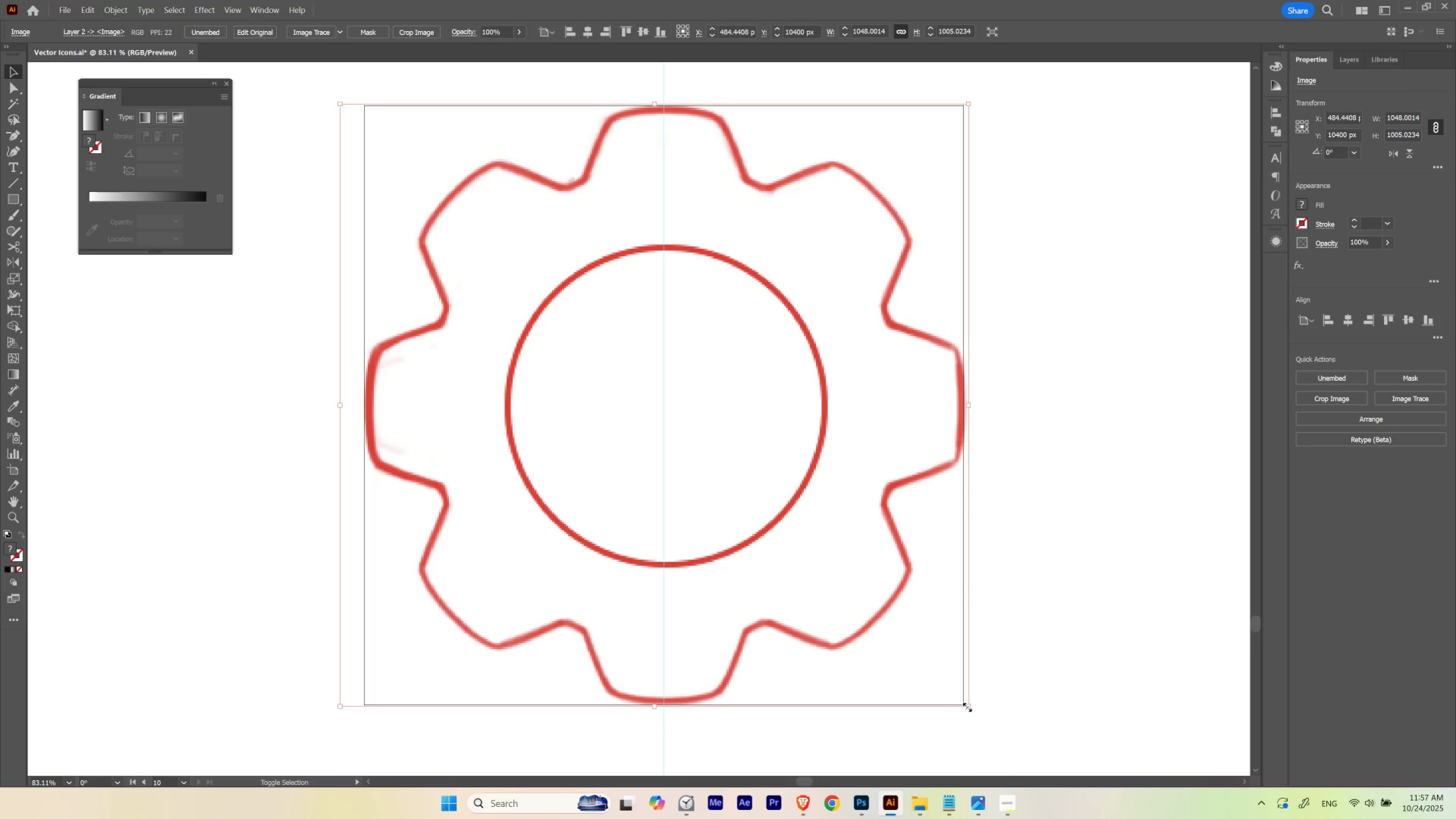 
left_click_drag(start_coordinate=[902, 661], to_coordinate=[885, 614])
 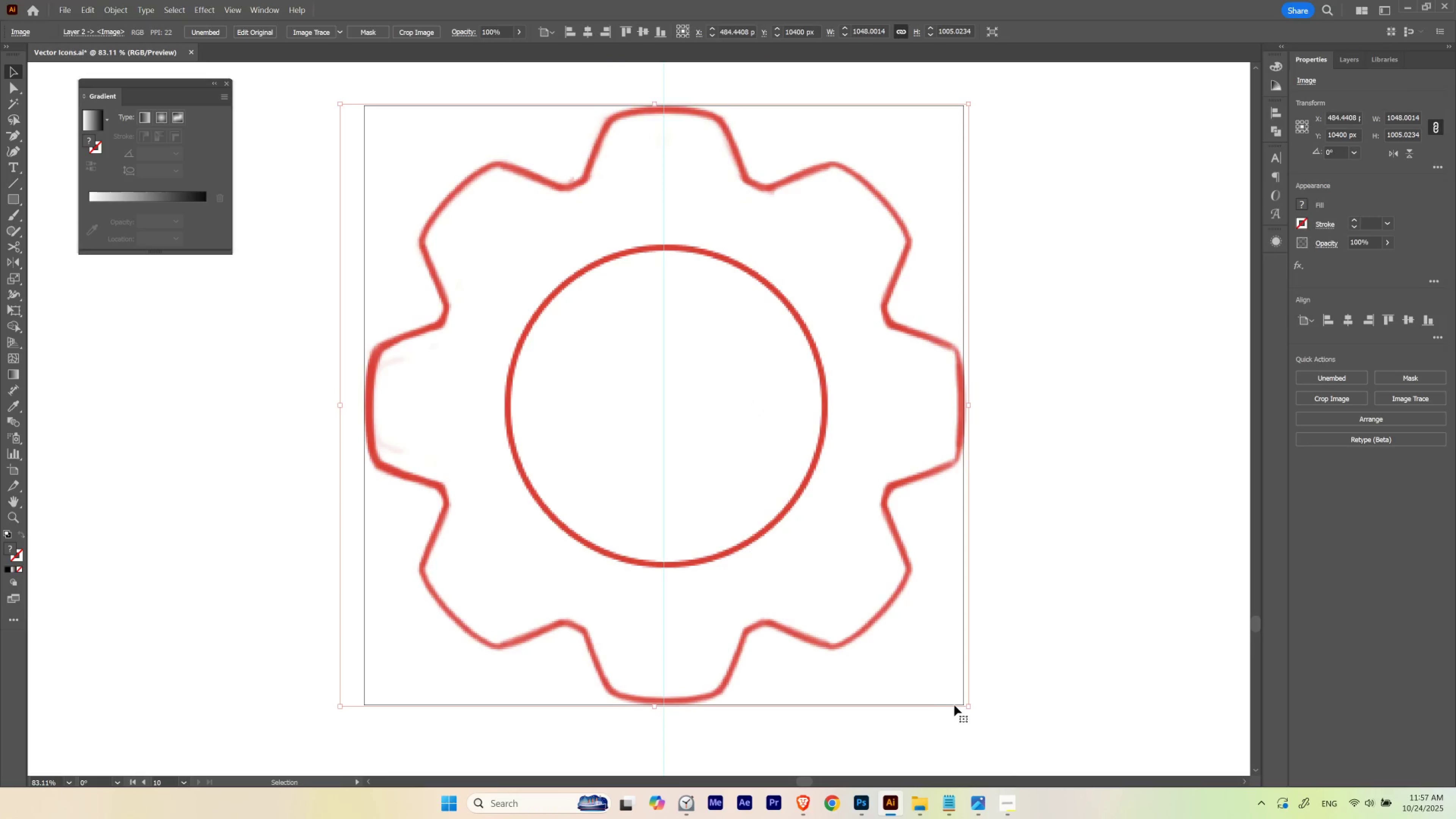 
hold_key(key=ShiftLeft, duration=1.5)
left_click_drag(start_coordinate=[967, 706], to_coordinate=[968, 708])
 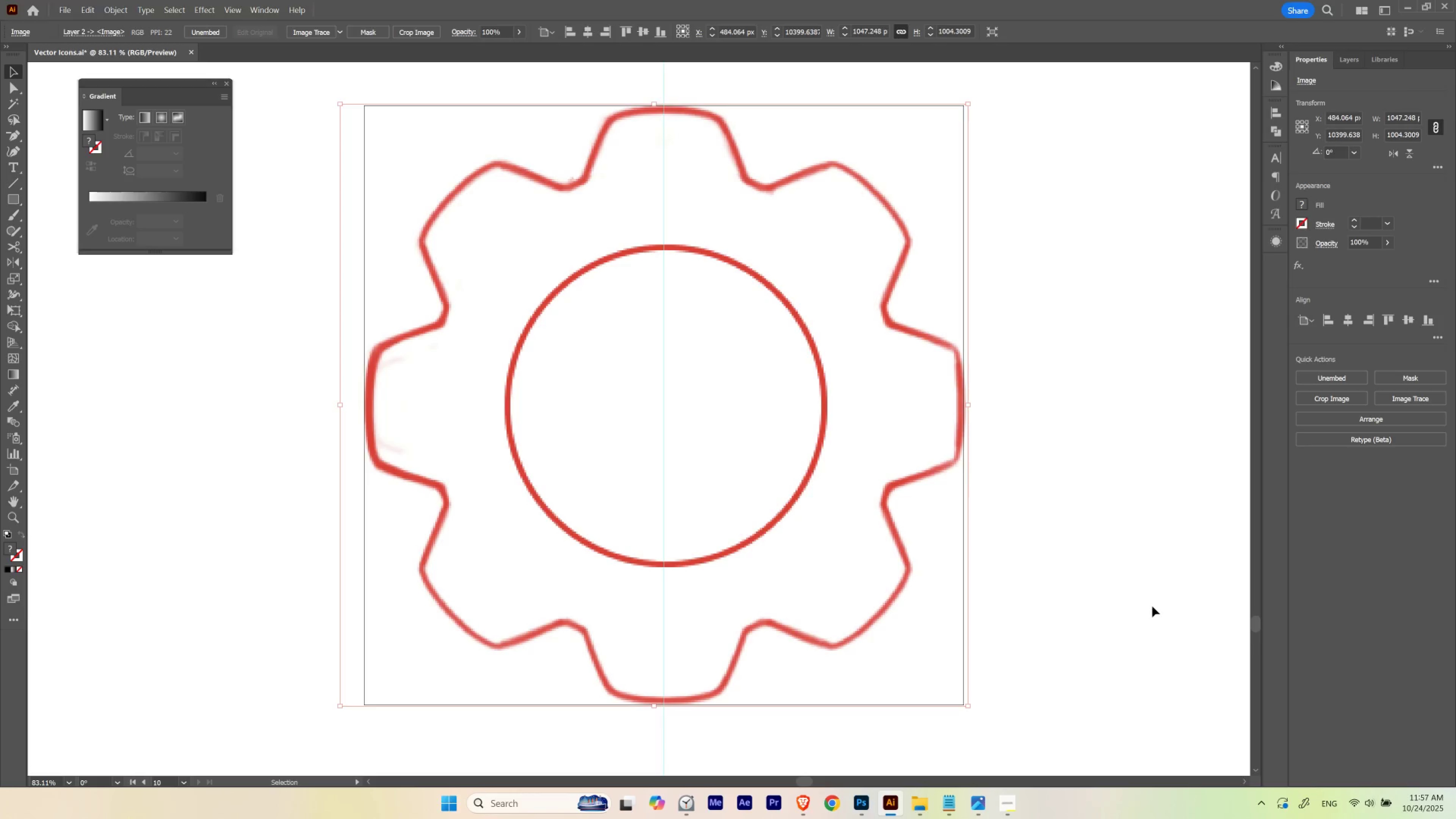 
hold_key(key=ShiftLeft, duration=1.51)
 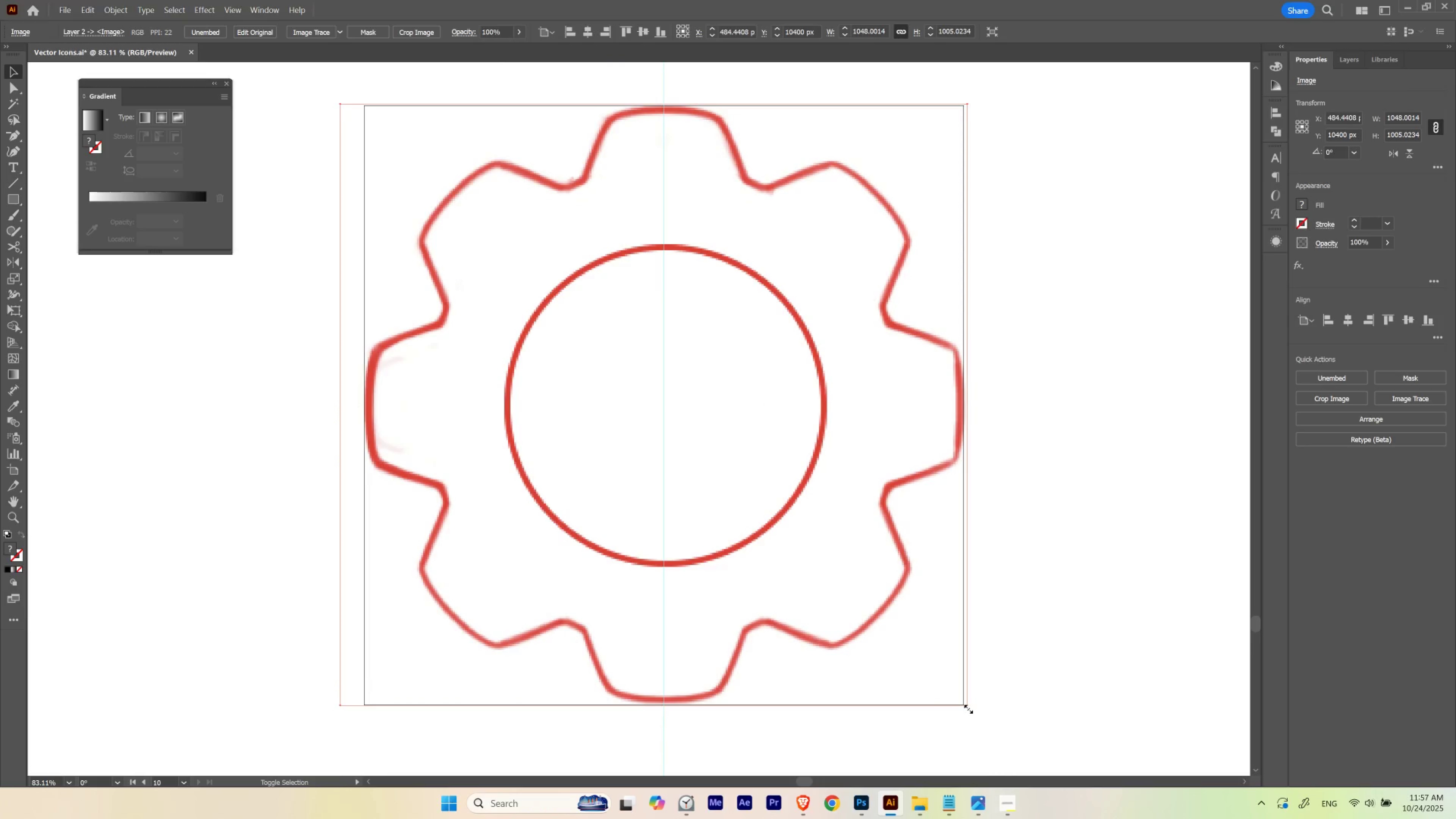 
hold_key(key=ShiftLeft, duration=1.51)
 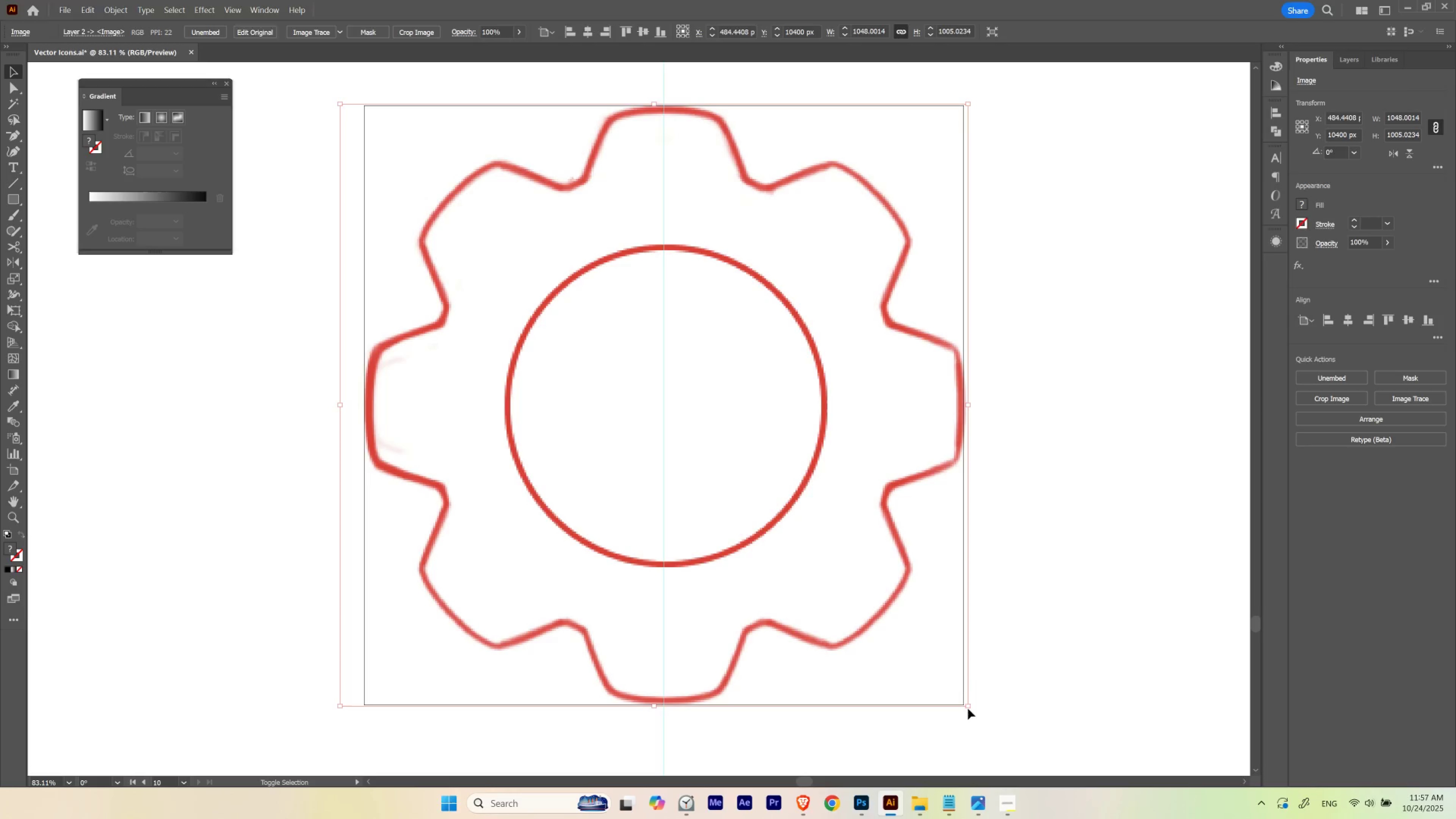 
hold_key(key=ShiftLeft, duration=0.67)
 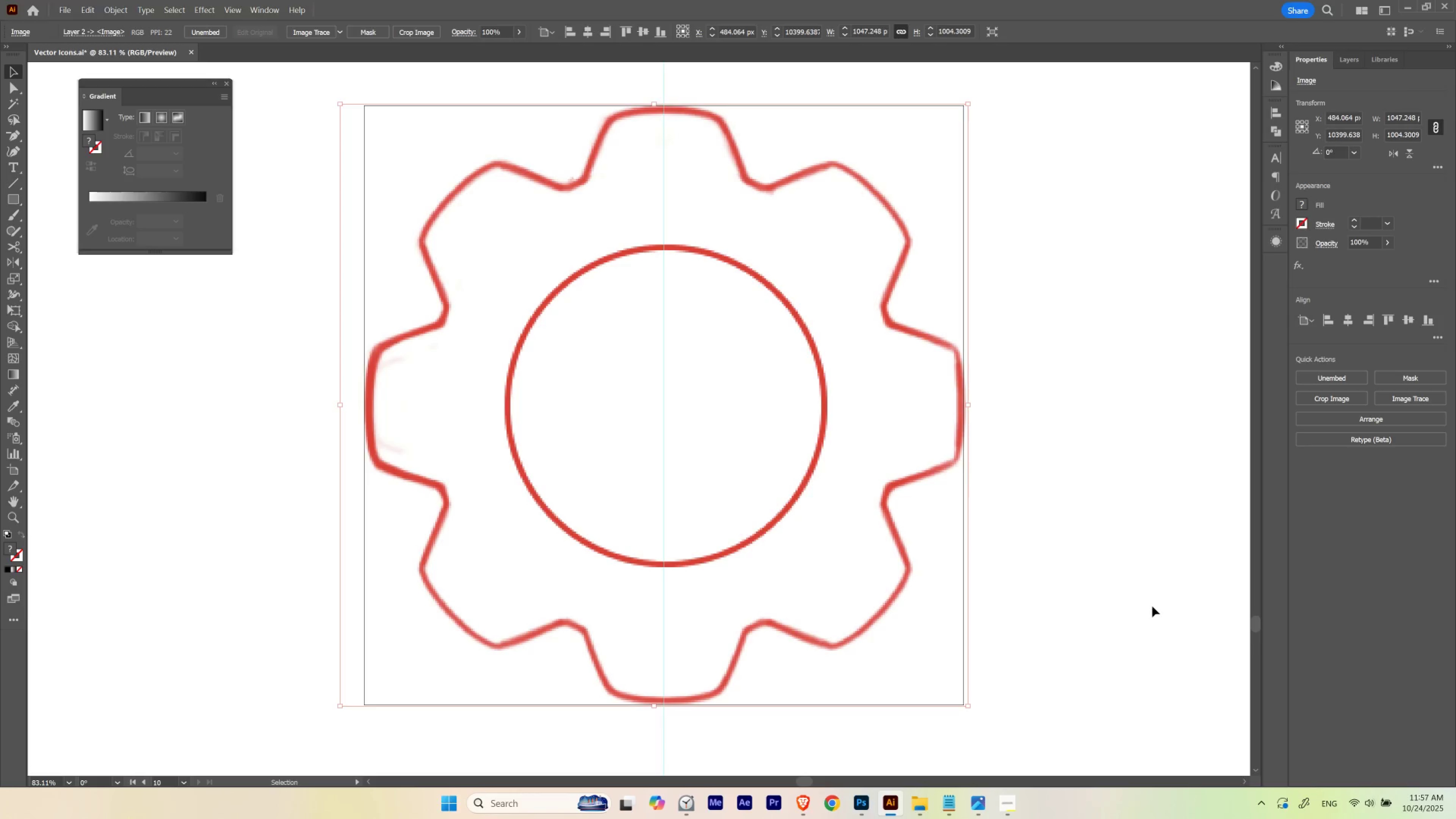 
left_click([1152, 606])
 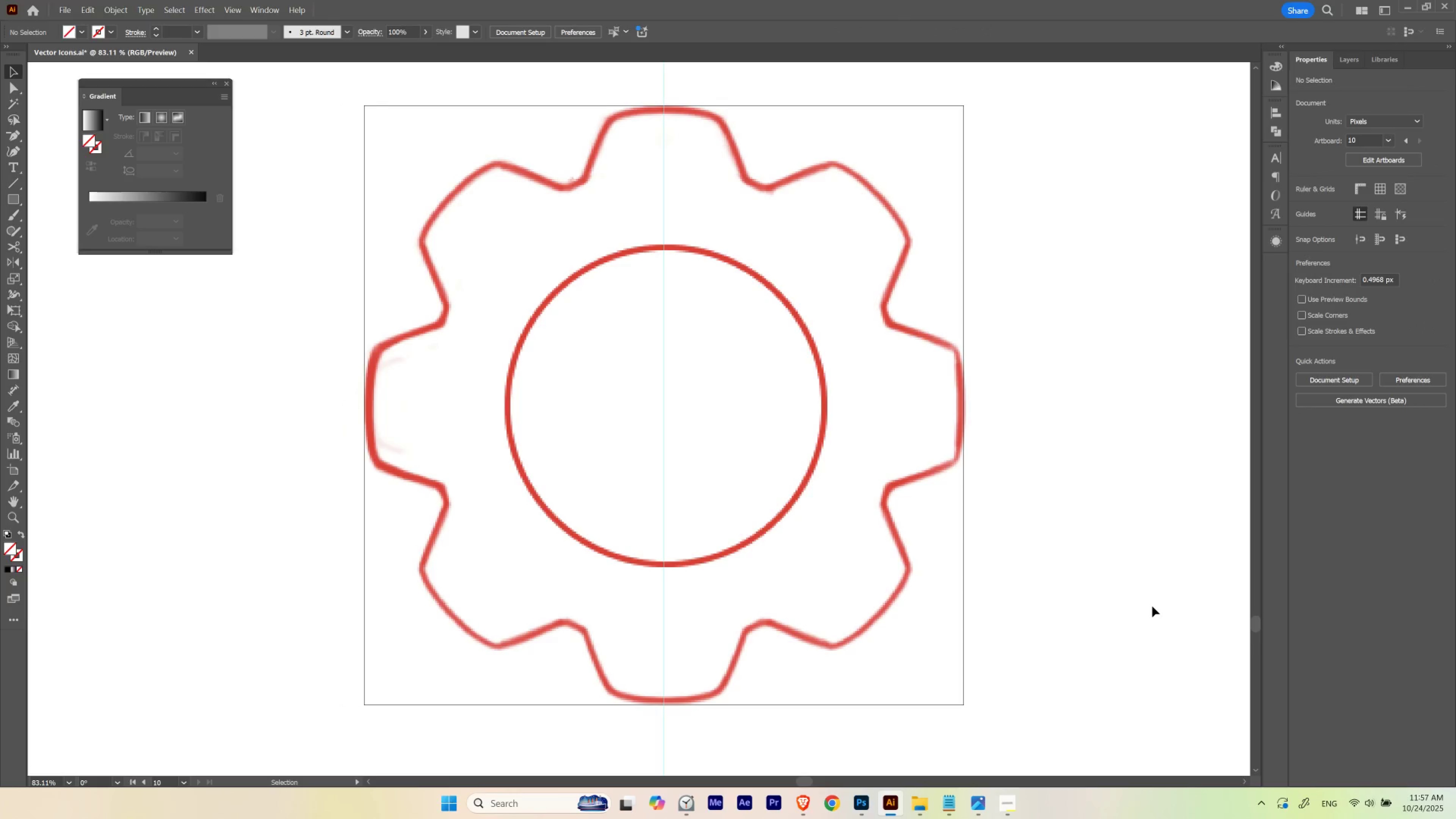 
left_click([958, 533])
 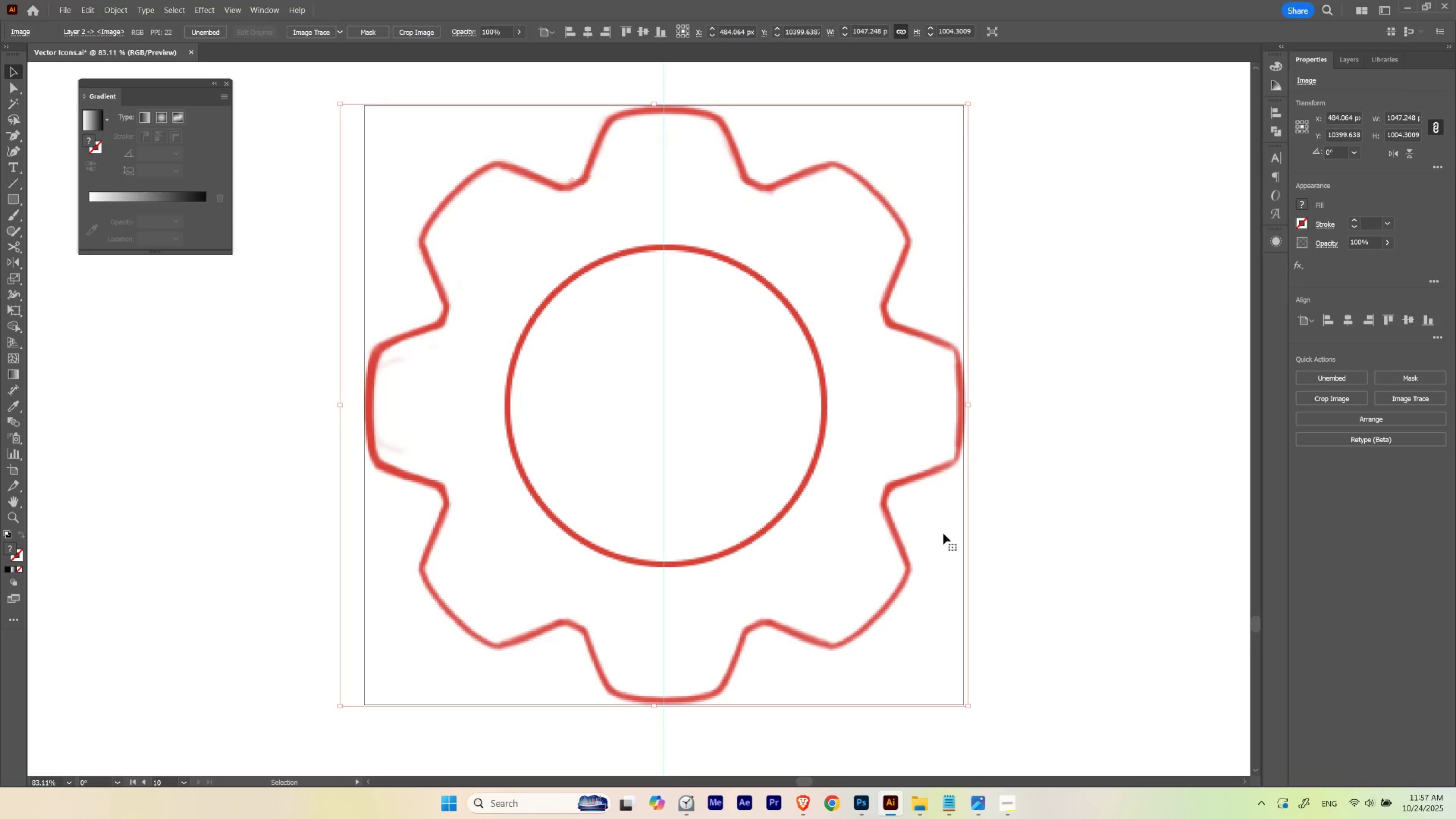 
key(ArrowDown)
 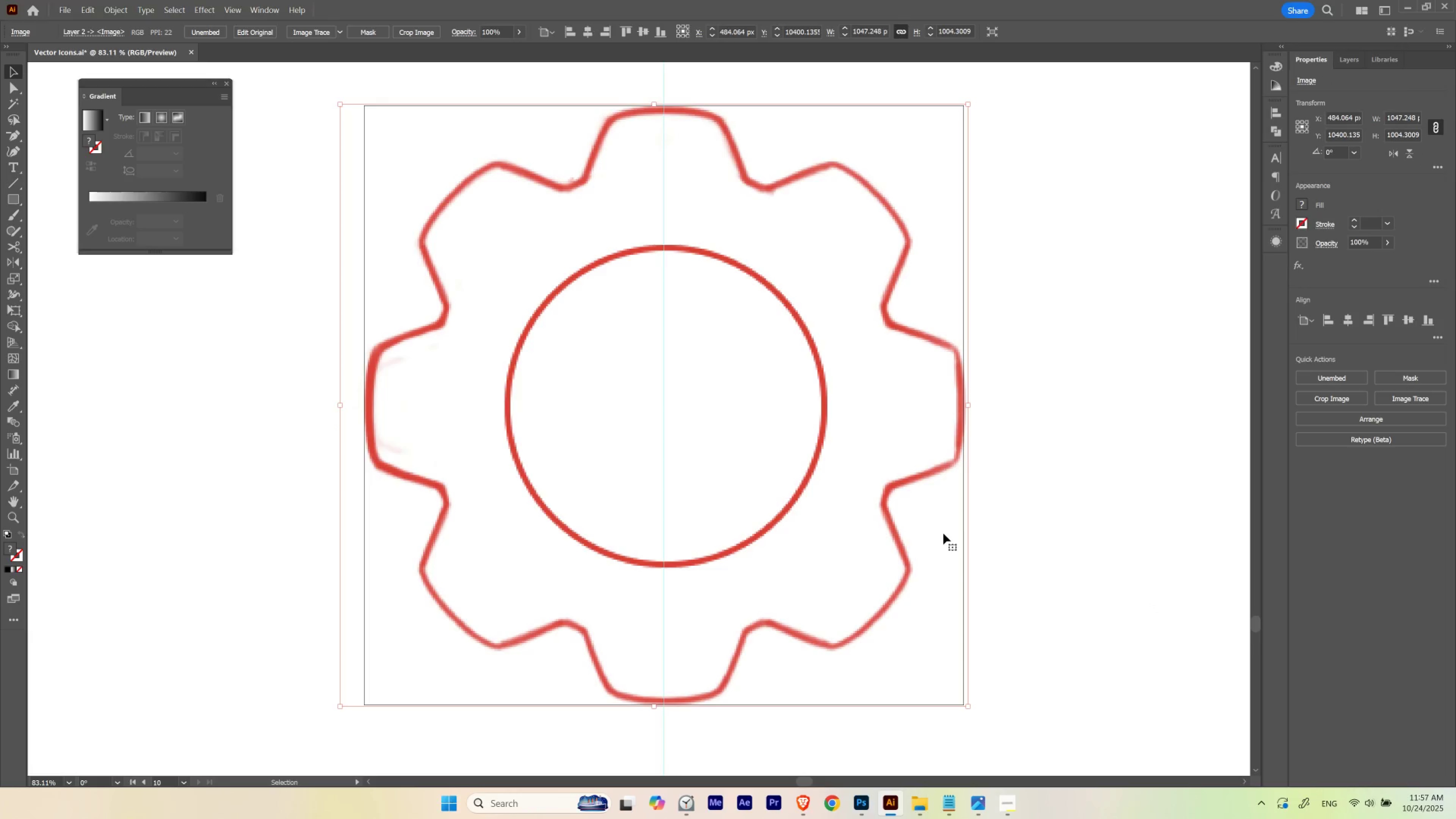 
key(ArrowDown)
 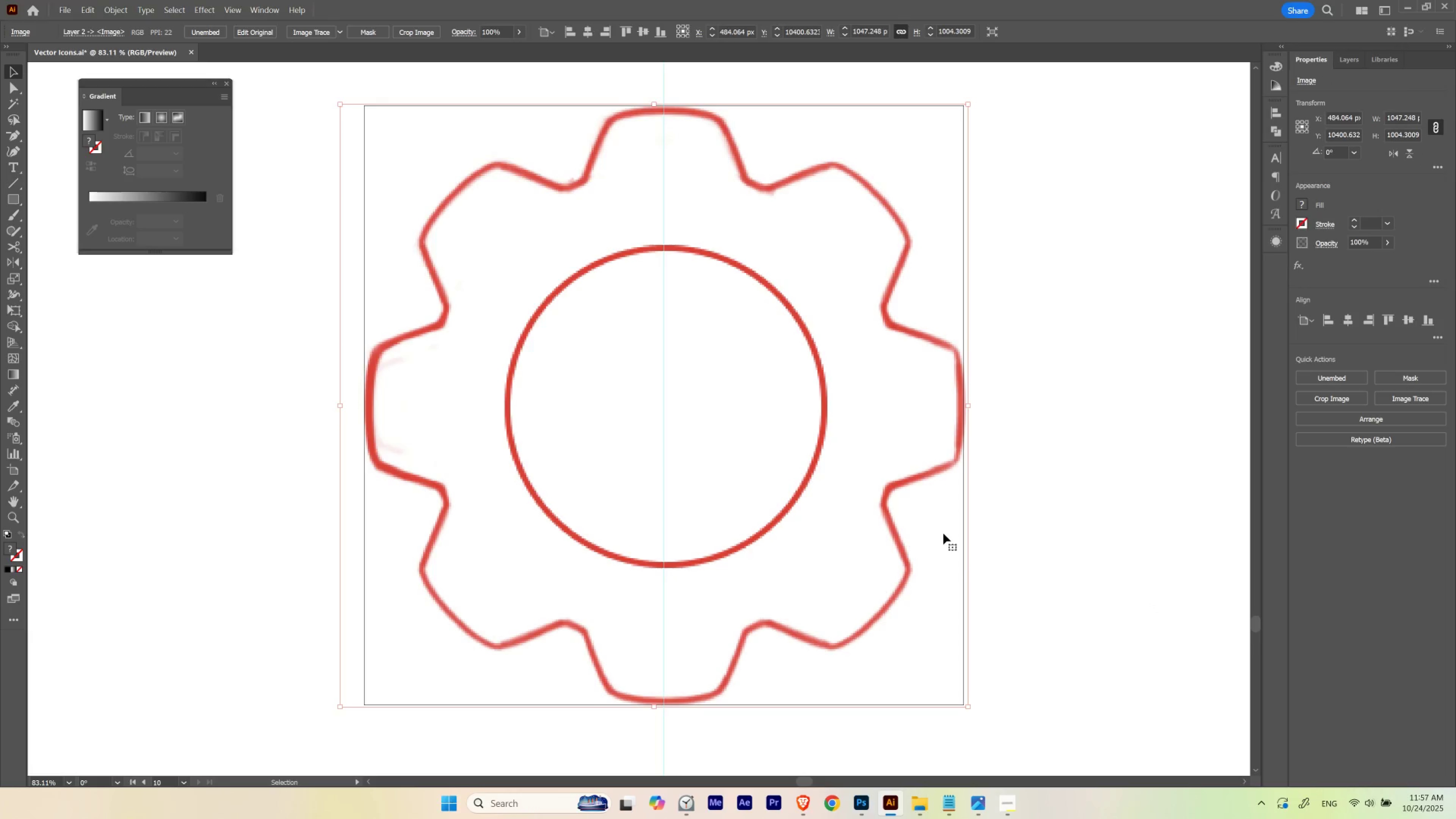 
key(ArrowUp)
 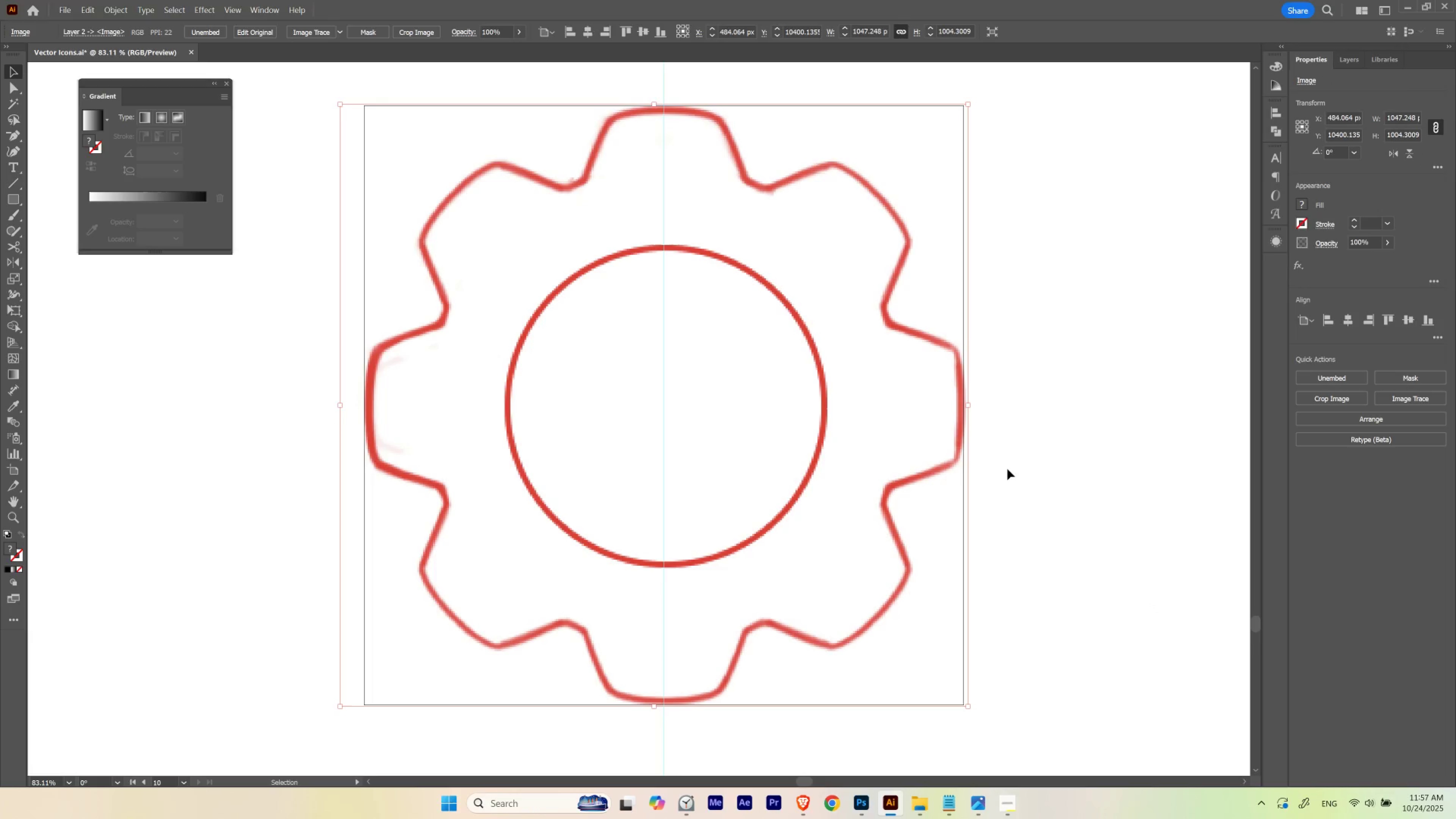 
left_click([1068, 458])
 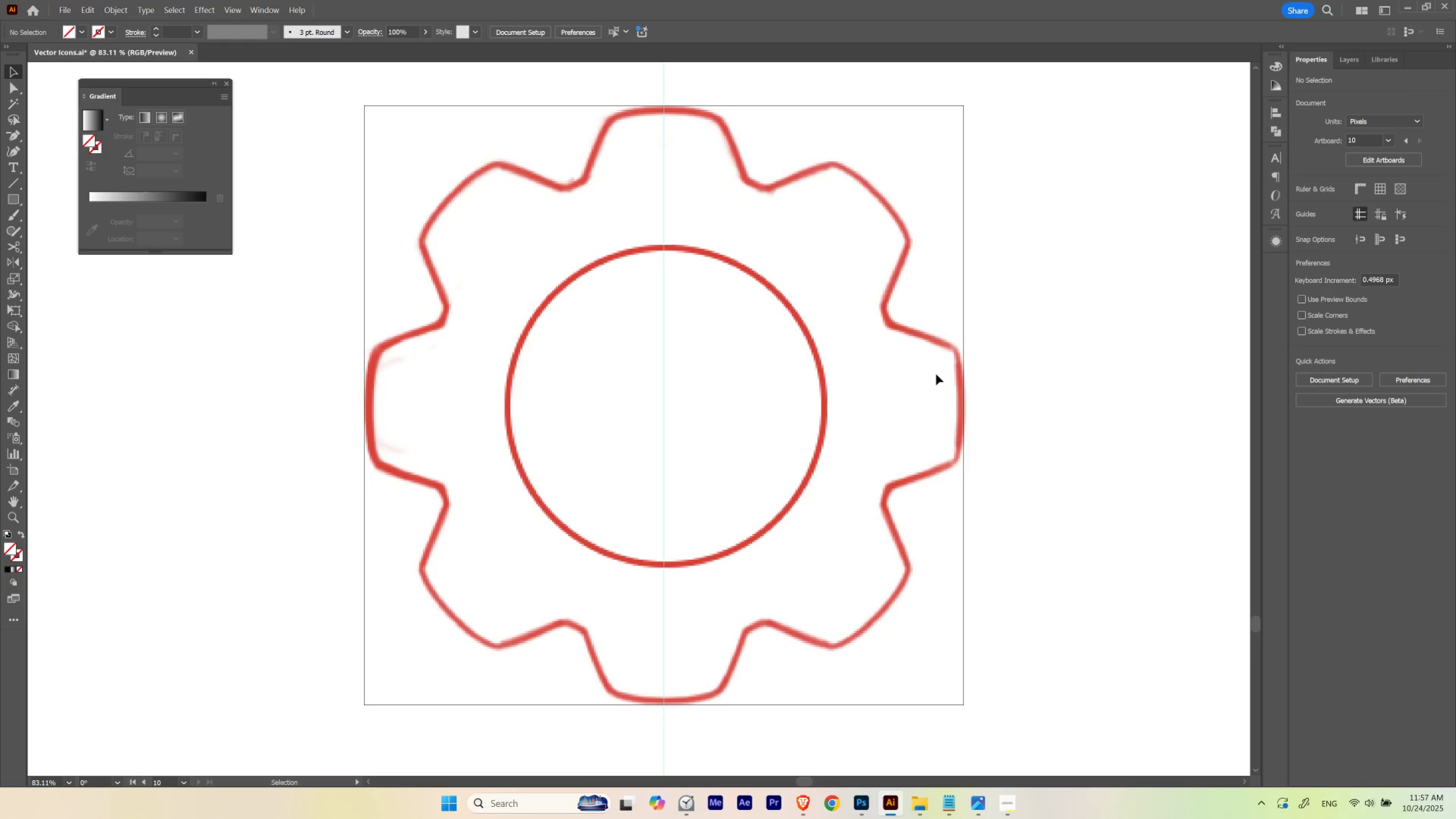 
hold_key(key=ControlLeft, duration=0.54)
 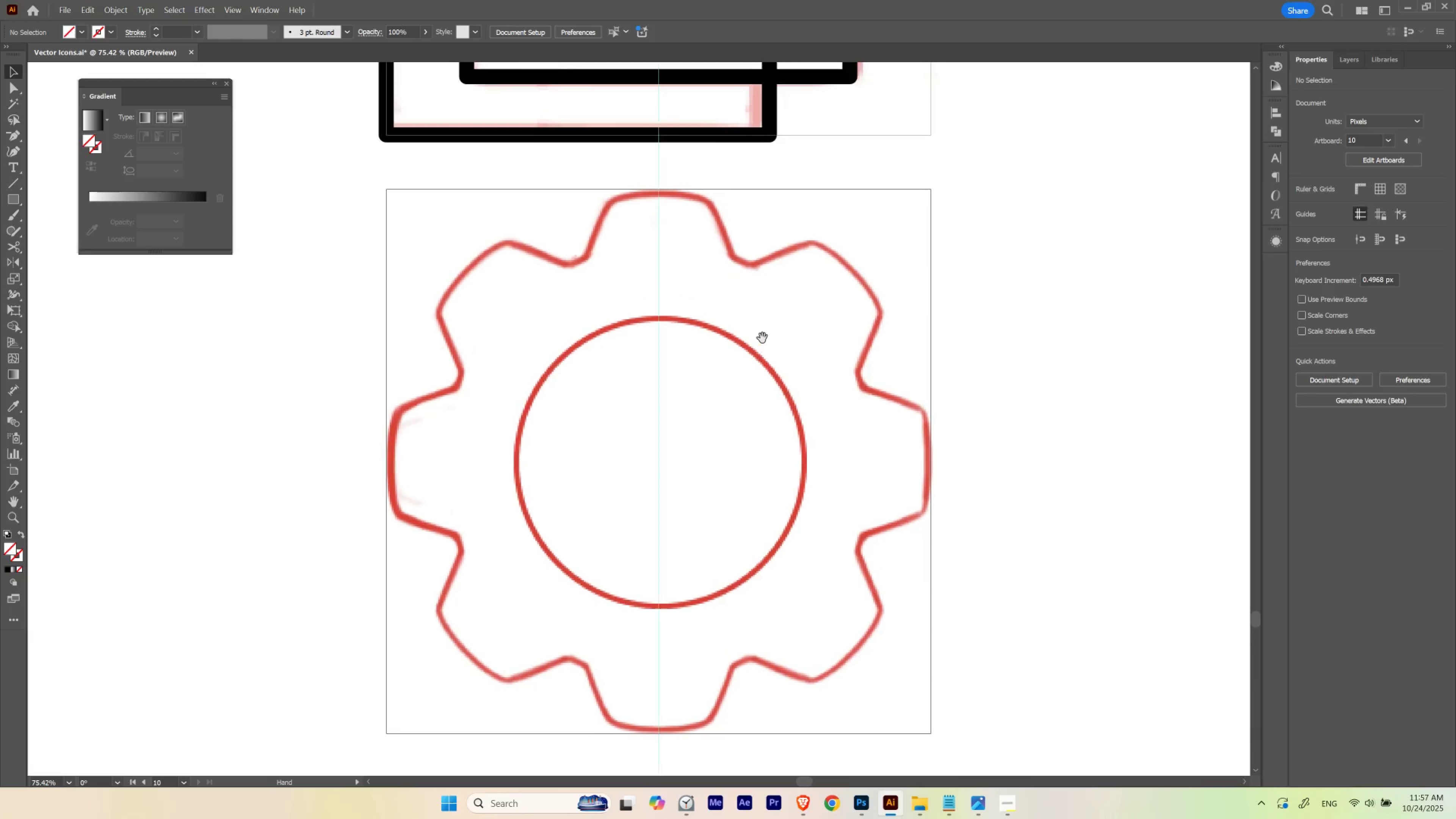 
hold_key(key=Space, duration=1.19)
 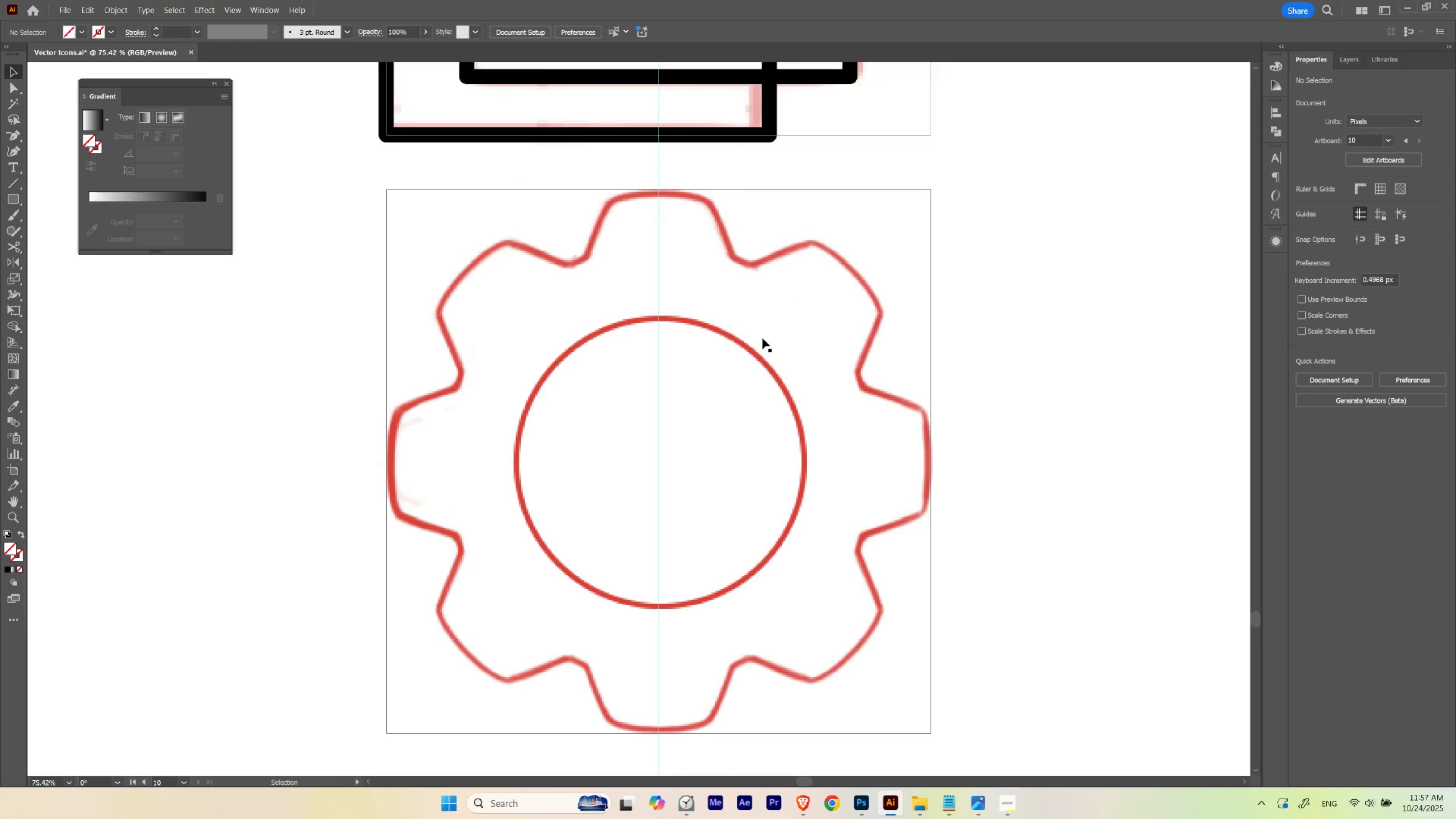 
left_click_drag(start_coordinate=[778, 287], to_coordinate=[767, 298])
 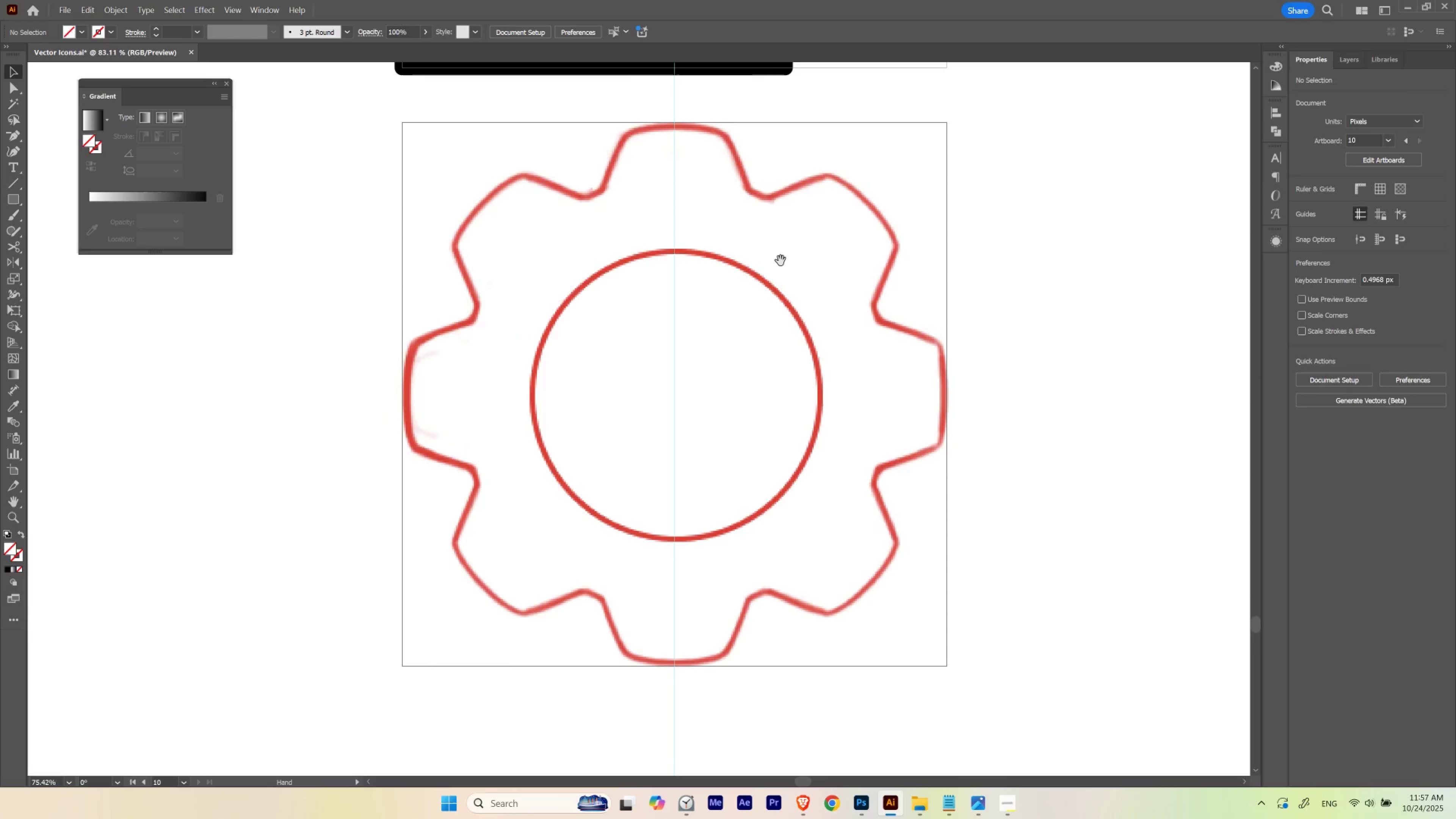 
left_click_drag(start_coordinate=[778, 271], to_coordinate=[762, 338])
 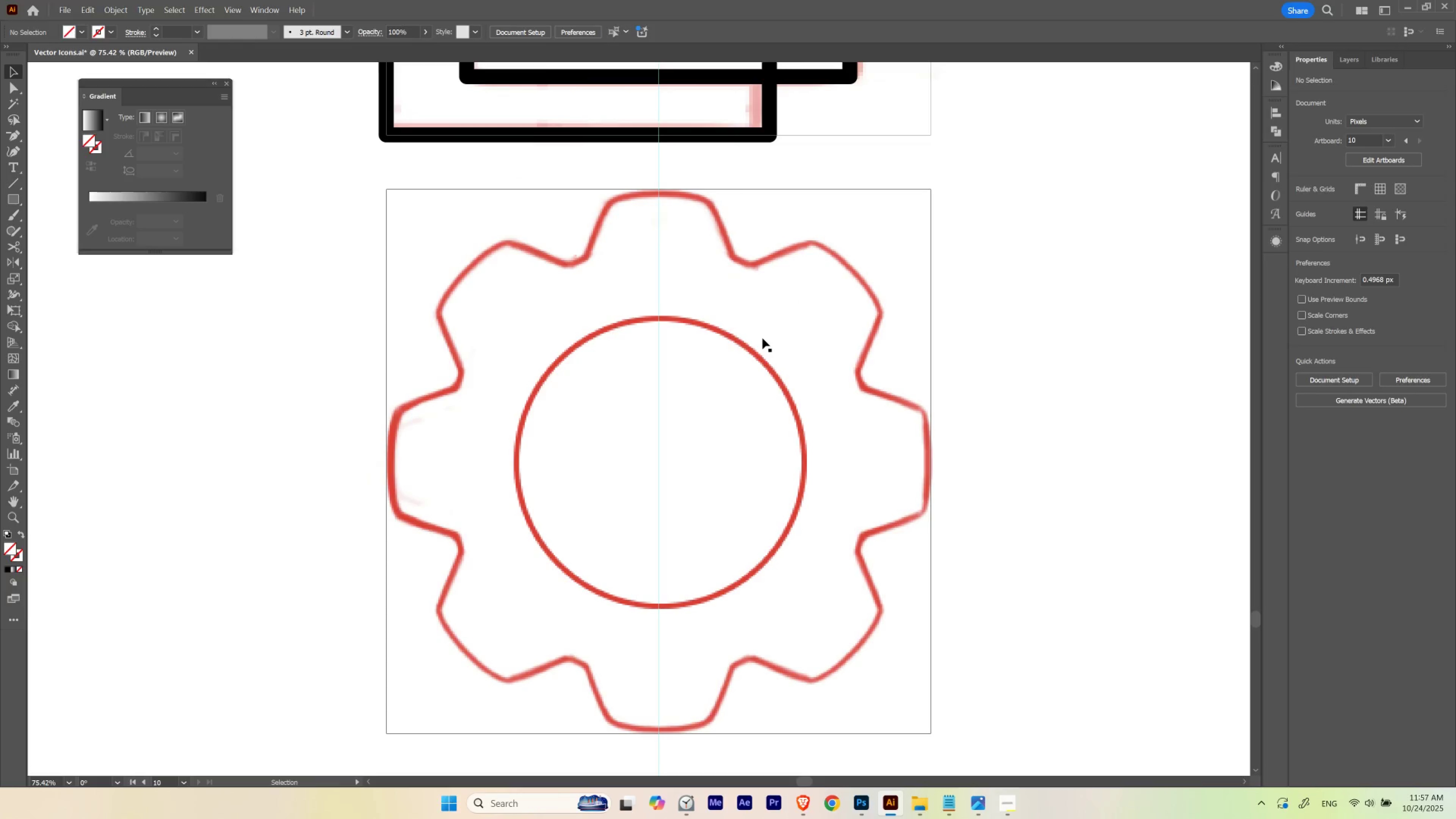 
wait(11.51)
 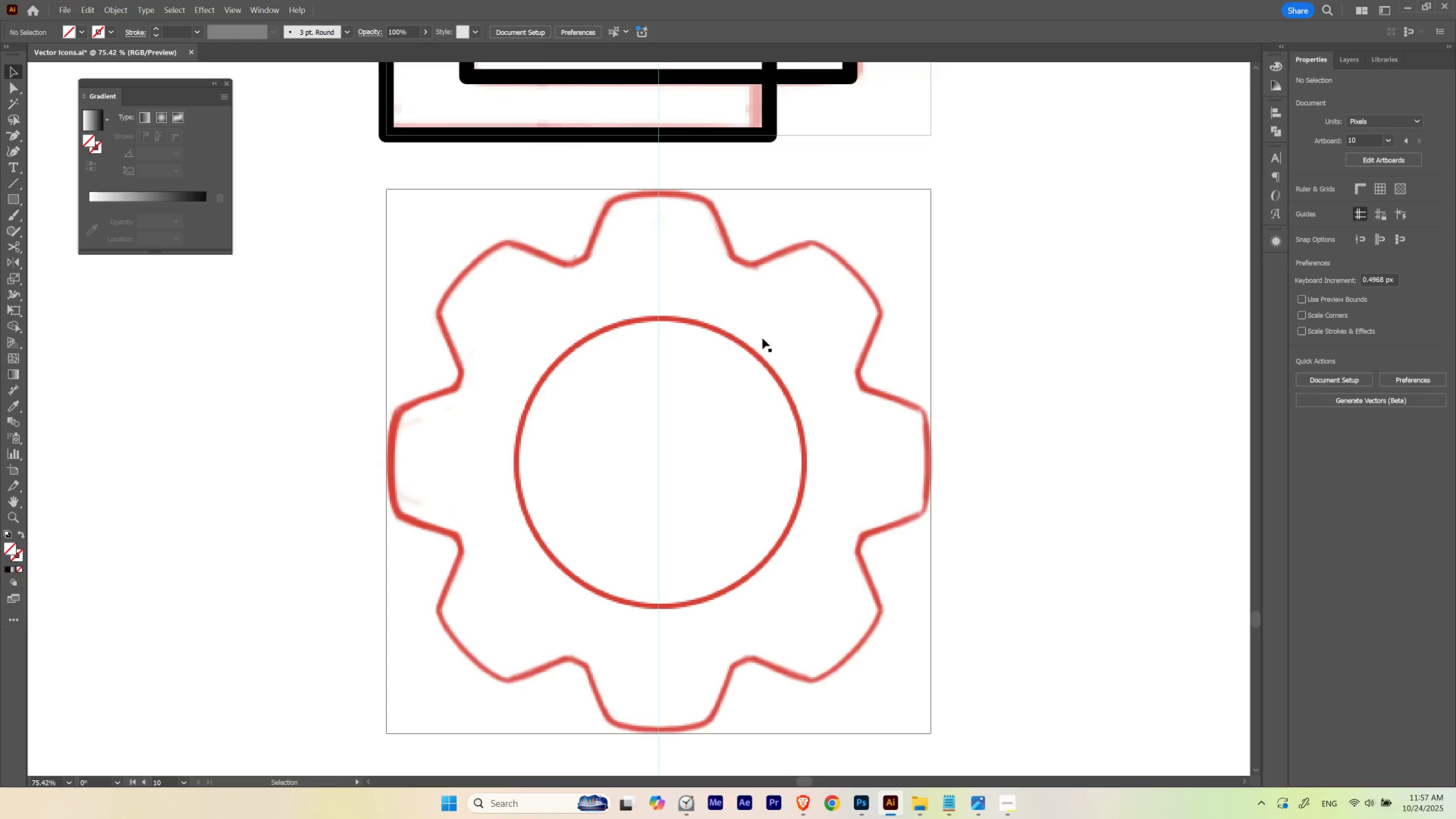 
left_click([798, 355])
 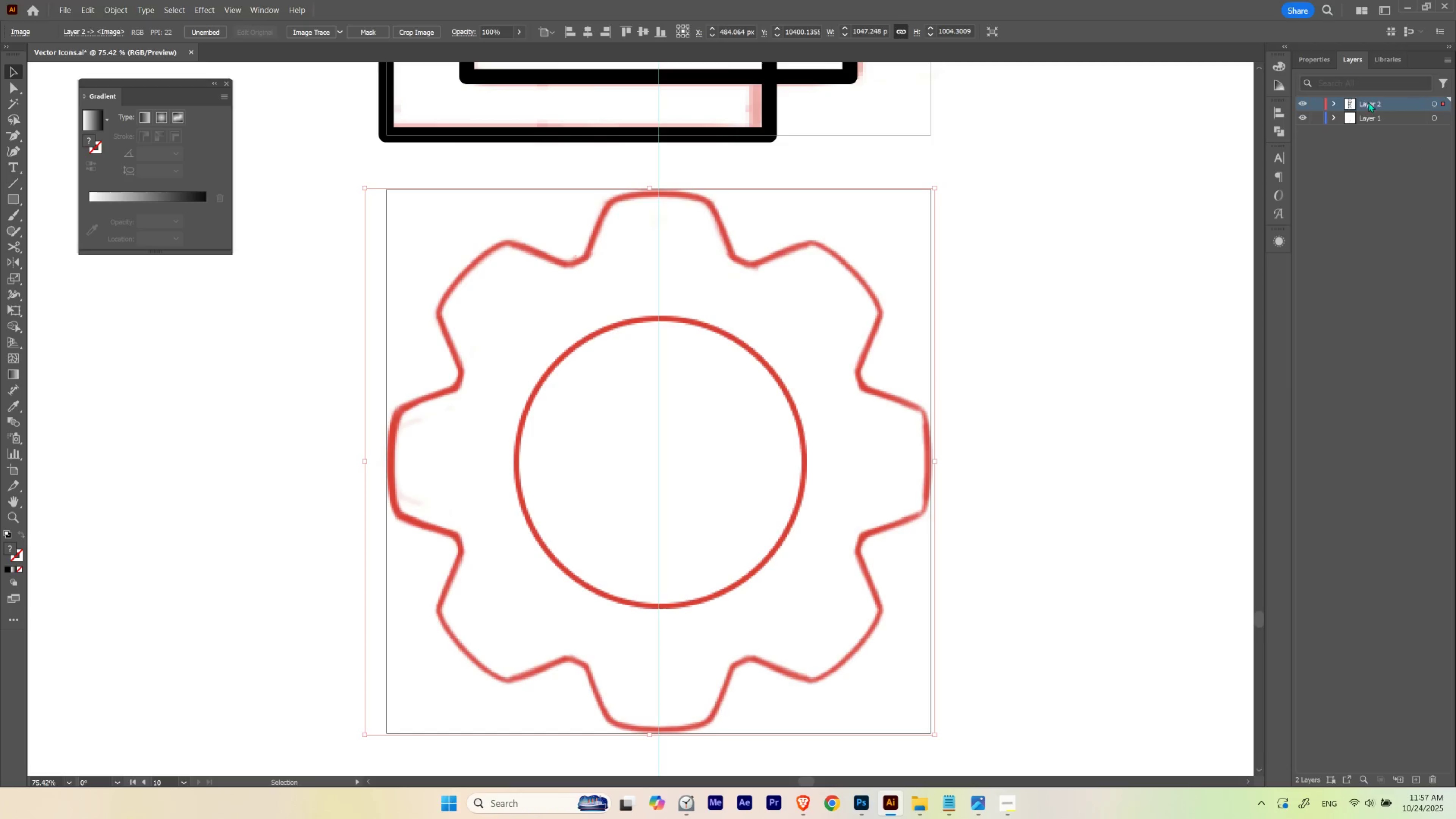 
left_click([1307, 64])
 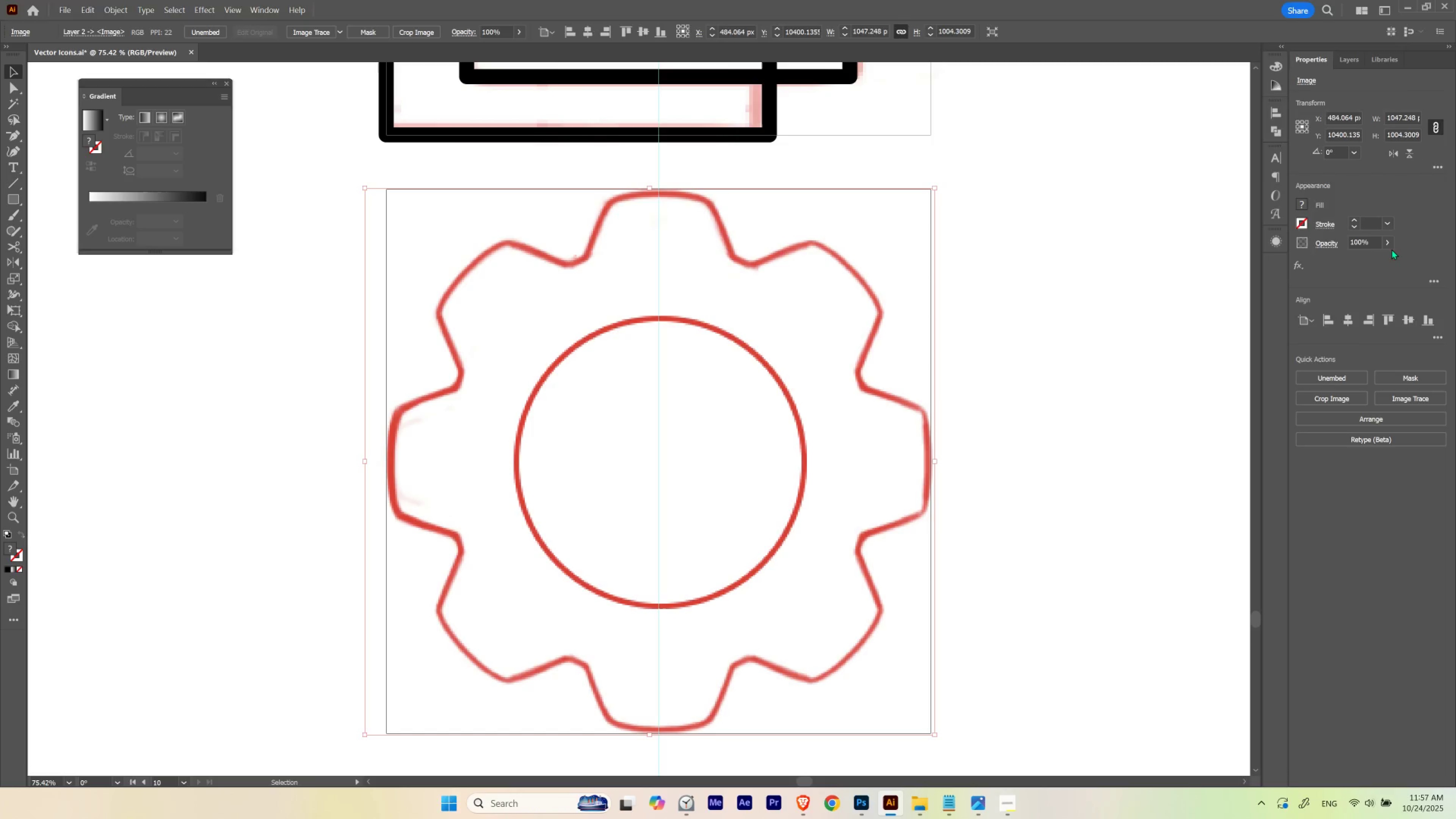 
left_click([1392, 245])
 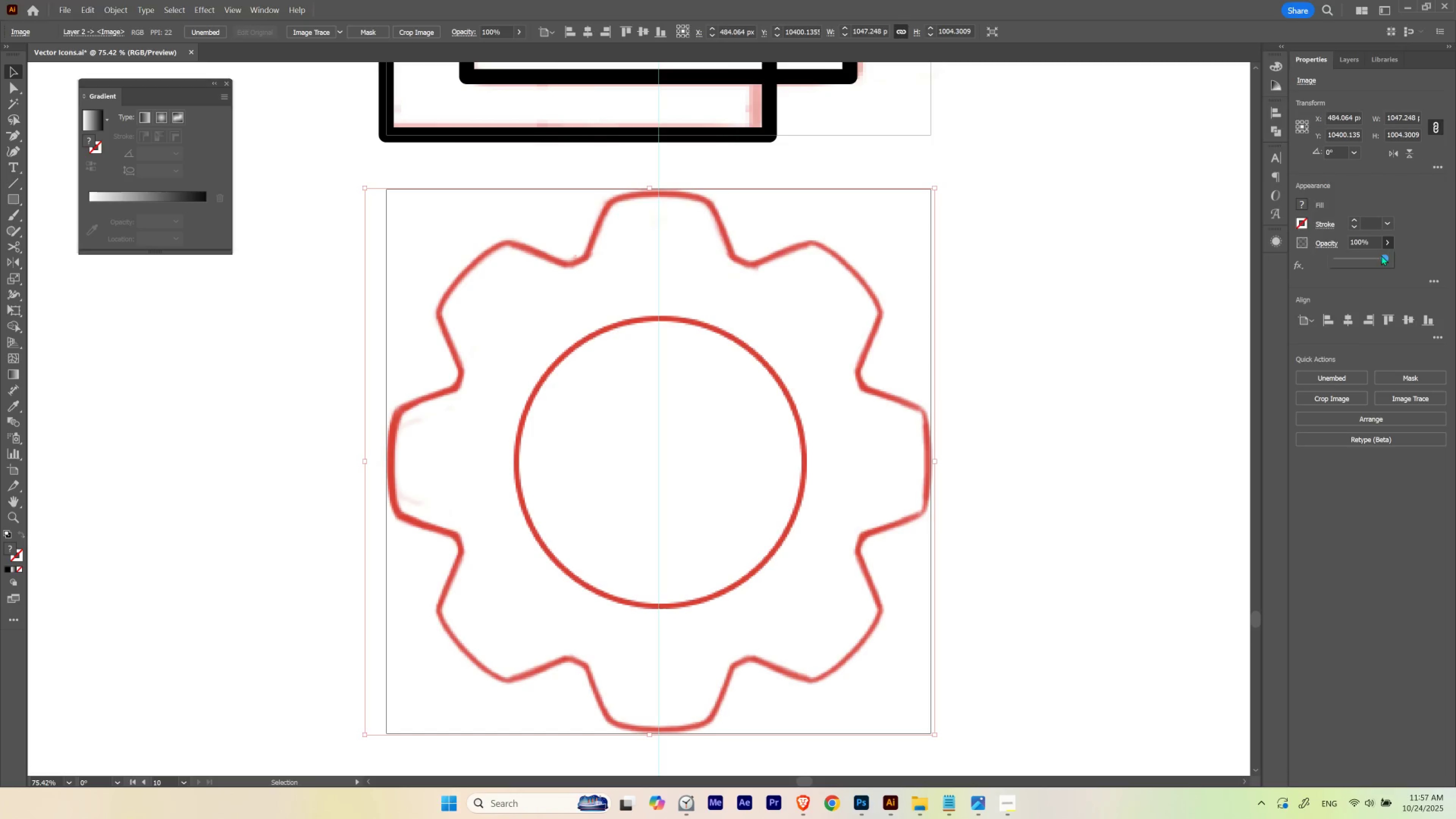 
left_click_drag(start_coordinate=[1381, 255], to_coordinate=[1345, 262])
 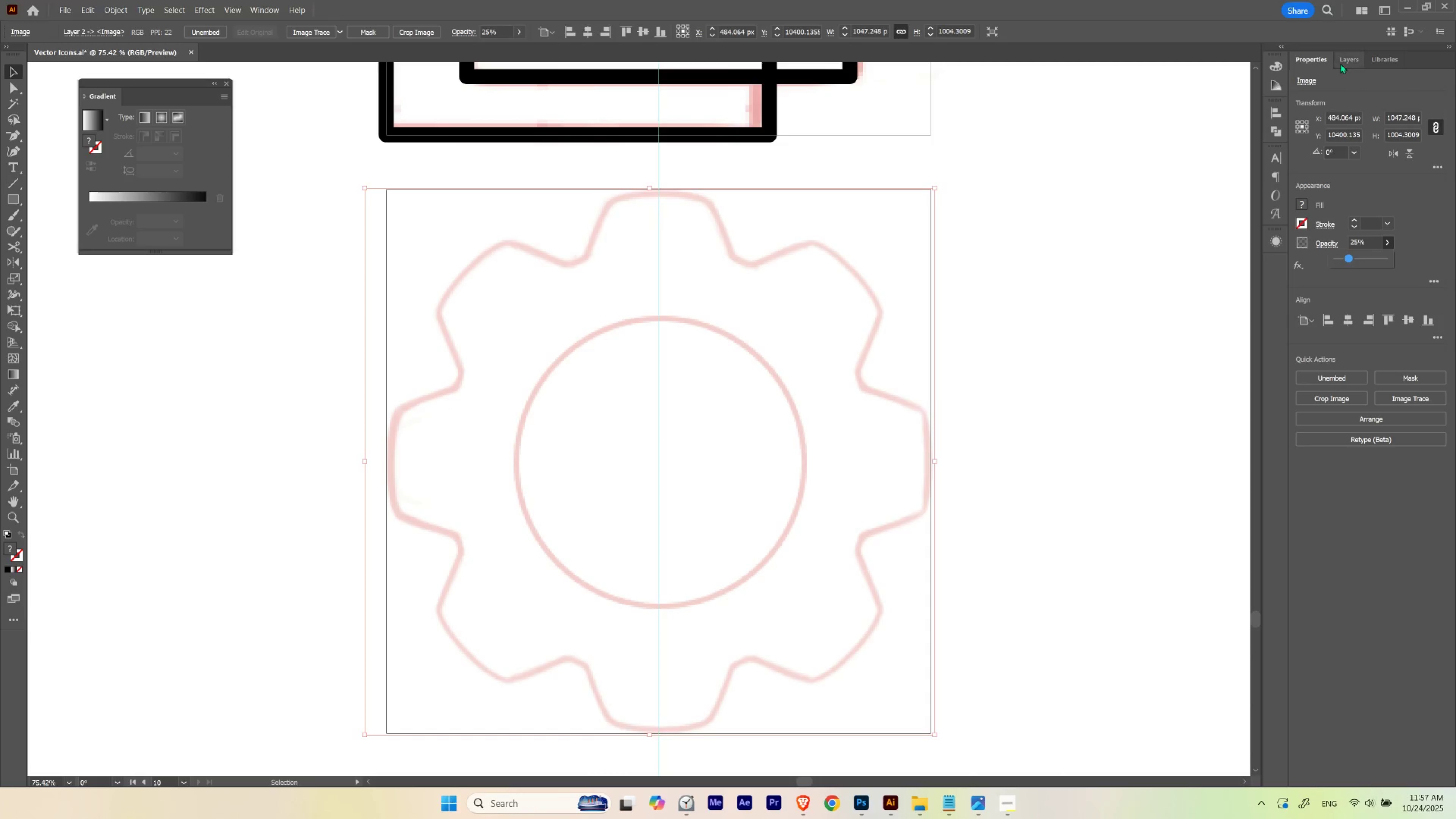 
left_click([1340, 61])
 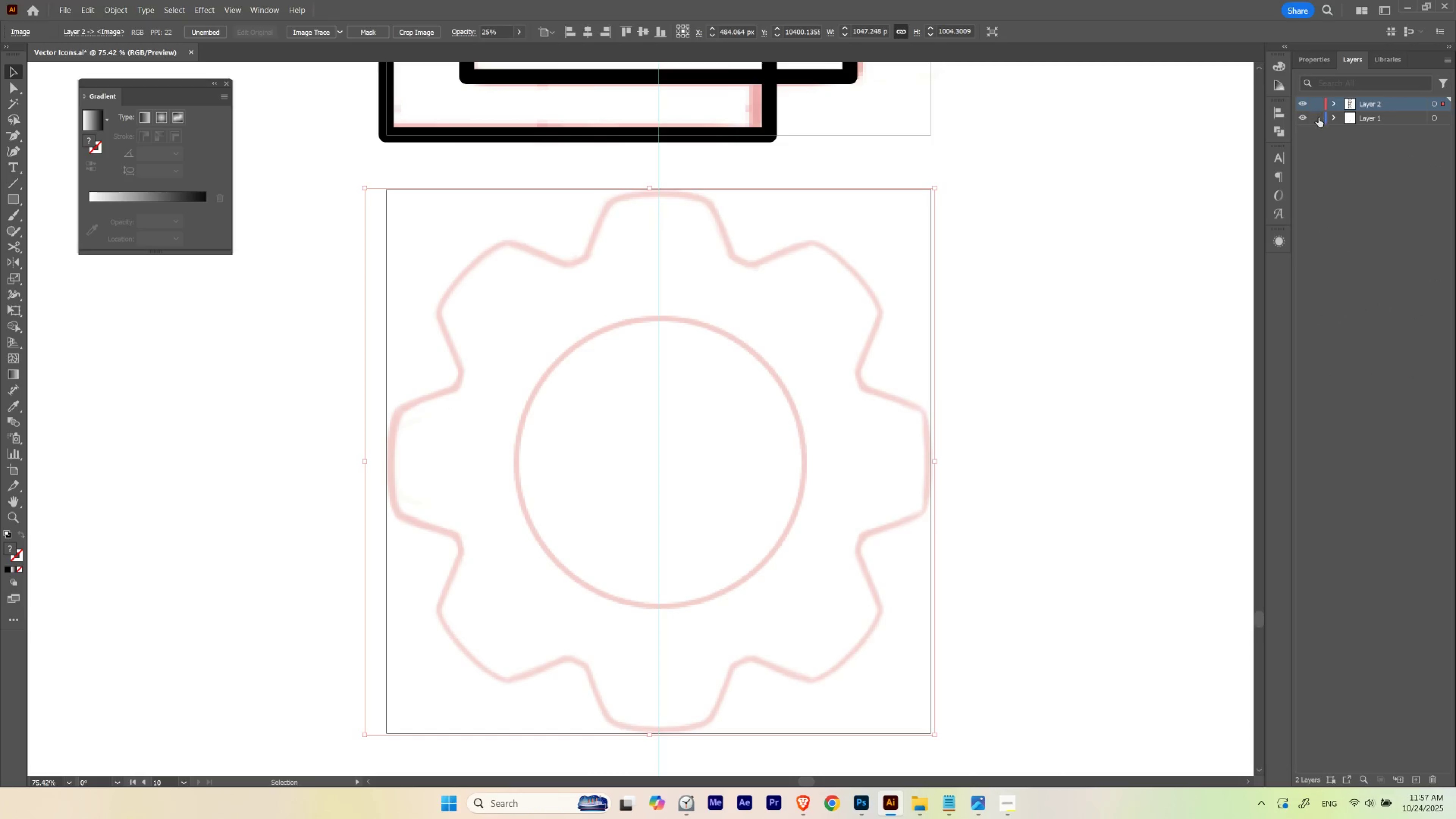 
left_click([1317, 118])
 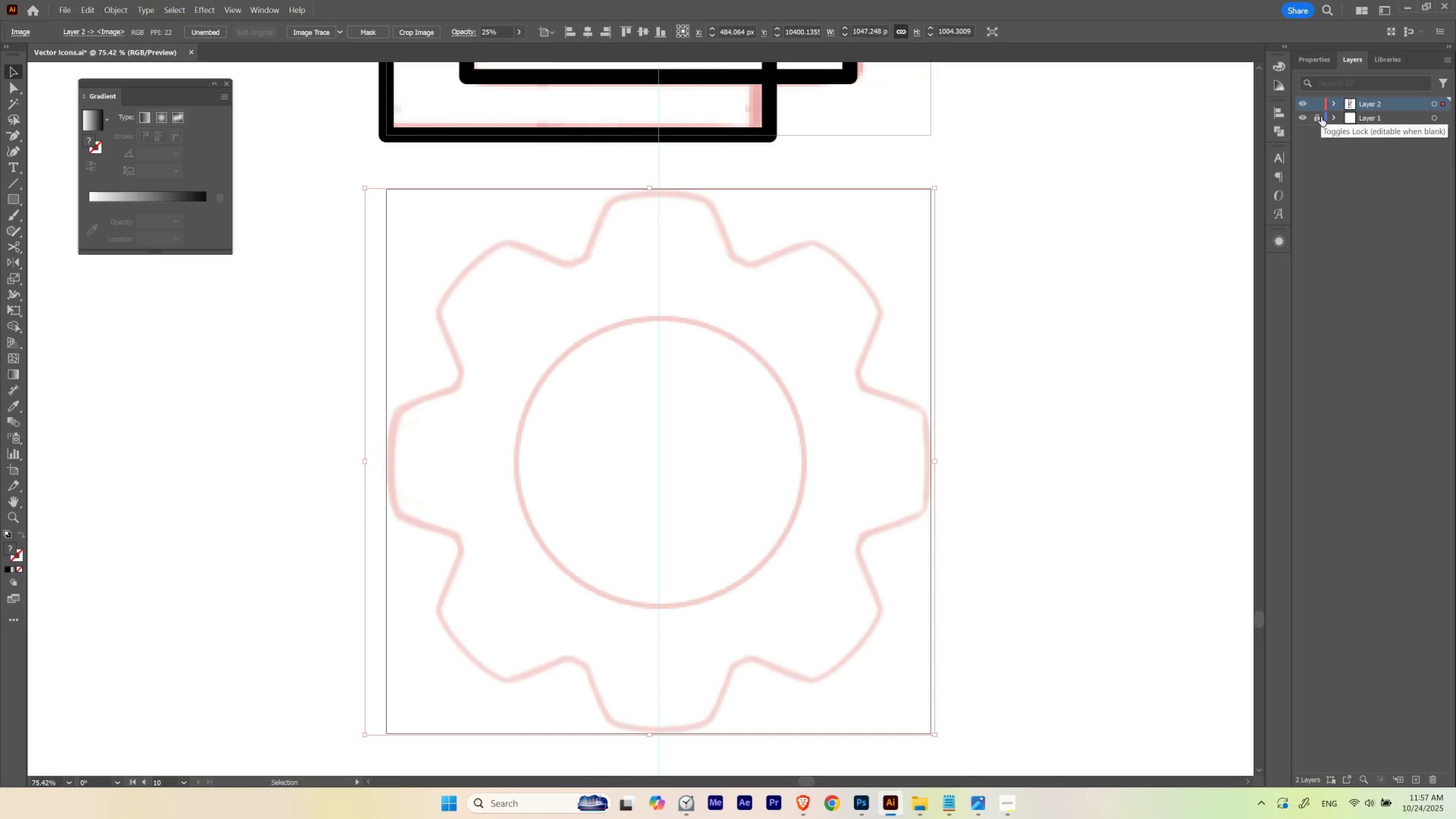 
left_click([1321, 117])
 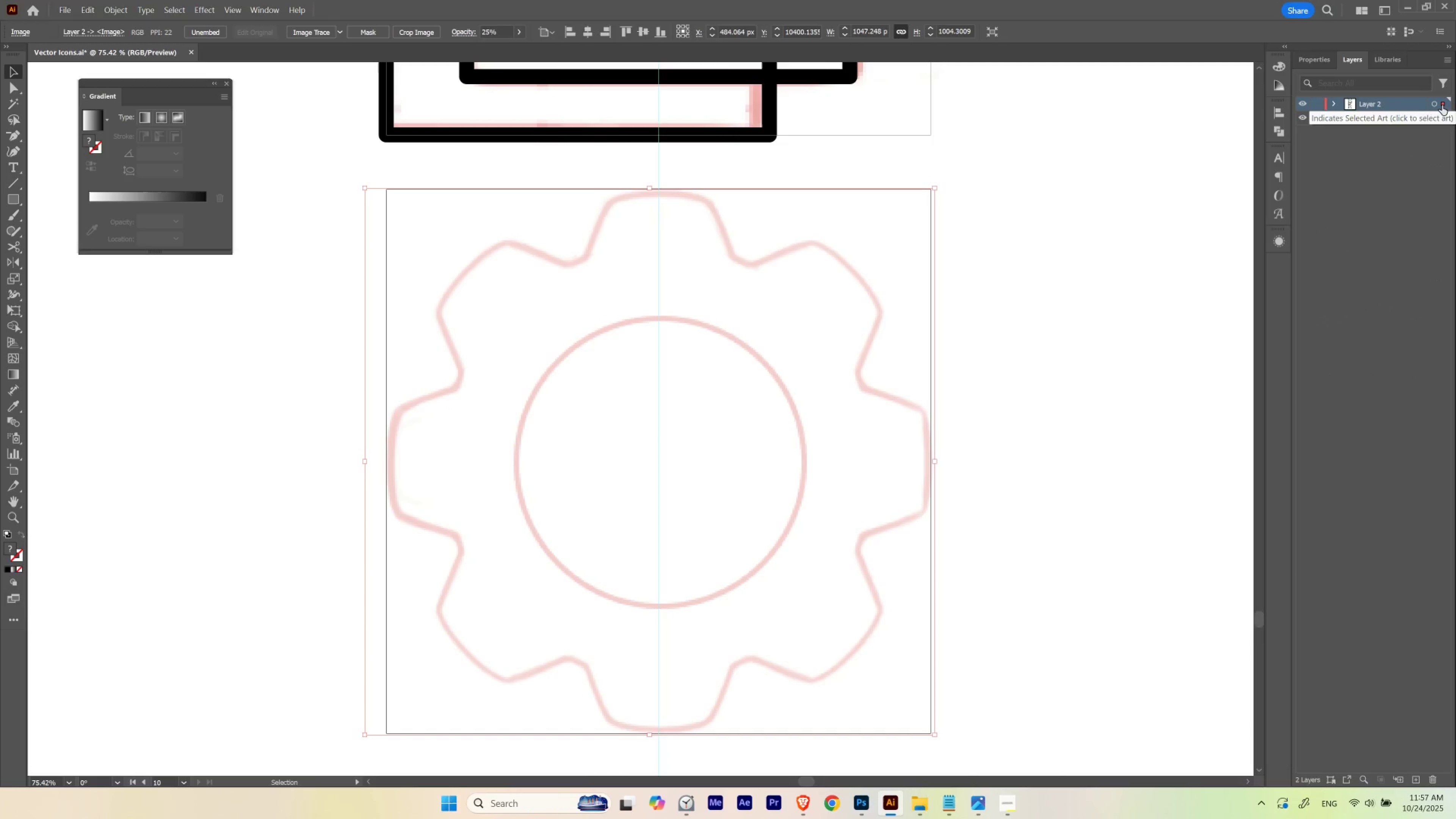 
left_click_drag(start_coordinate=[1442, 105], to_coordinate=[1442, 117])
 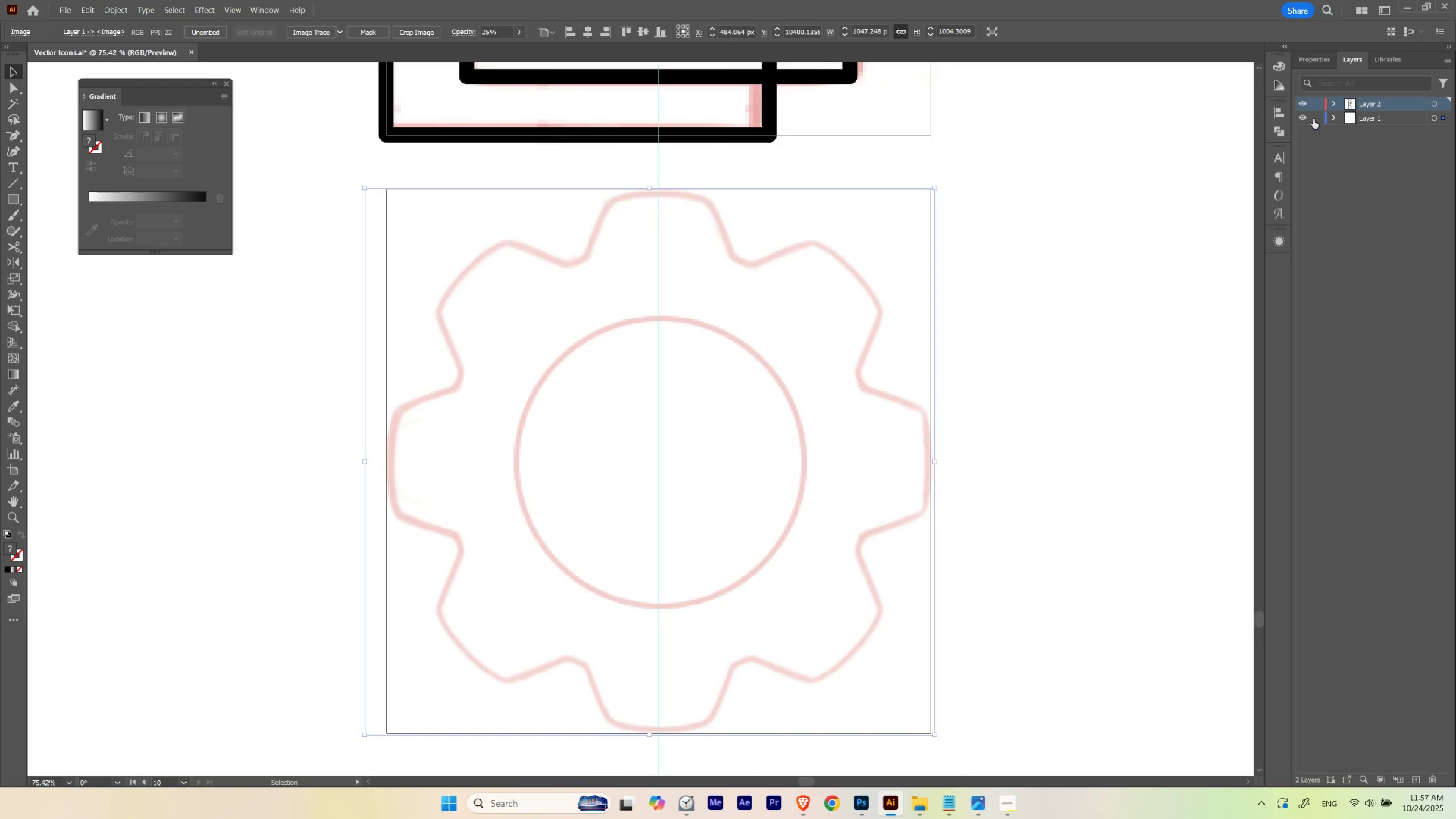 
left_click([1315, 118])
 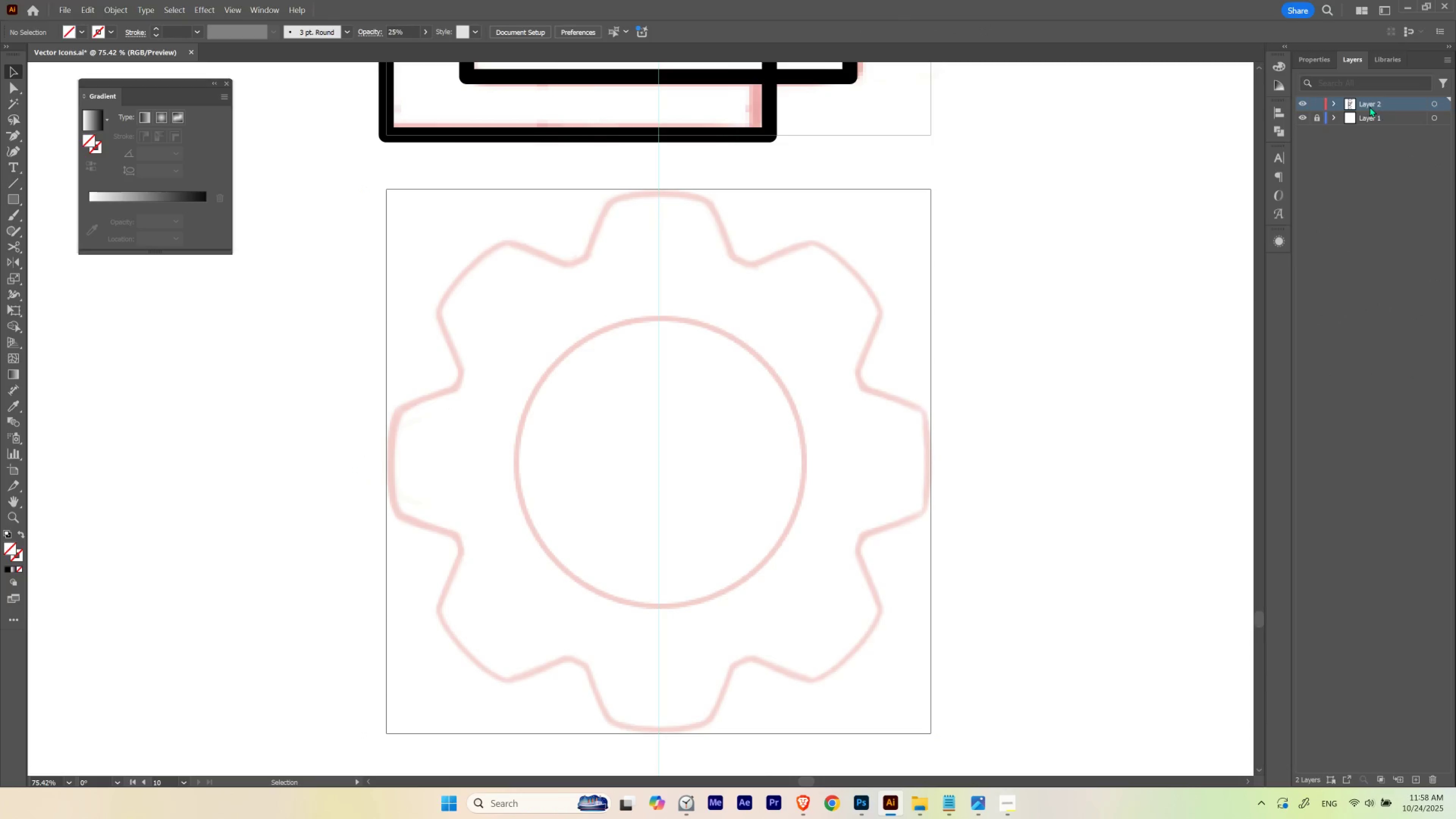 
left_click([1369, 106])
 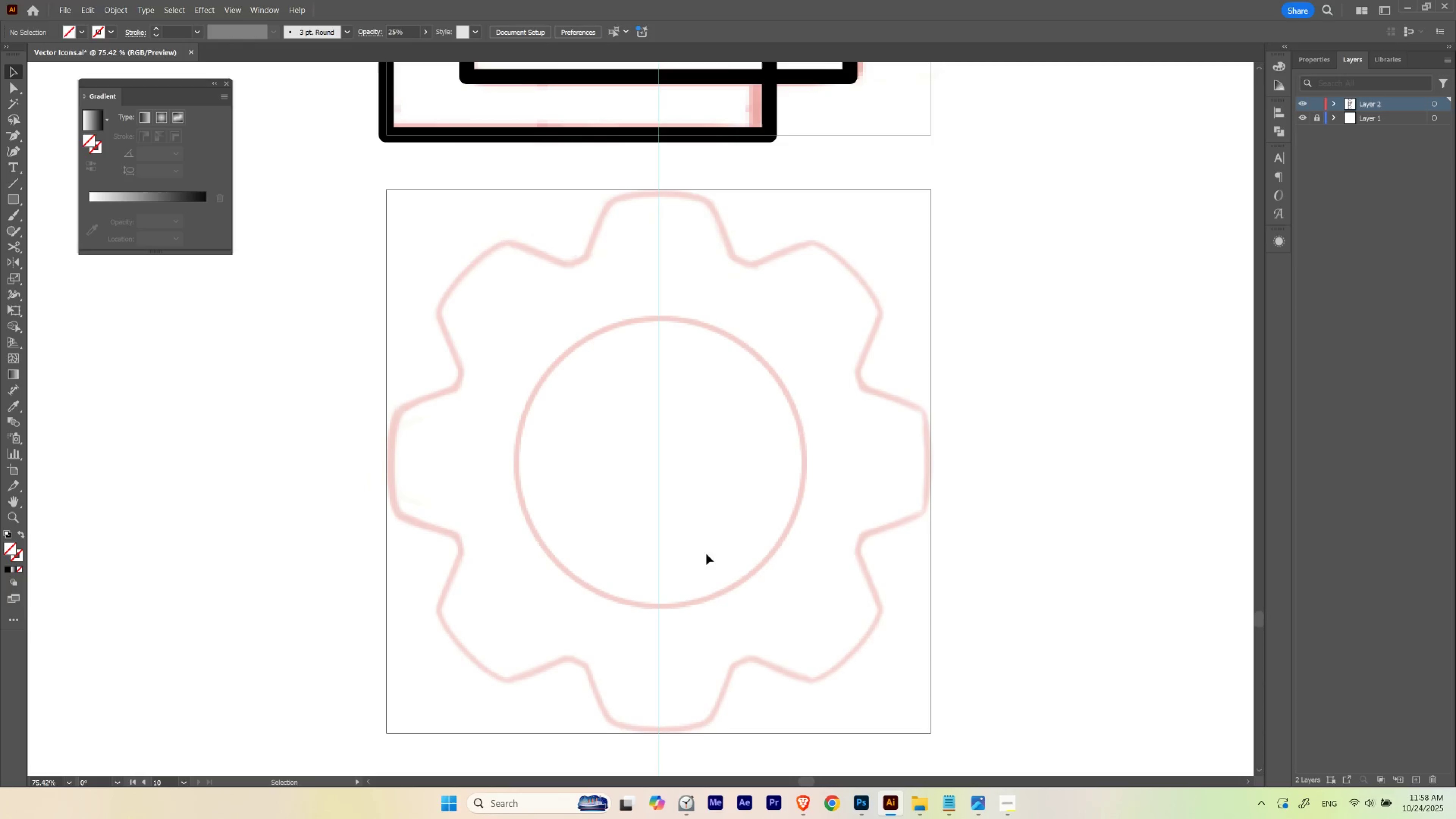 
hold_key(key=Space, duration=0.52)
 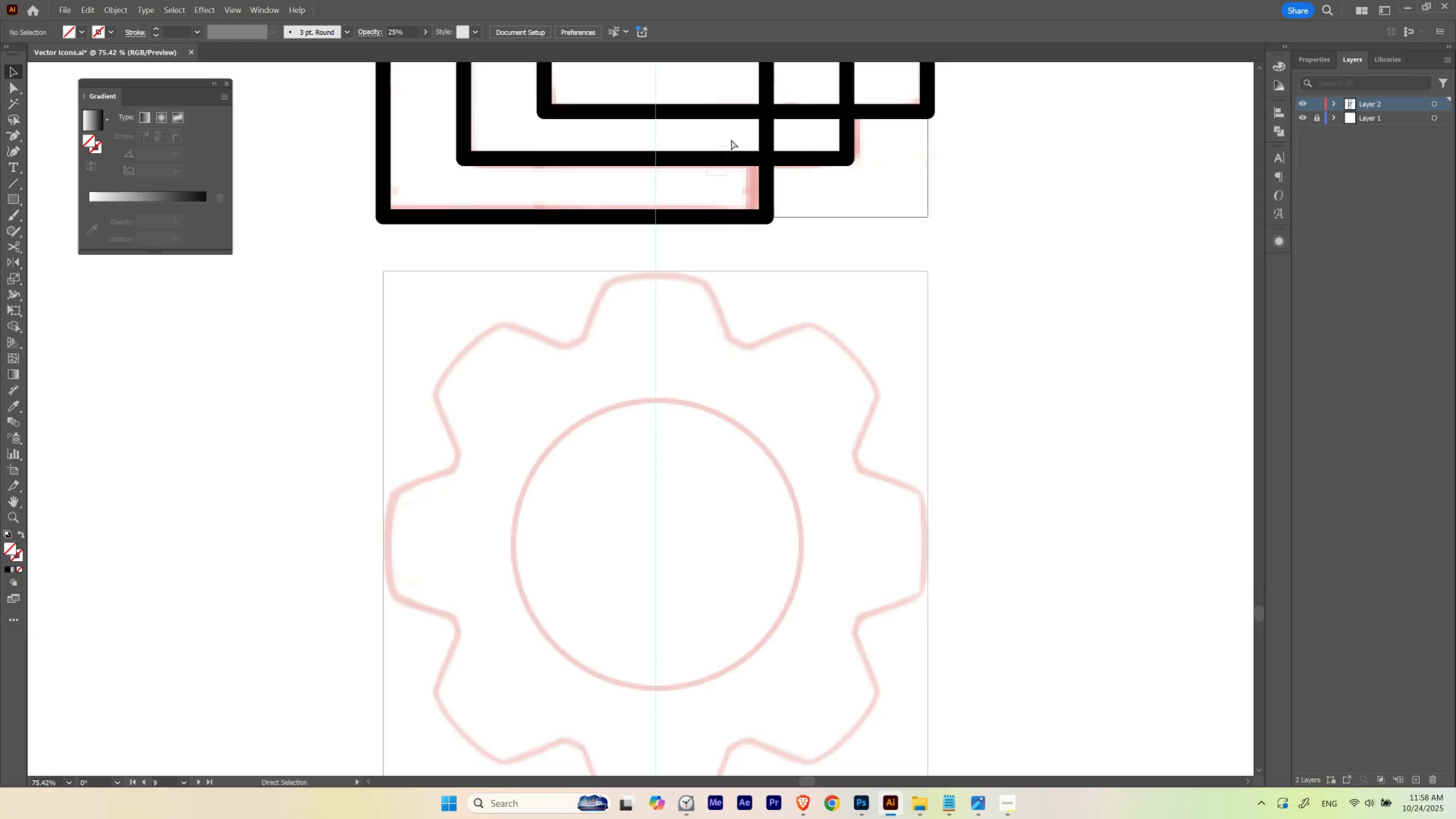 
left_click_drag(start_coordinate=[598, 360], to_coordinate=[595, 442])
 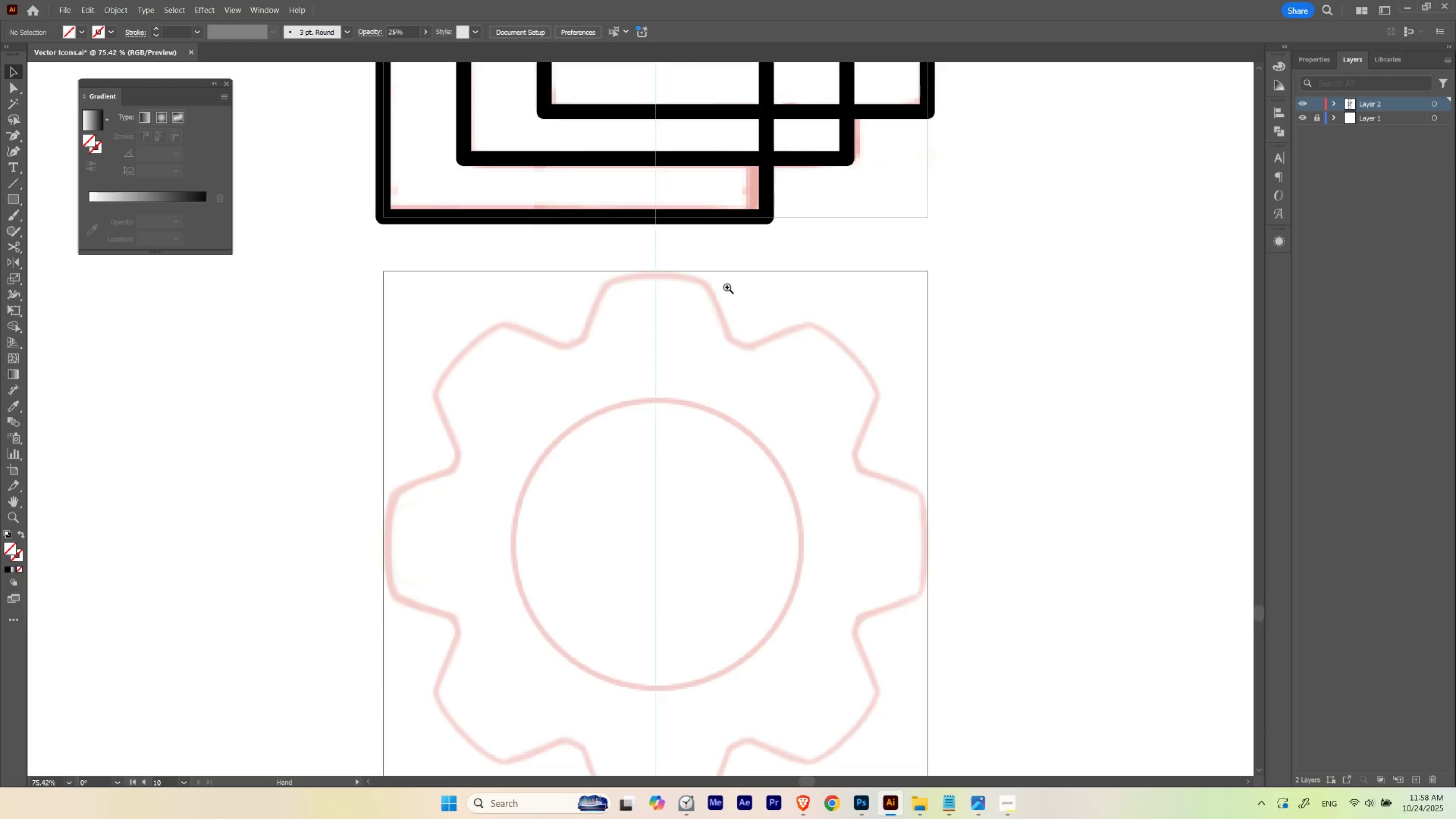 
hold_key(key=ControlLeft, duration=1.46)
left_click_drag(start_coordinate=[706, 175], to_coordinate=[734, 135])
 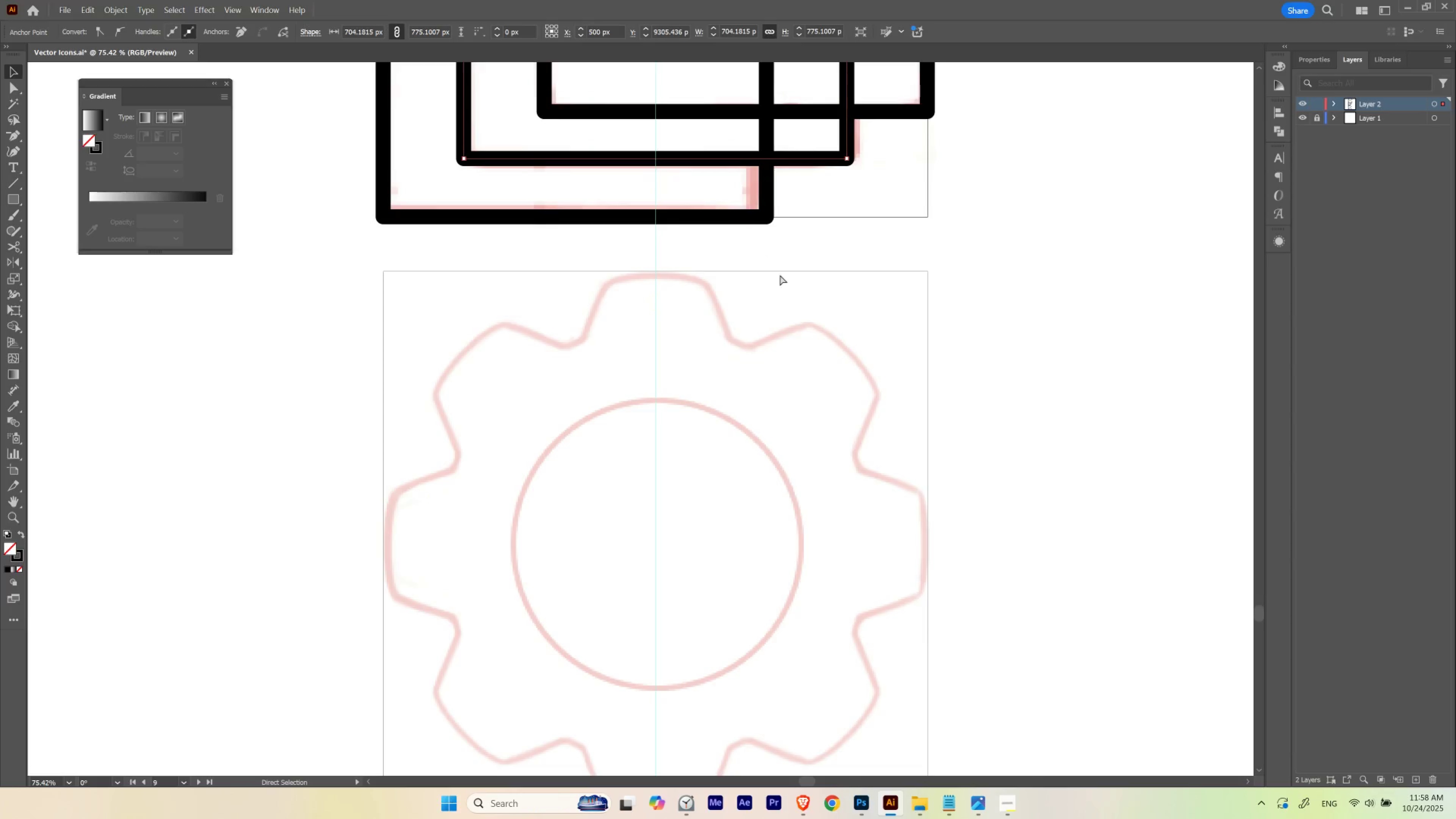 
left_click([780, 278])
 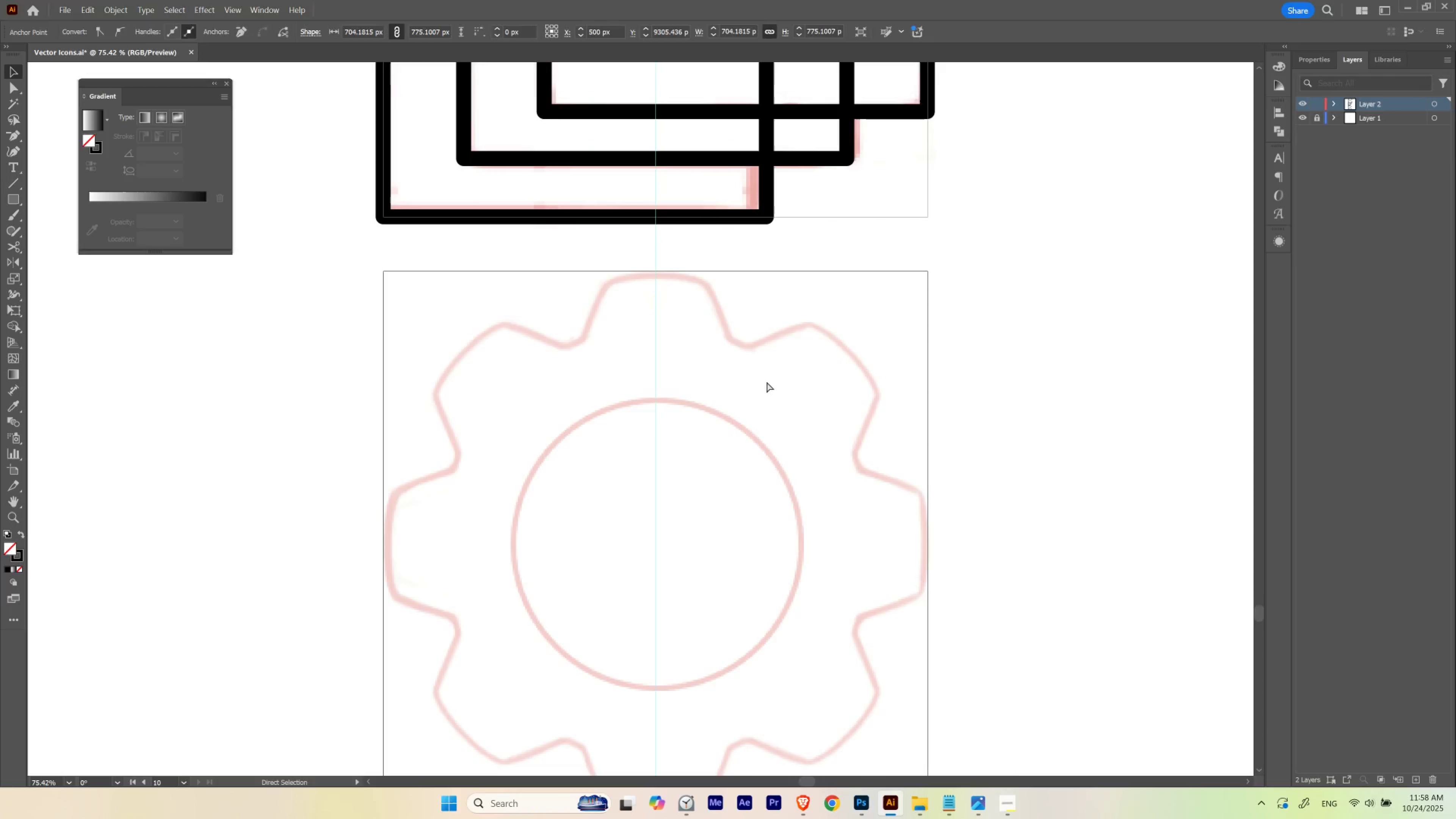 
hold_key(key=Space, duration=0.89)
 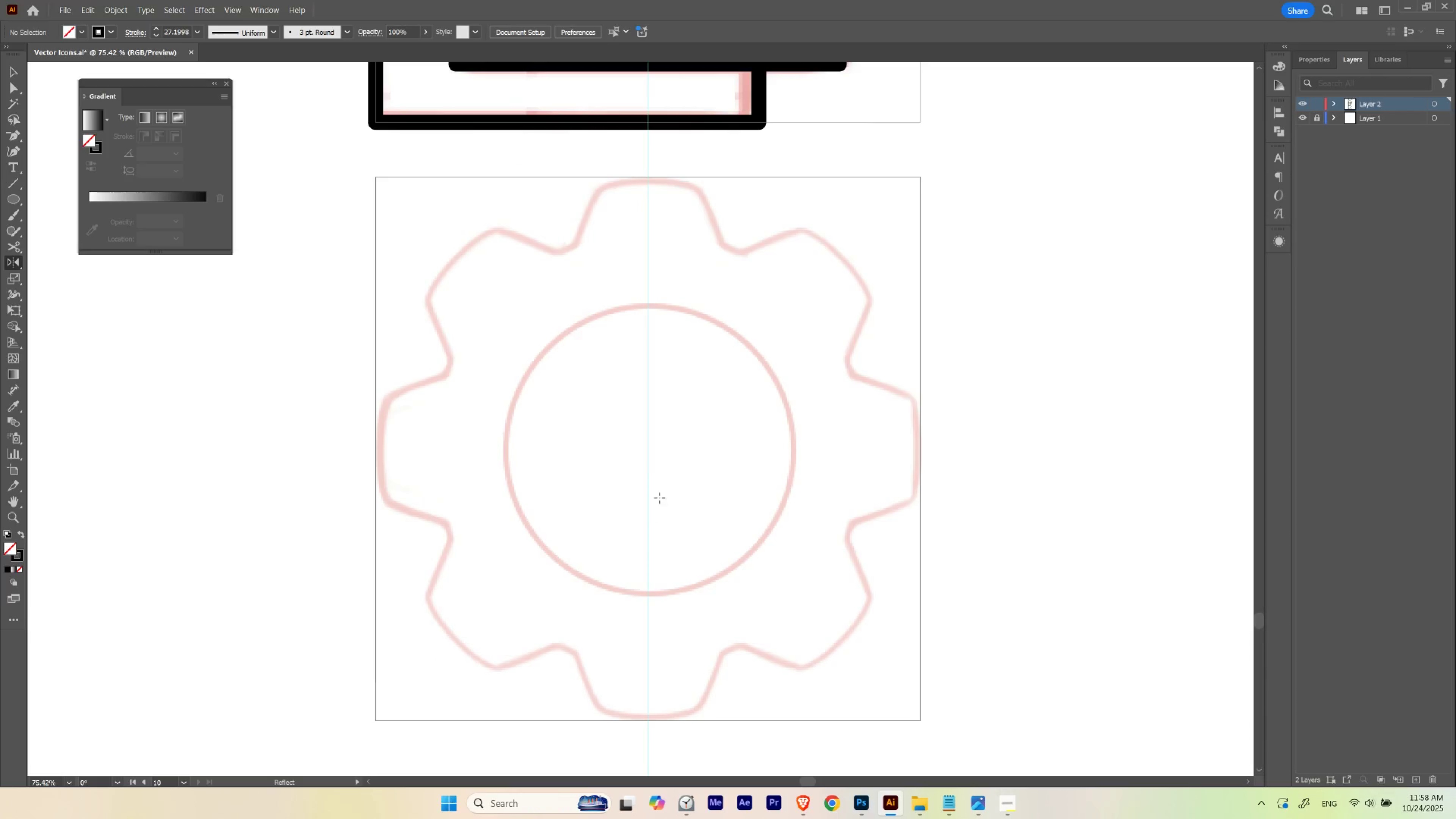 
left_click_drag(start_coordinate=[760, 429], to_coordinate=[752, 335])
 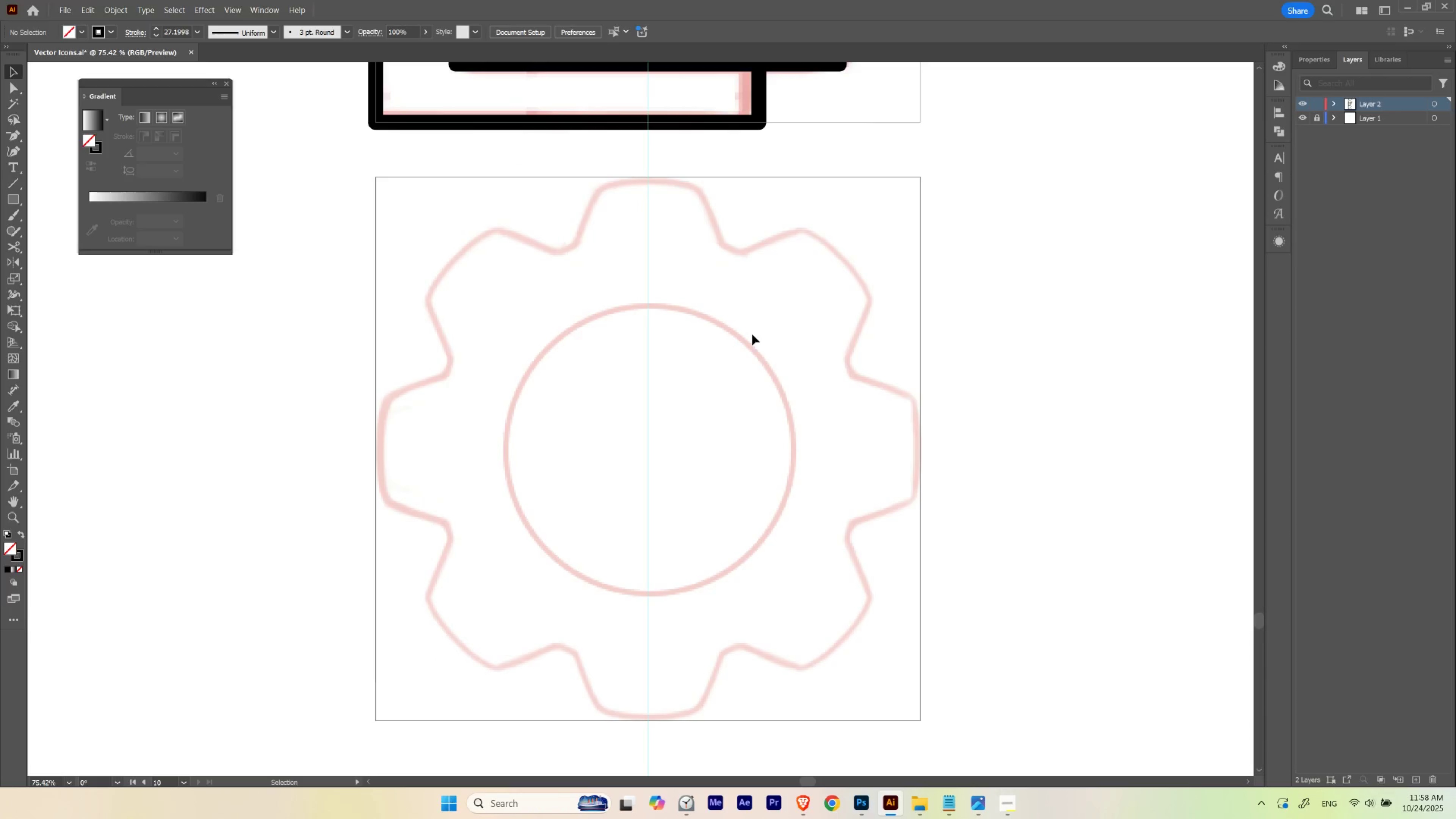 
type(lo)
 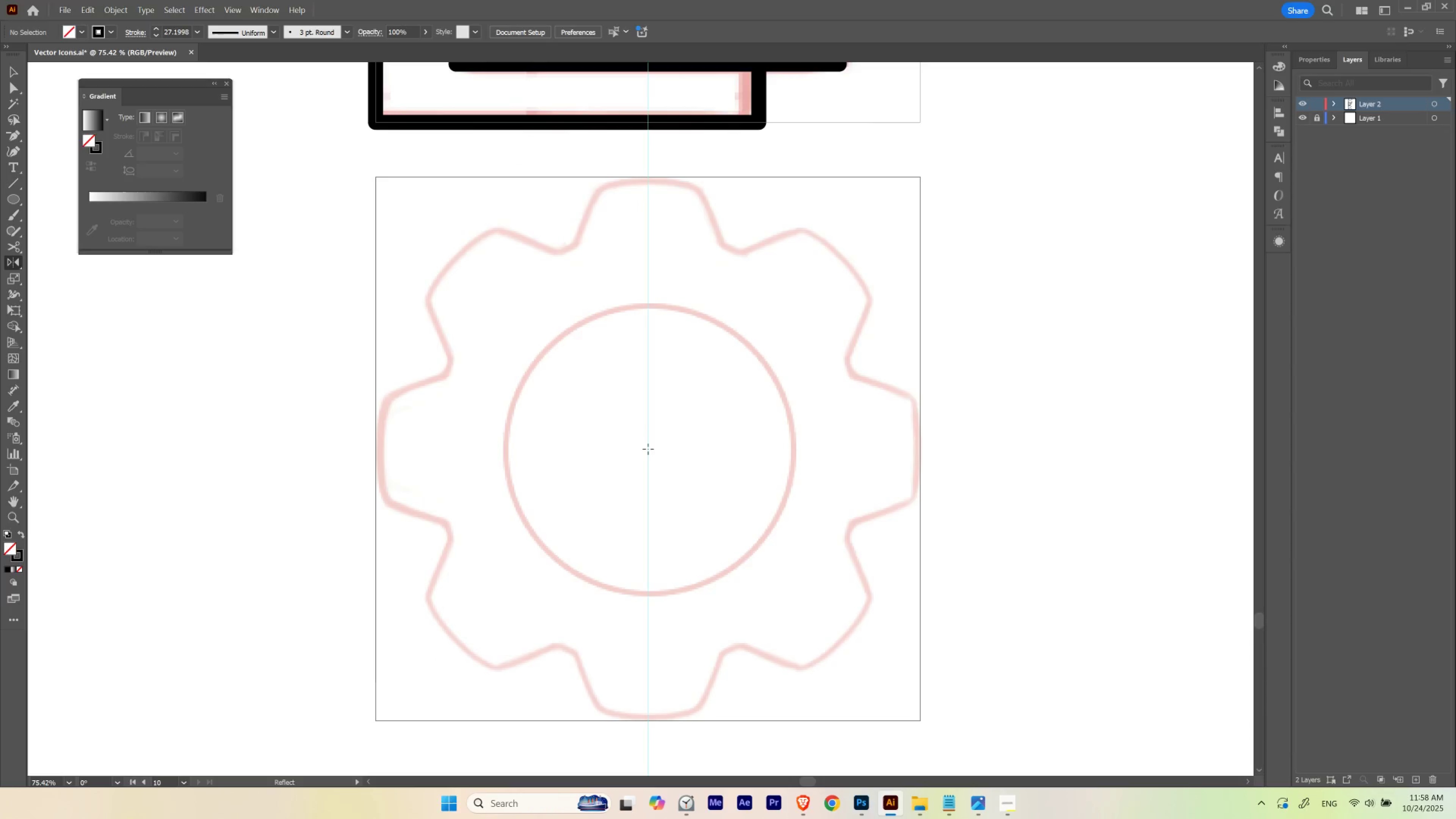 
key(Control+ControlLeft)
 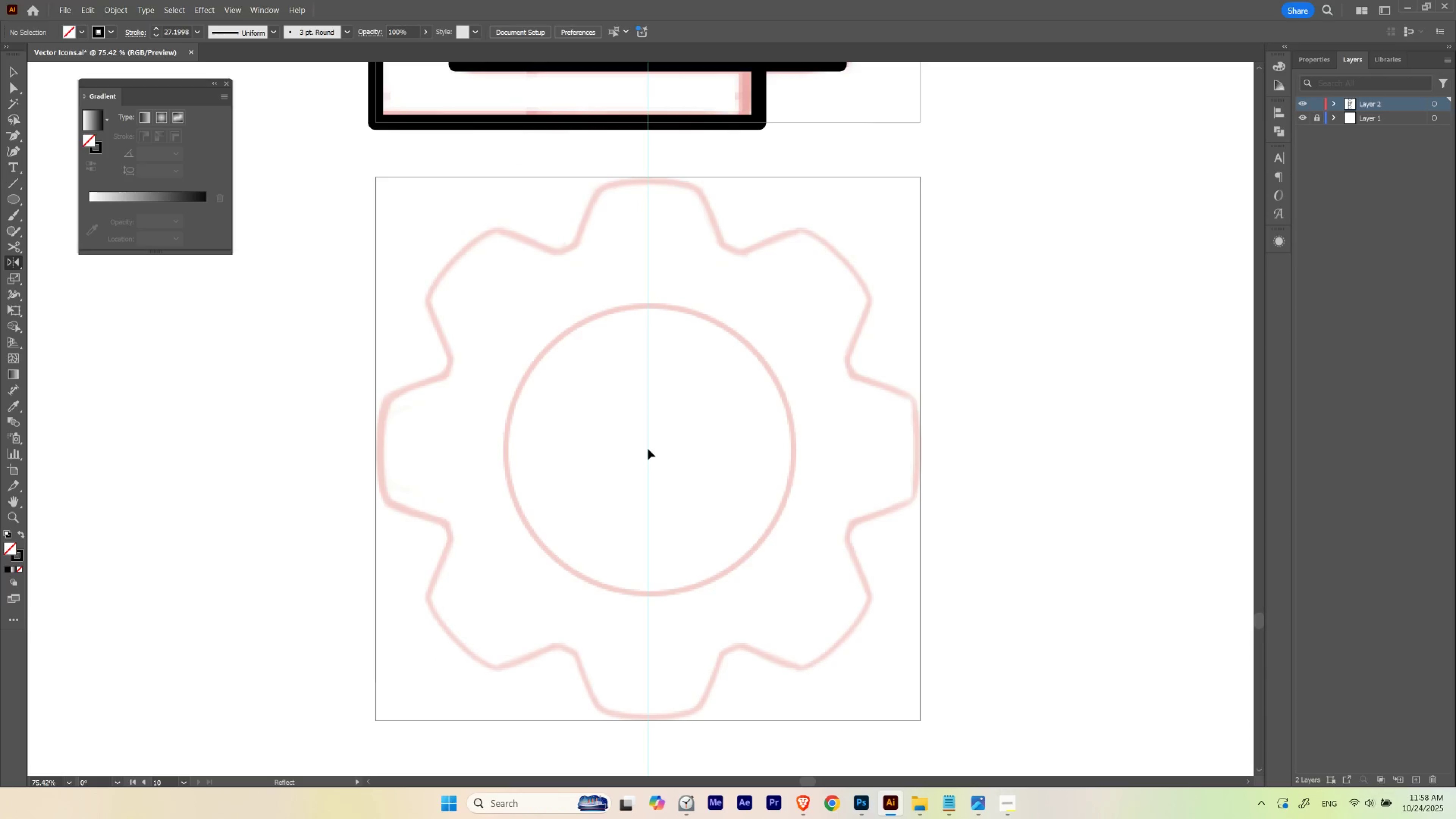 
key(Control+U)
 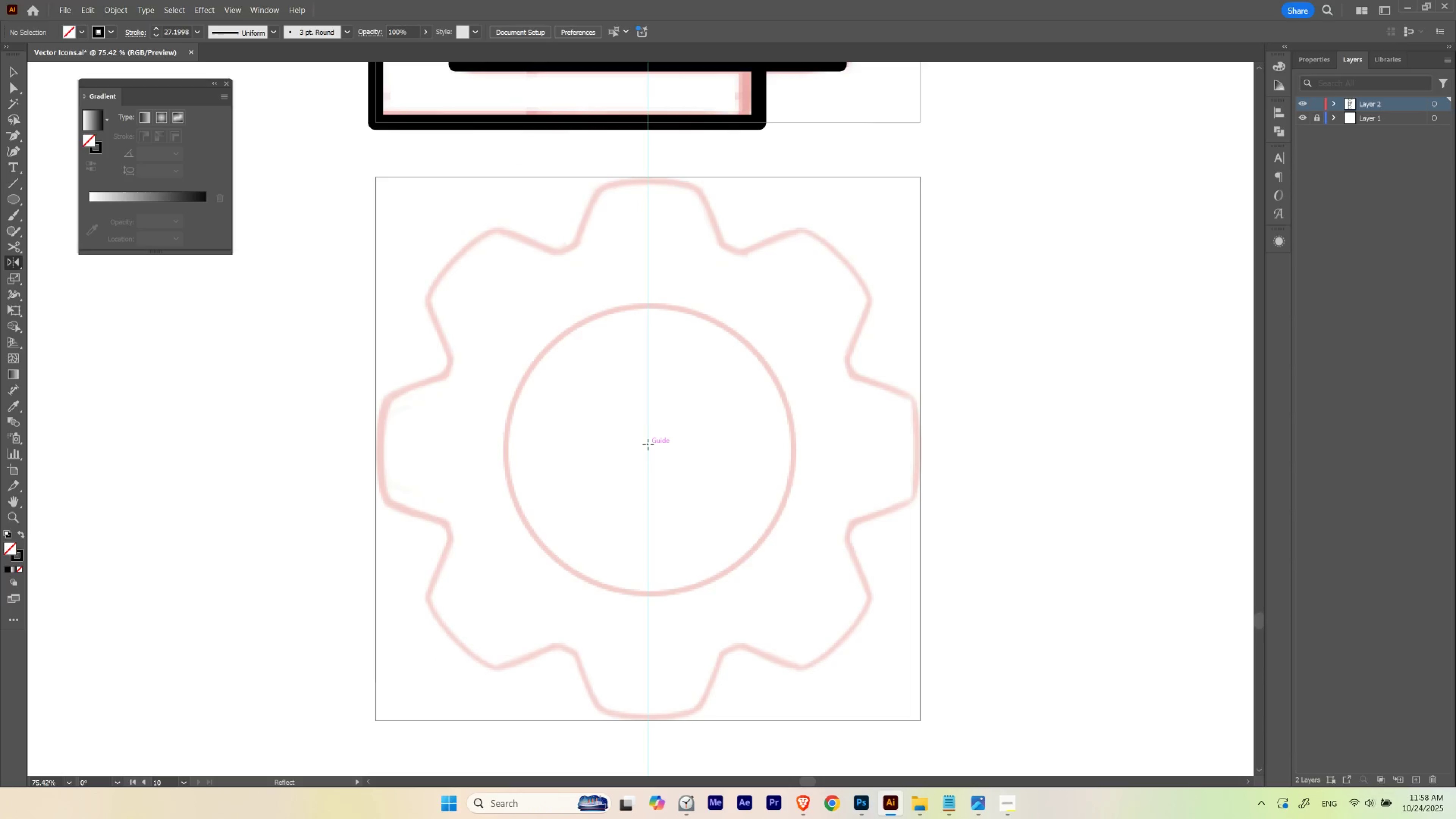 
hold_key(key=AltLeft, duration=0.96)
left_click_drag(start_coordinate=[648, 444], to_coordinate=[735, 528])
 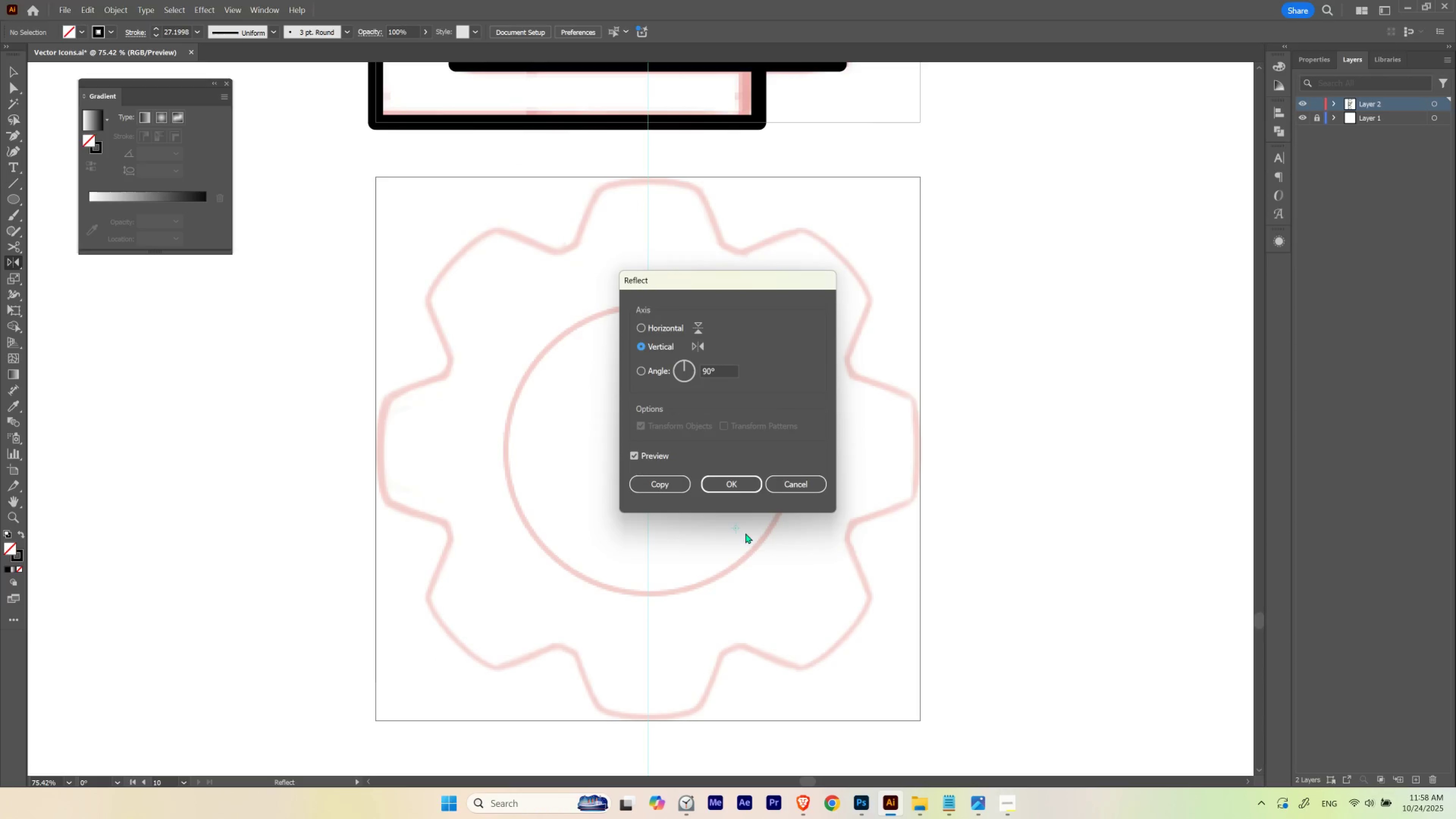 
hold_key(key=ShiftLeft, duration=0.65)
 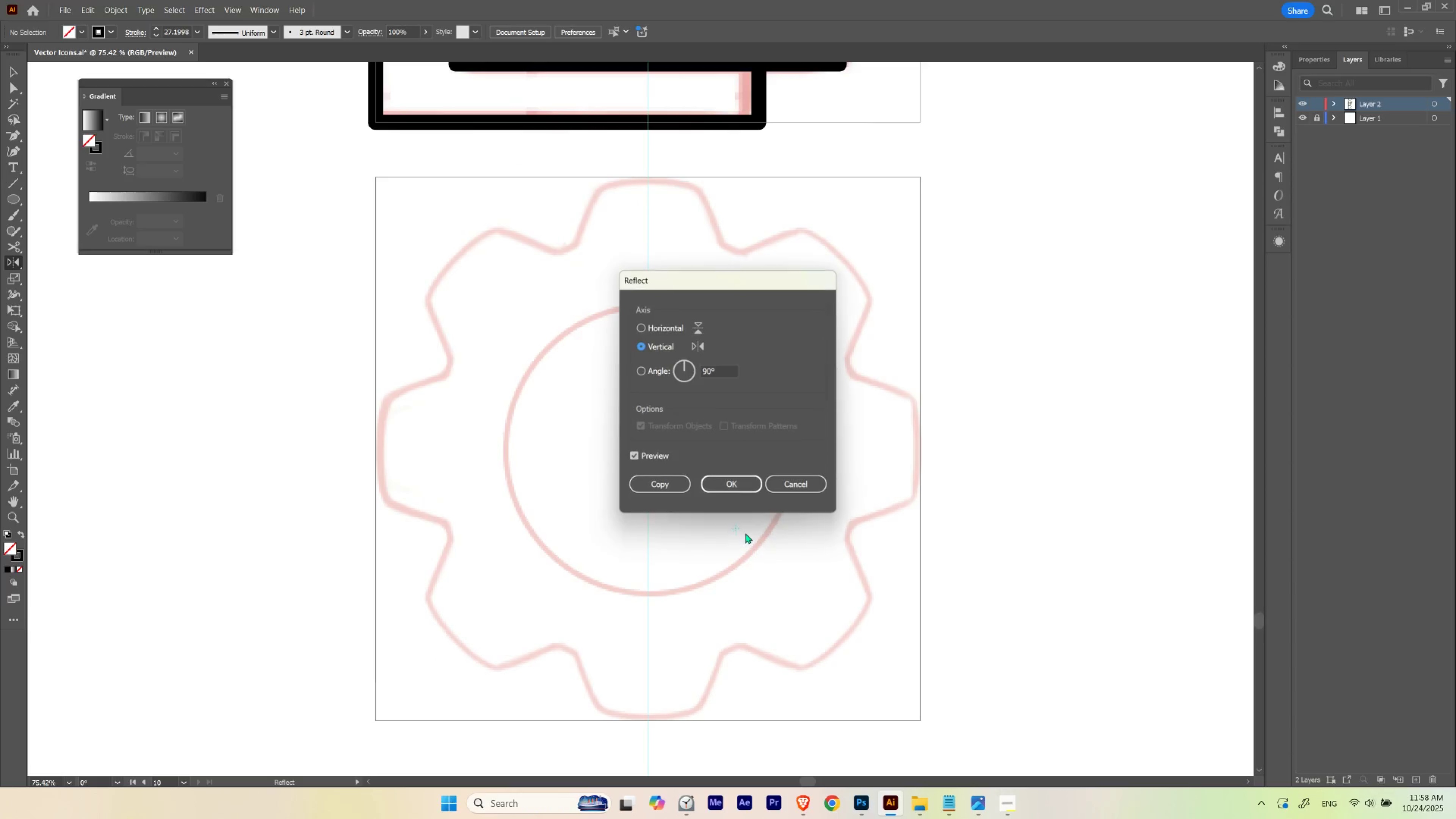 
key(Control+ControlLeft)
 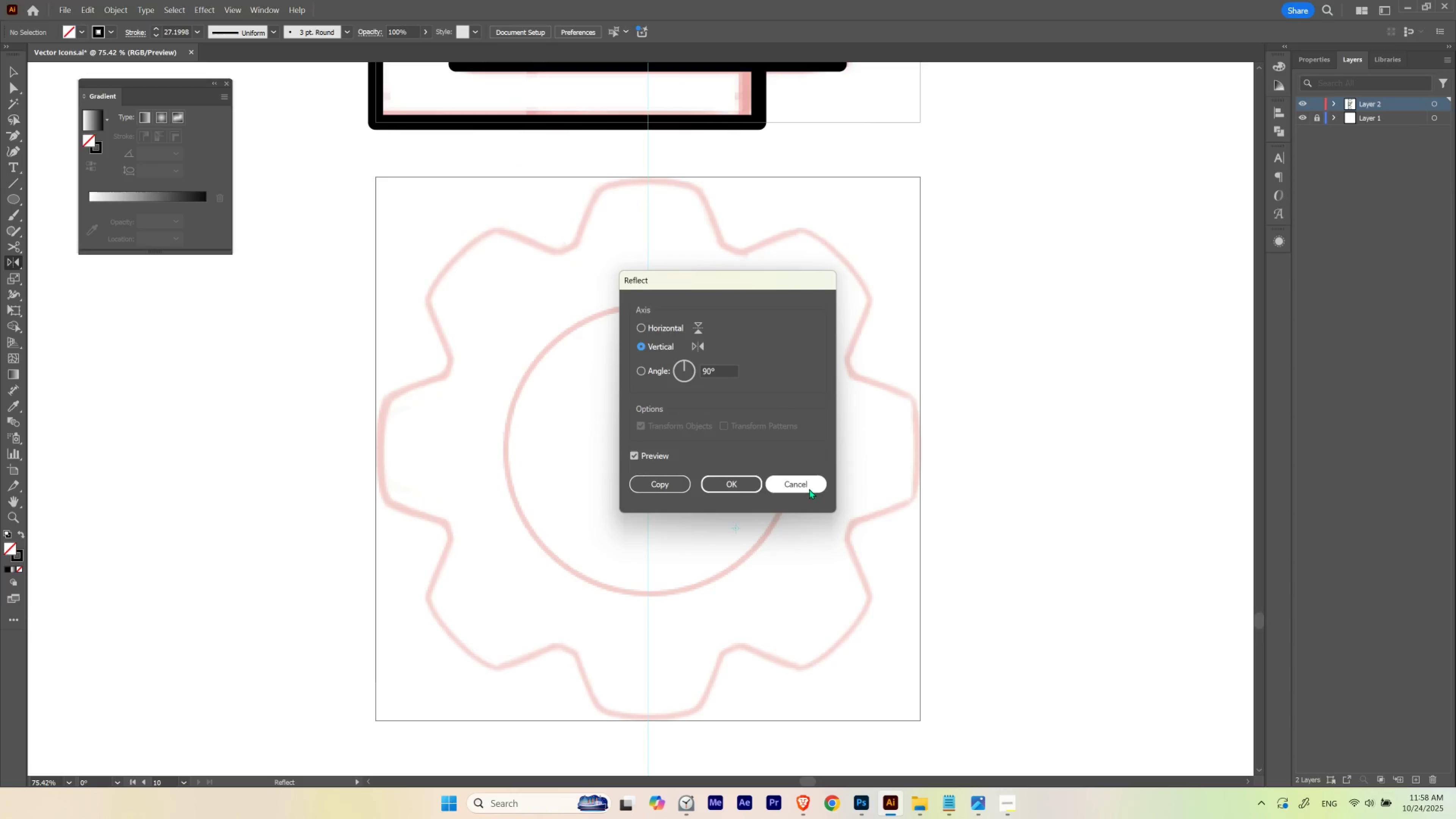 
left_click([809, 489])
 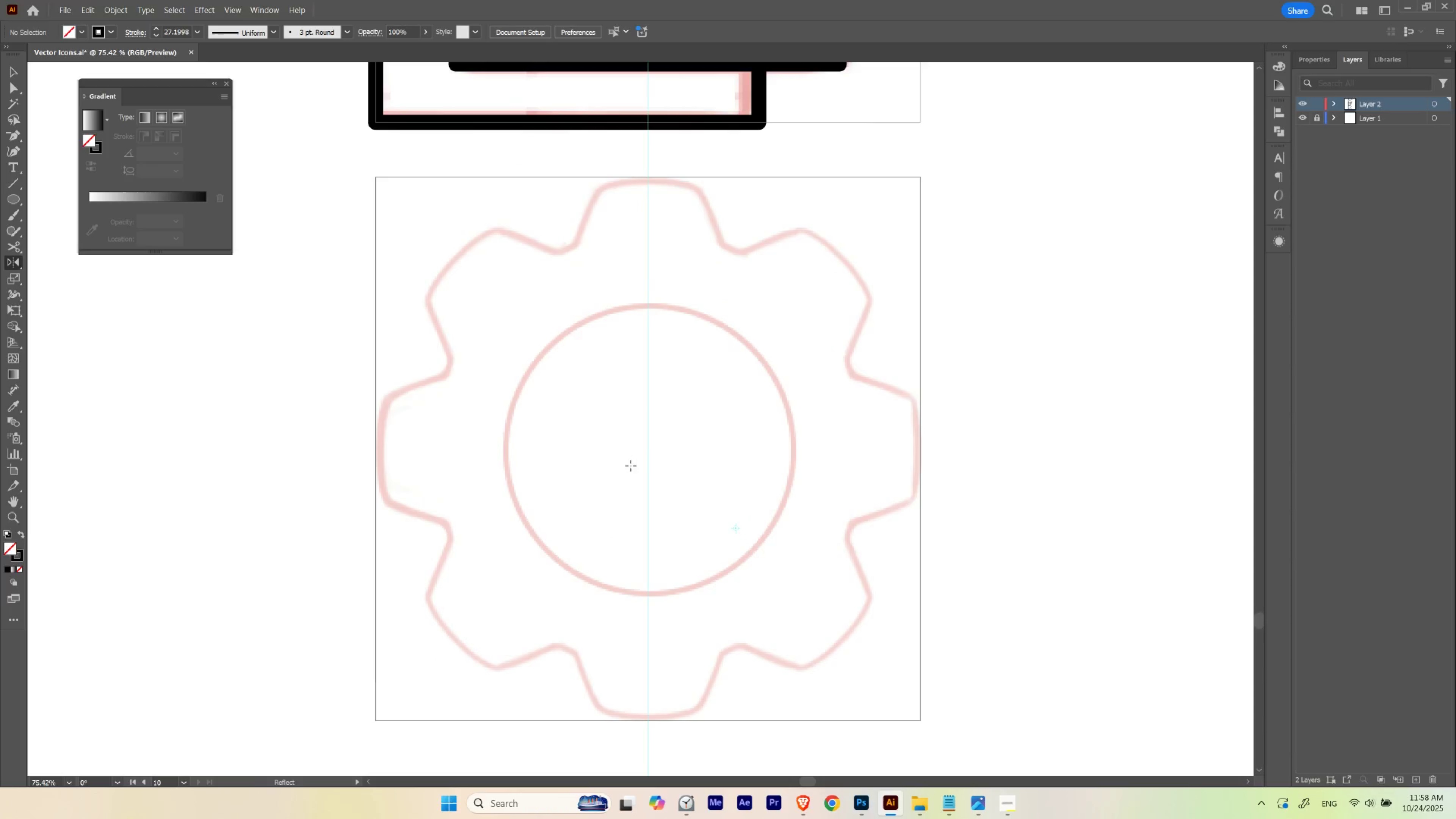 
hold_key(key=Space, duration=0.75)
 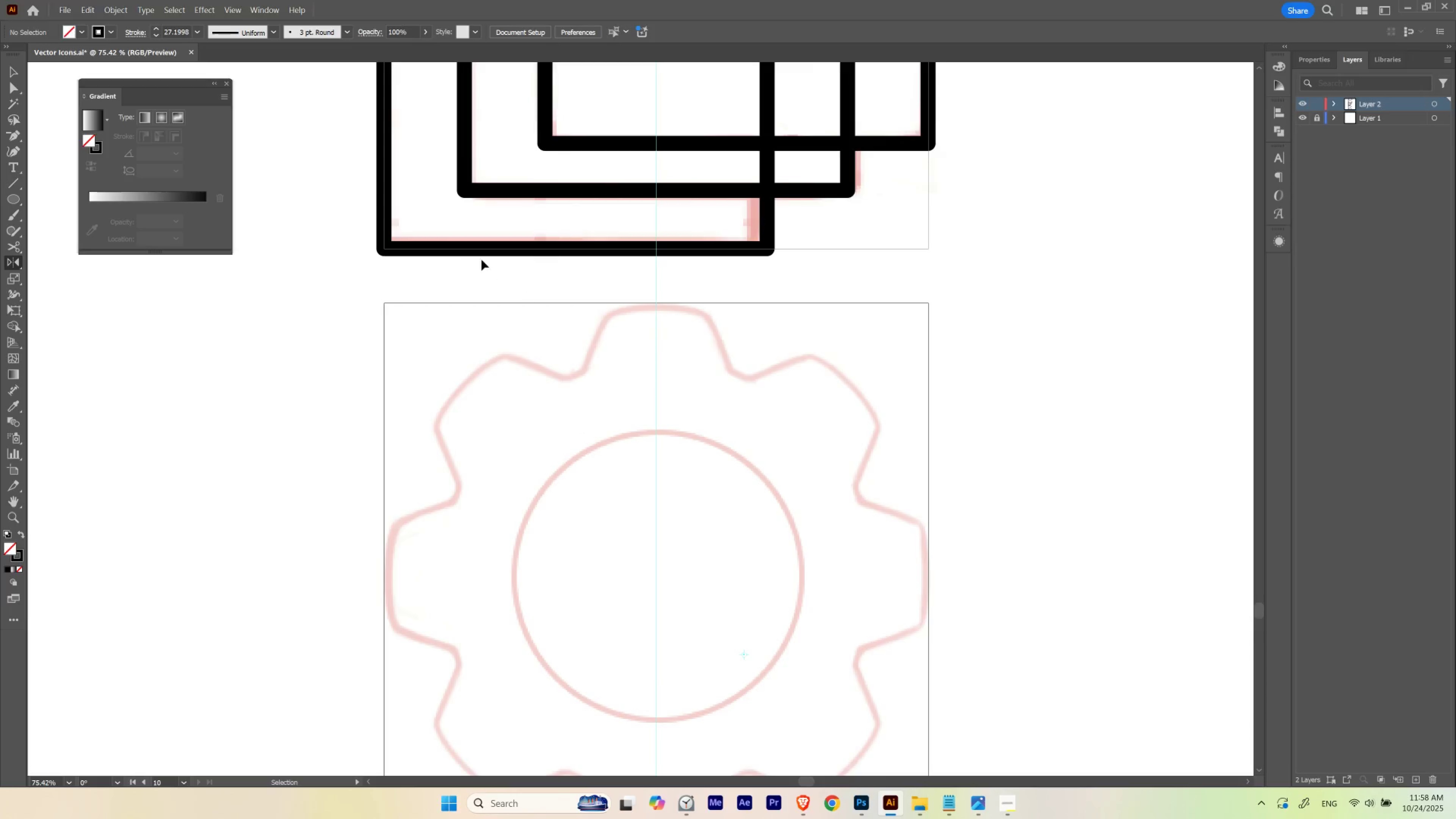 
left_click_drag(start_coordinate=[552, 396], to_coordinate=[561, 523])
 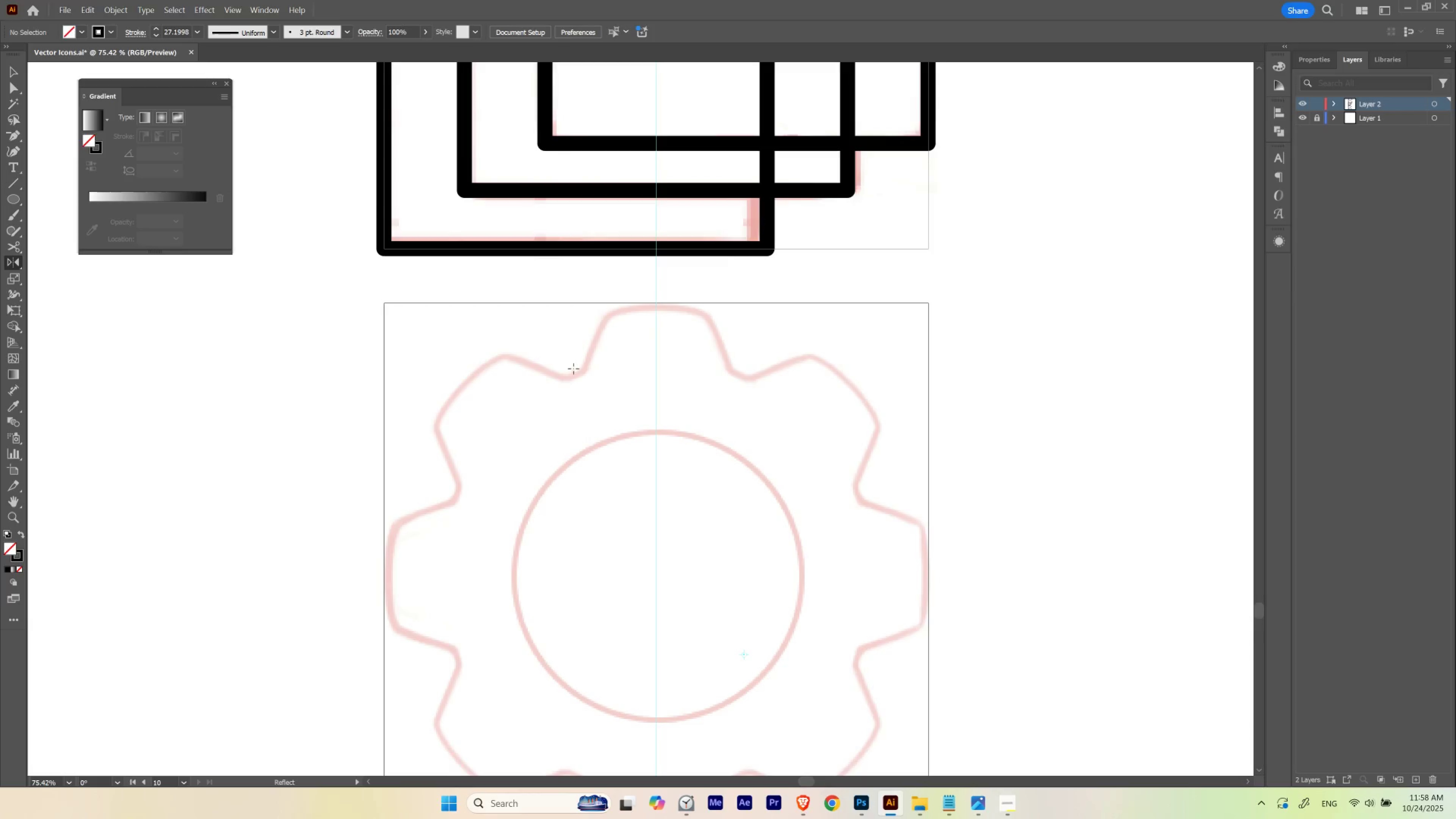 
hold_key(key=ControlLeft, duration=1.53)
left_click_drag(start_coordinate=[470, 235], to_coordinate=[437, 284])
 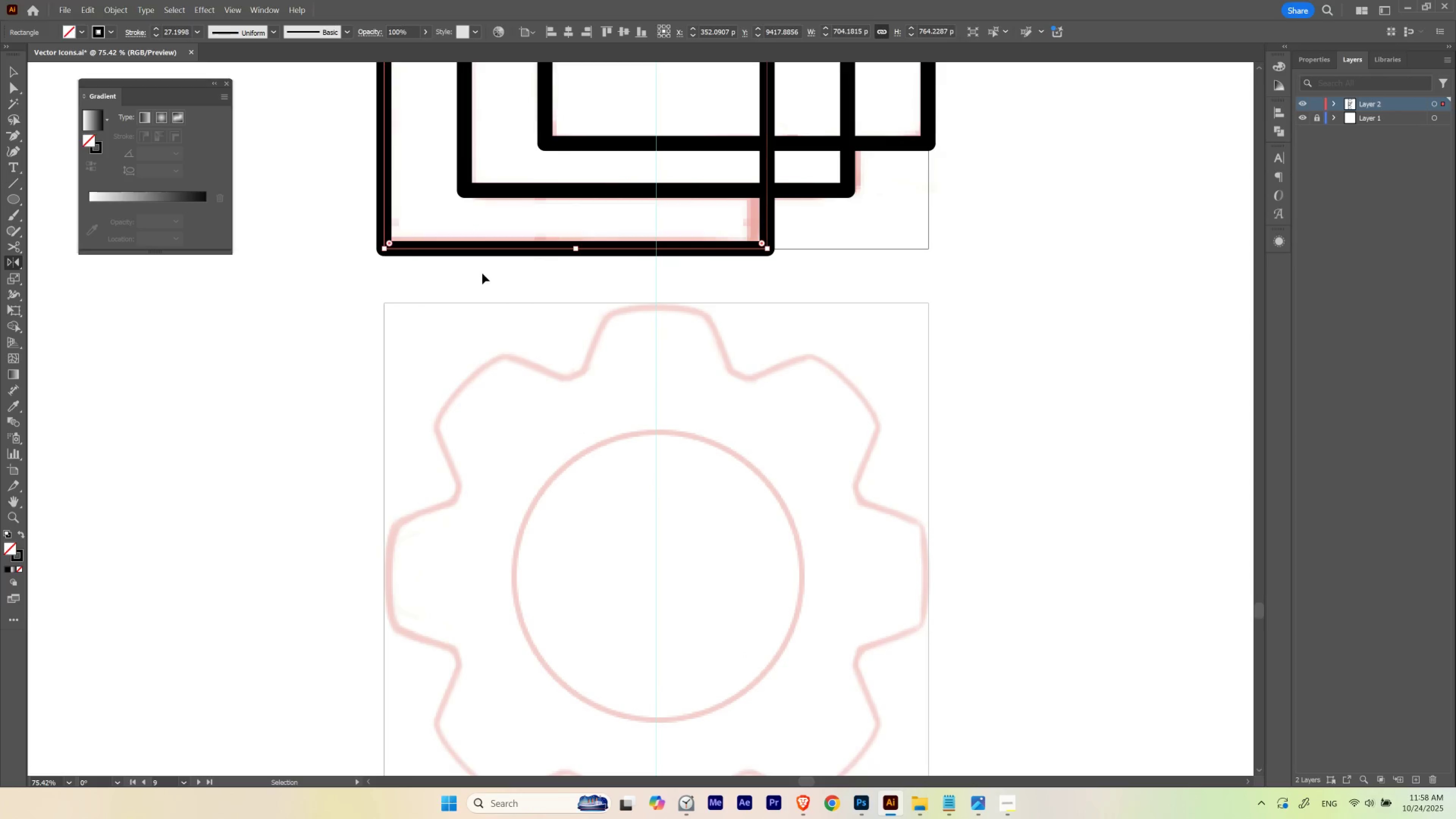 
hold_key(key=ControlLeft, duration=1.05)
left_click([482, 276])
 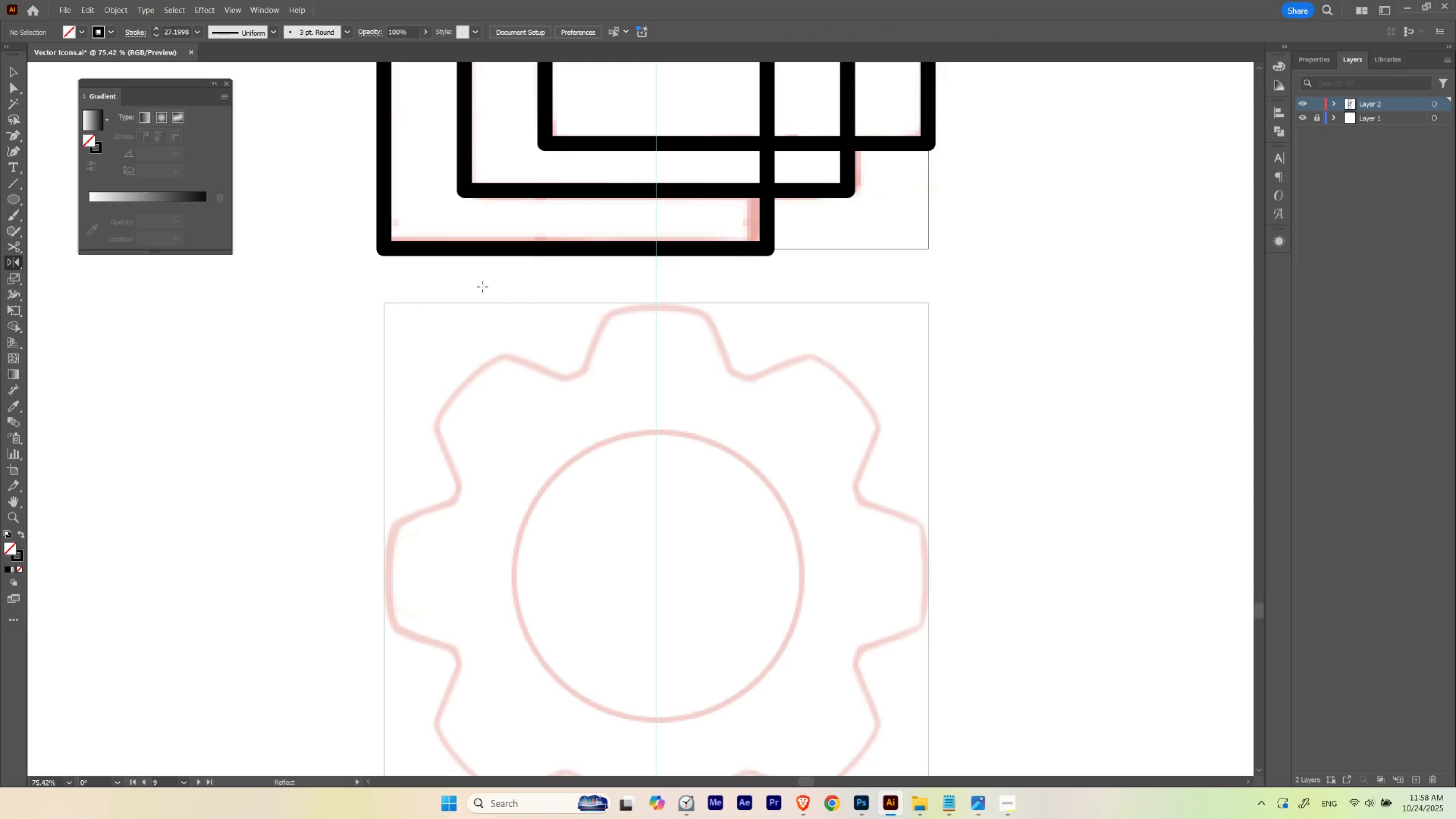 
key(L)
 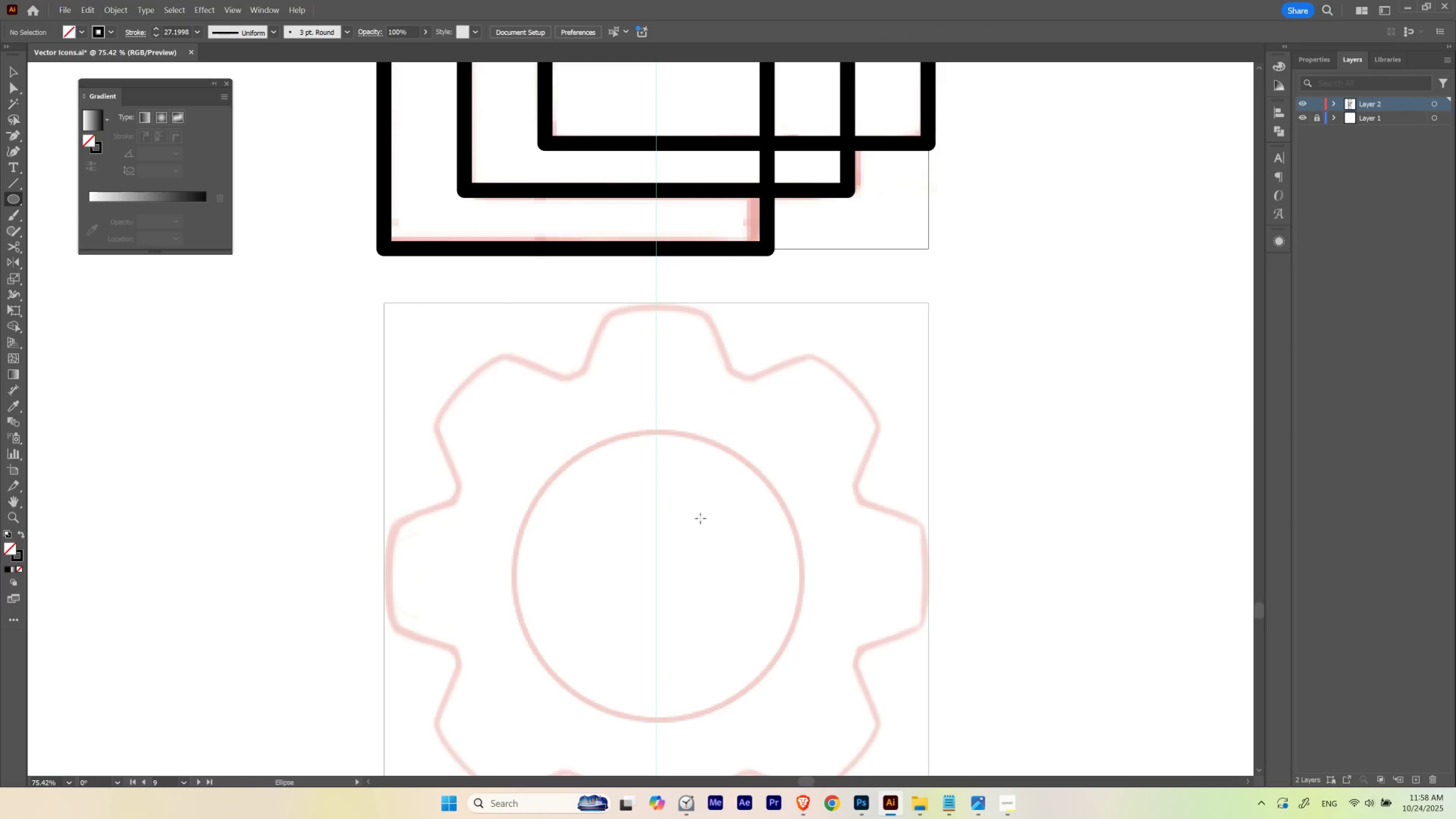 
hold_key(key=Space, duration=0.73)
 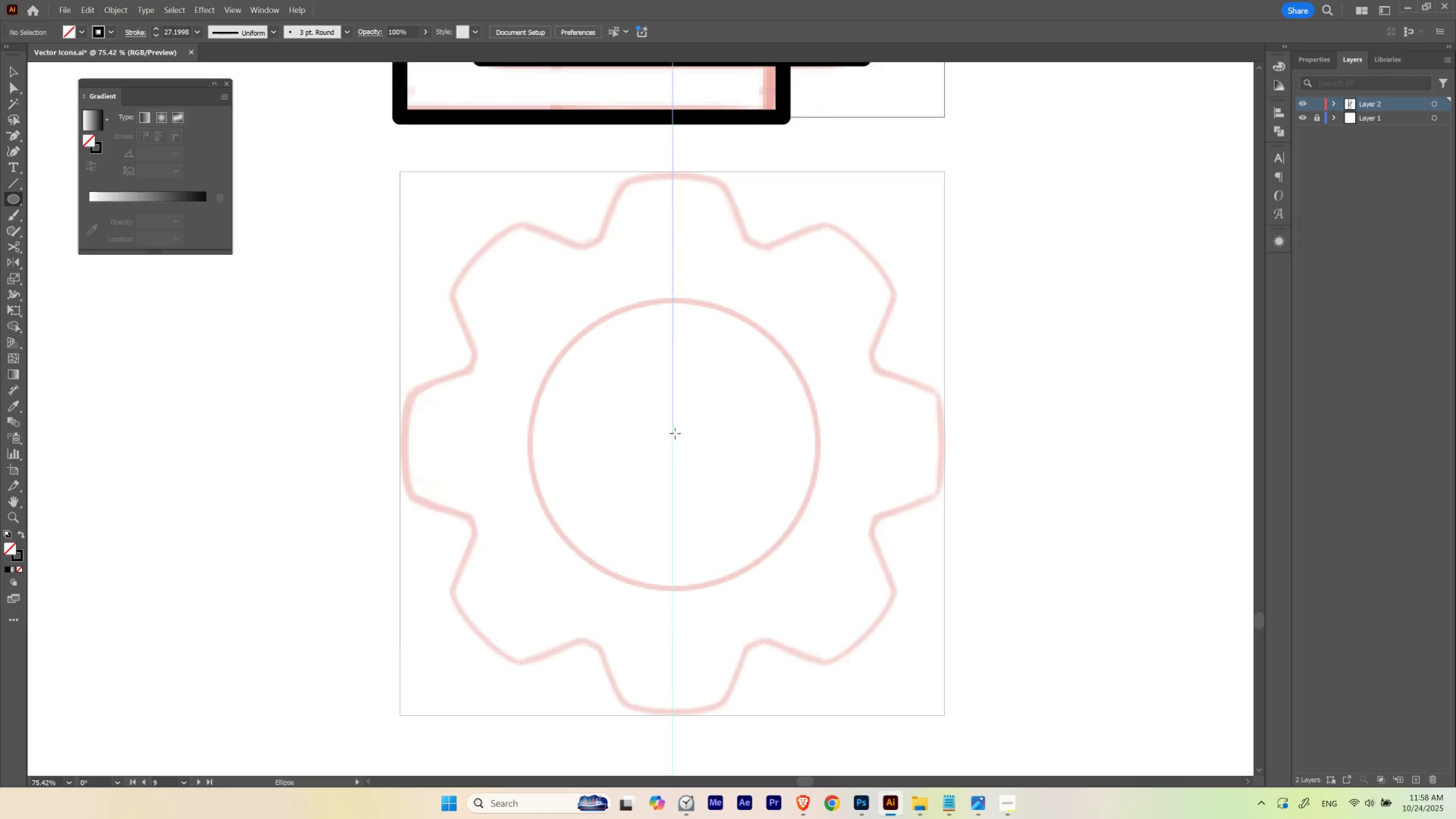 
left_click_drag(start_coordinate=[723, 551], to_coordinate=[739, 419])
 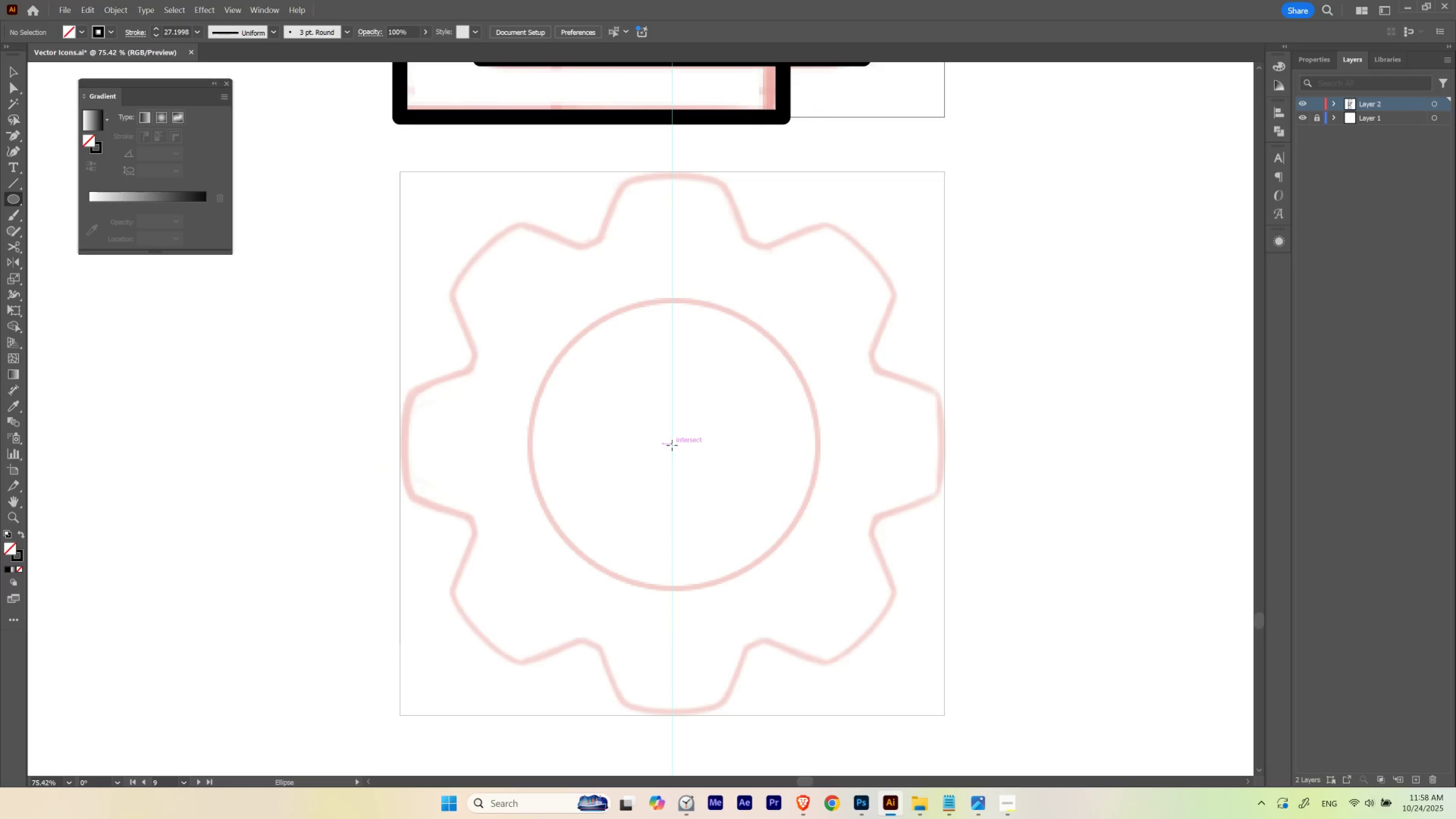 
hold_key(key=AltLeft, duration=2.37)
left_click_drag(start_coordinate=[671, 438], to_coordinate=[763, 575])
 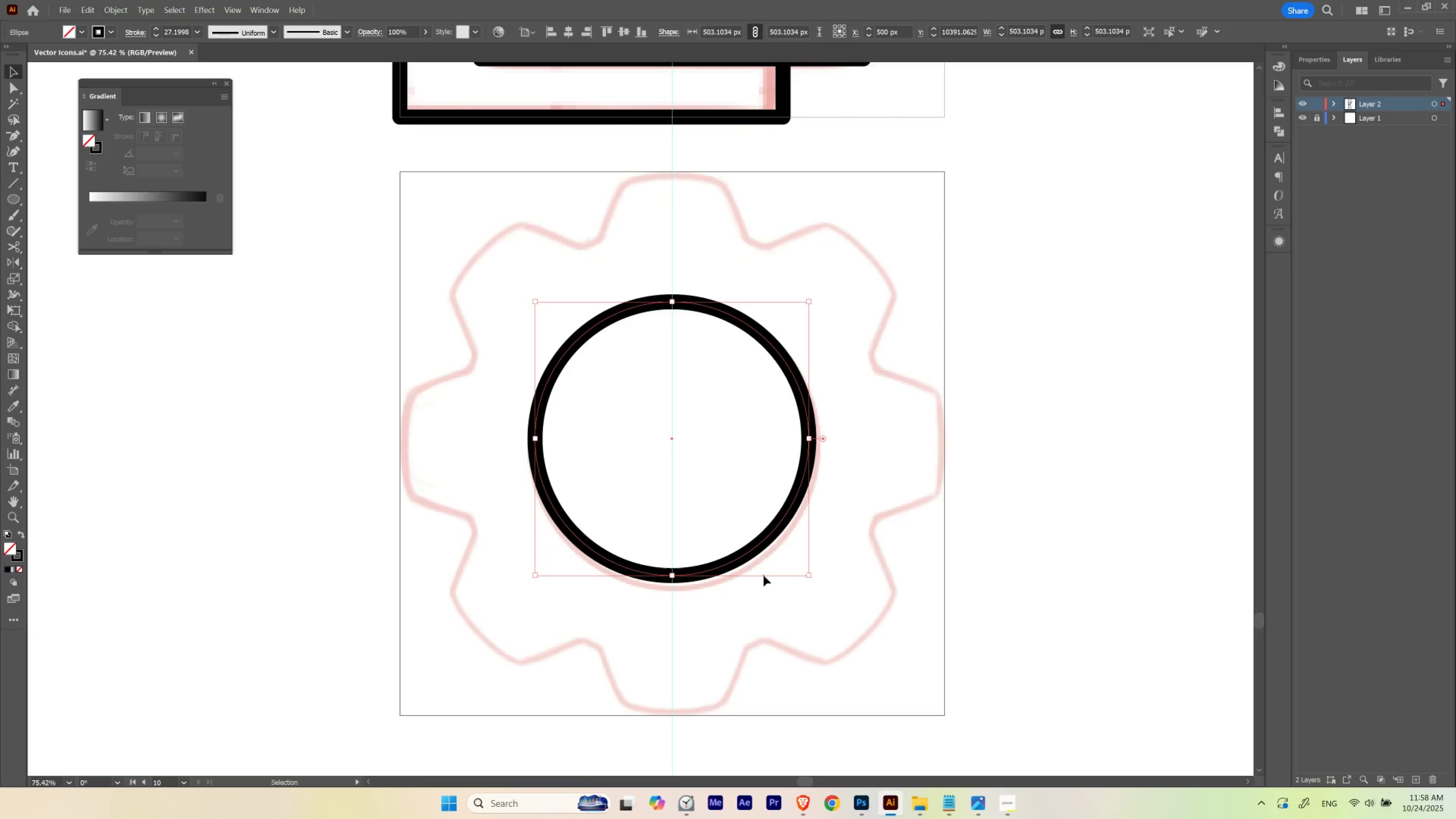 
hold_key(key=ShiftLeft, duration=1.5)
 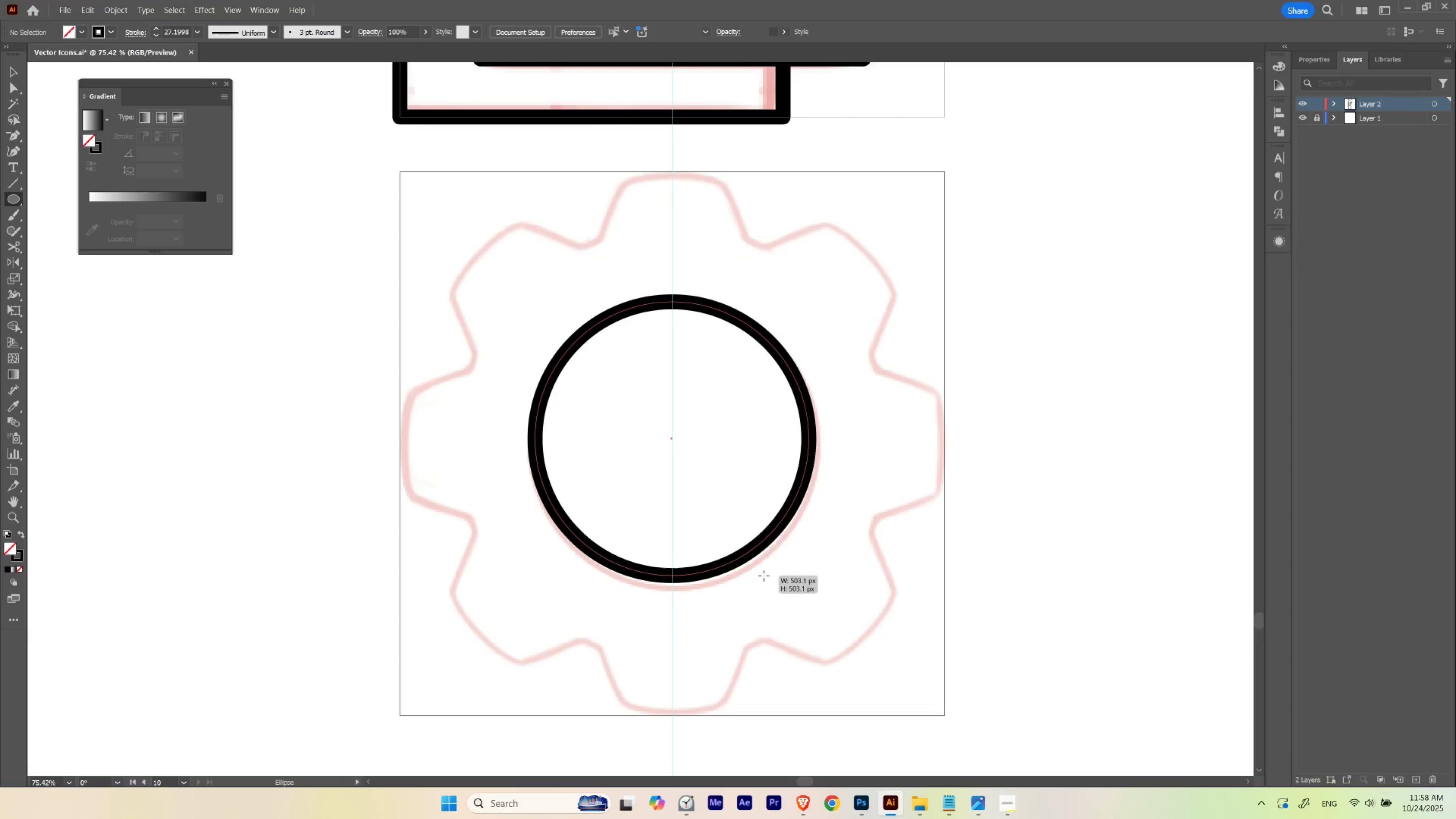 
hold_key(key=ShiftLeft, duration=0.58)
 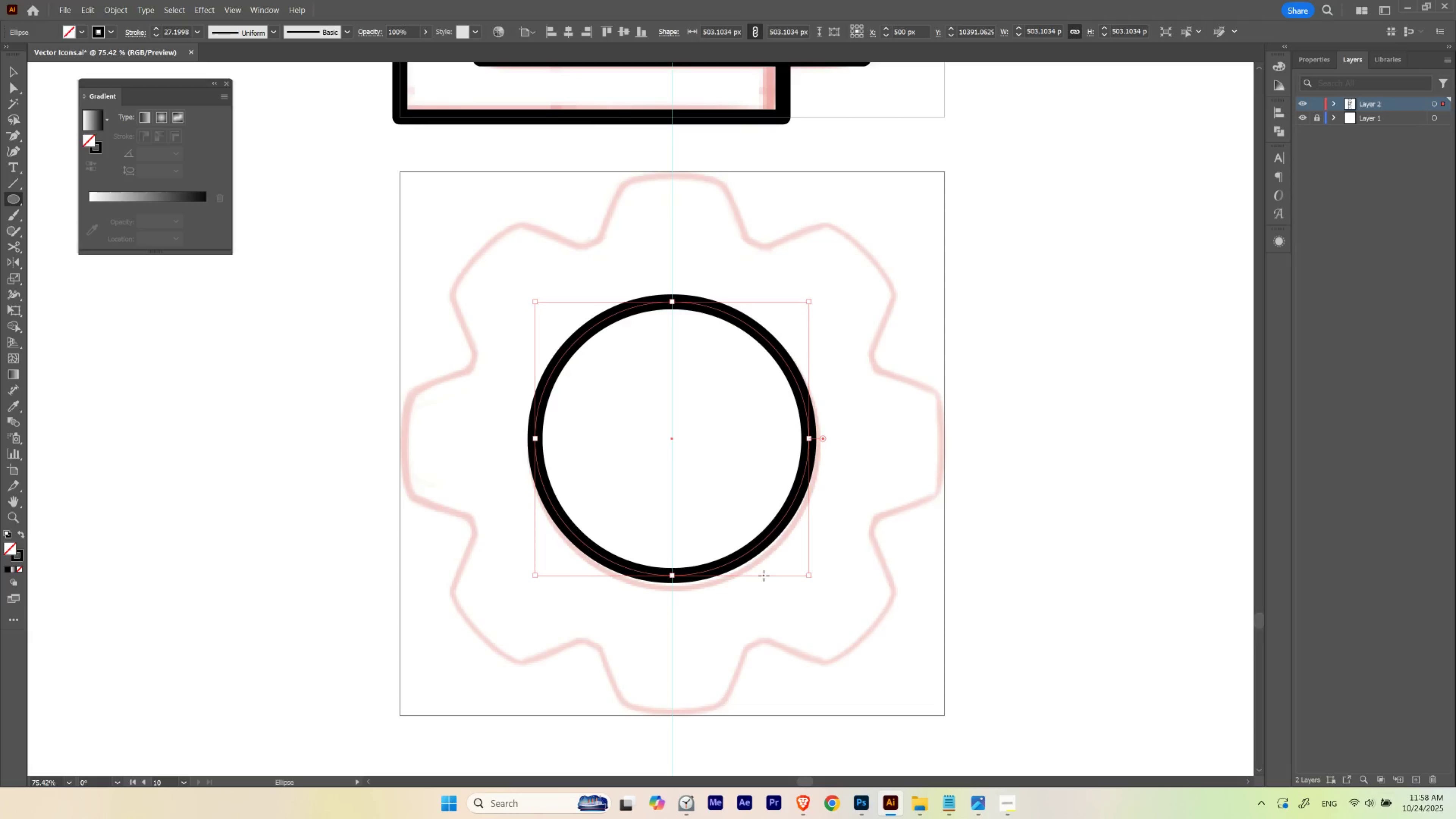 
key(V)
 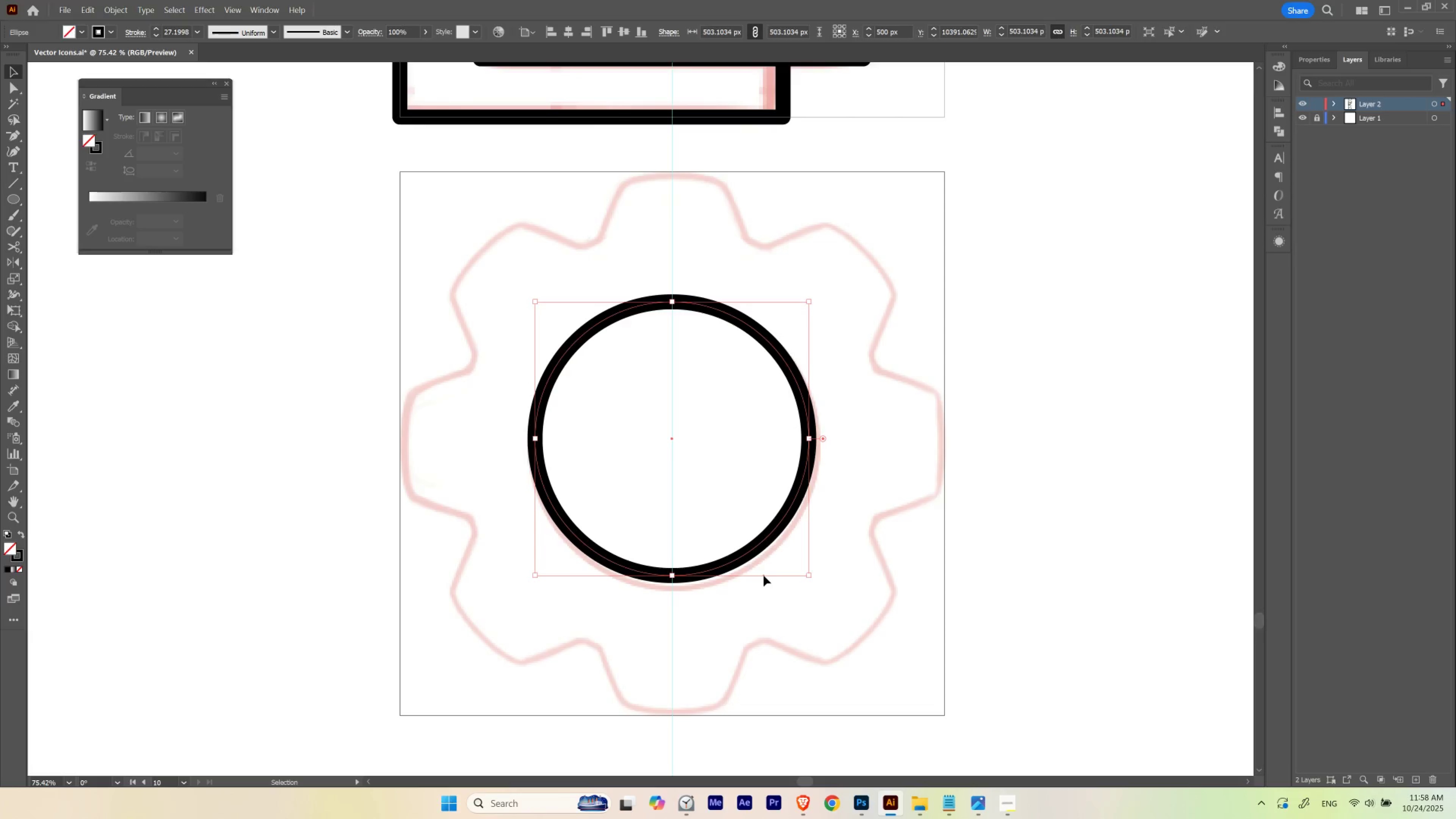 
key(Shift+ArrowDown)
 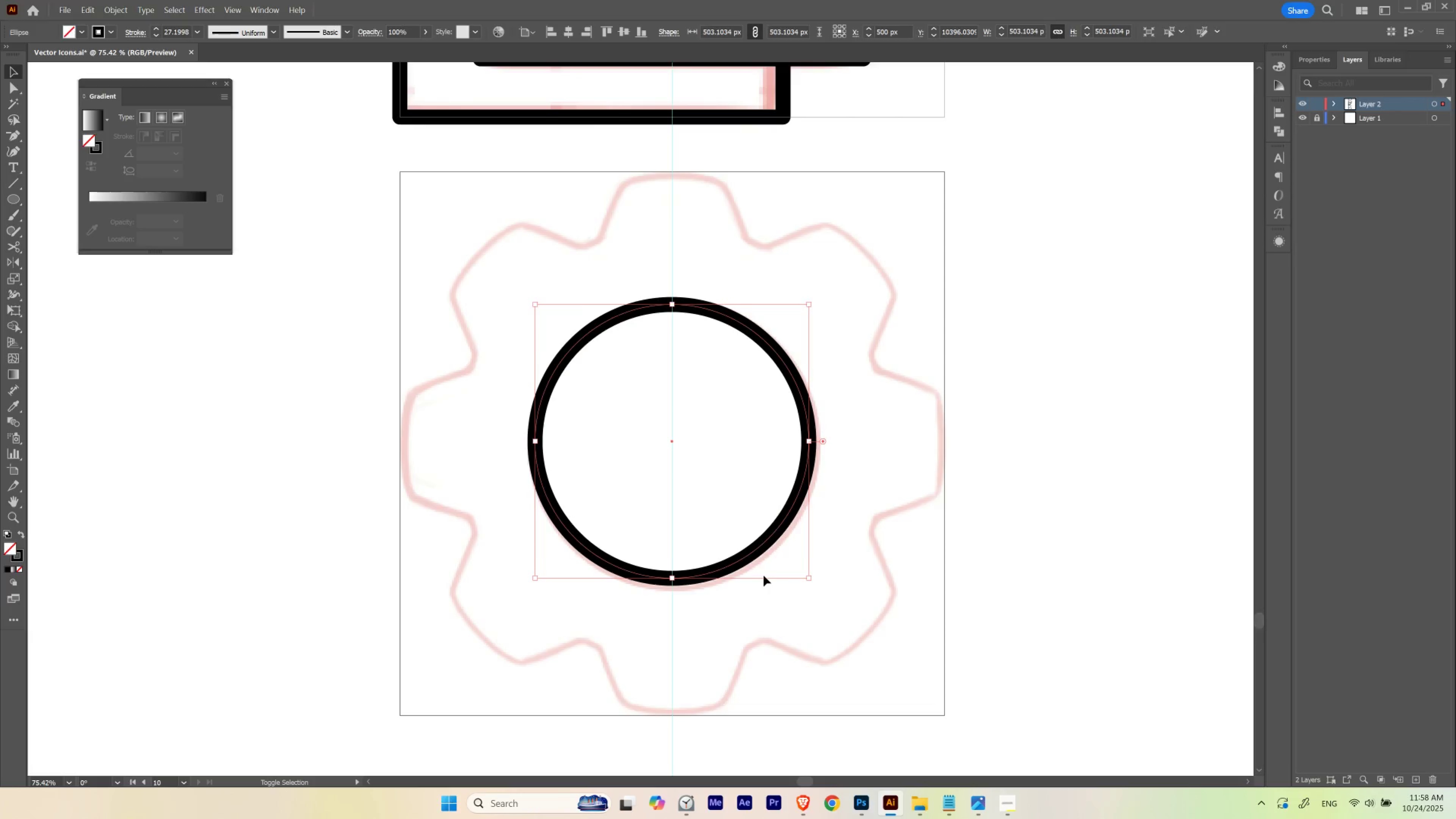 
key(Shift+ArrowDown)
 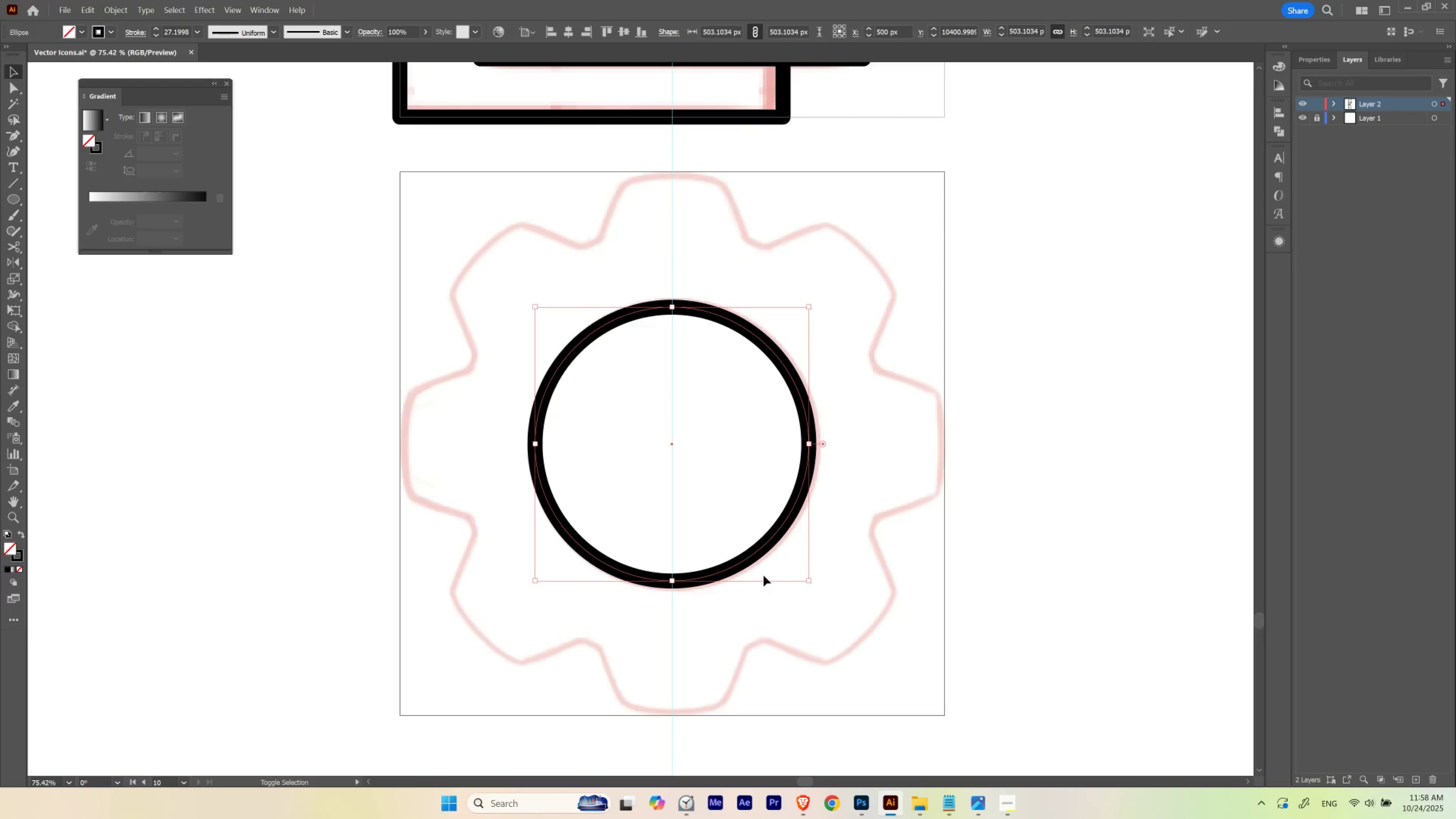 
key(Shift+ArrowUp)
 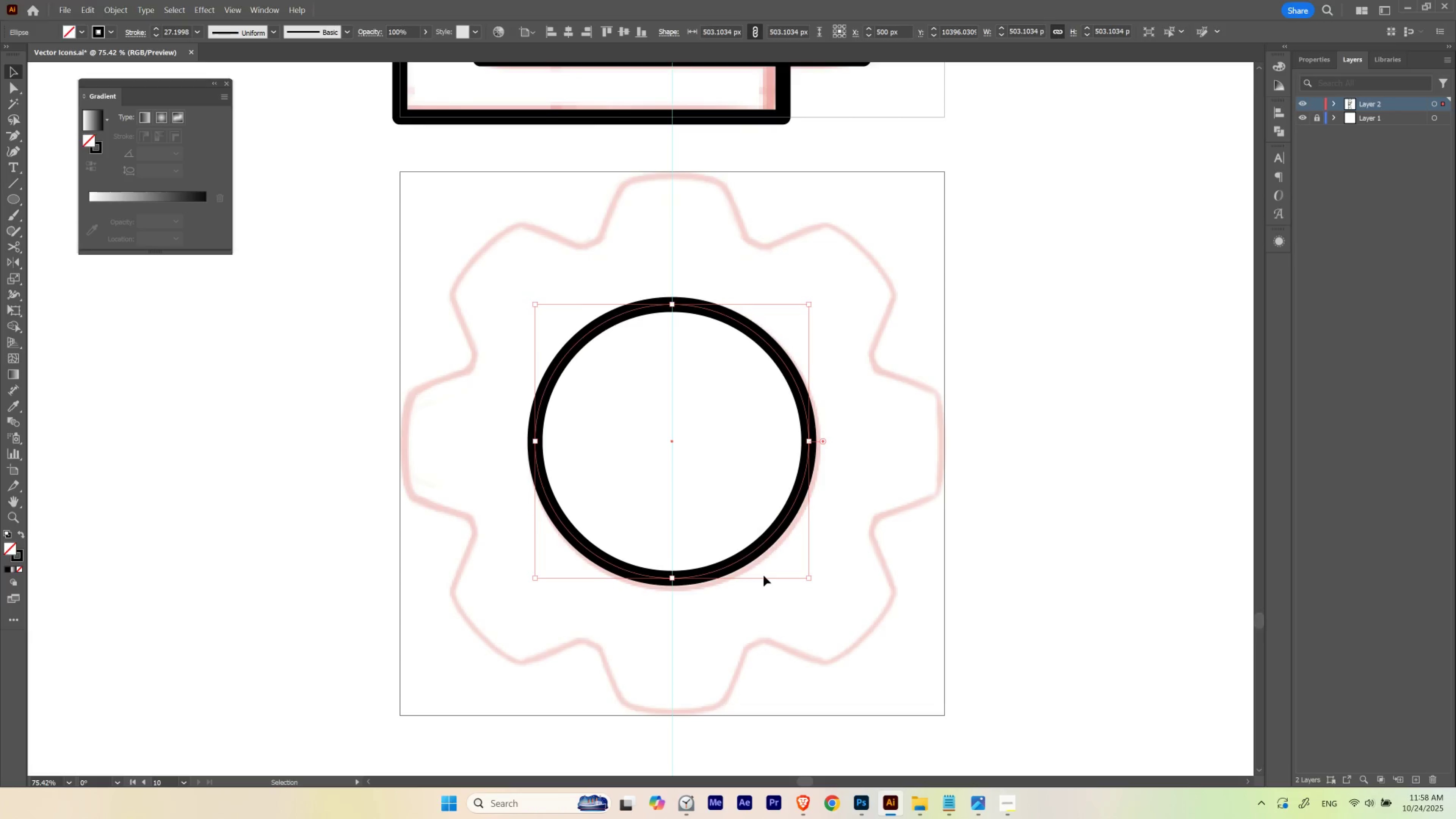 
key(ArrowDown)
 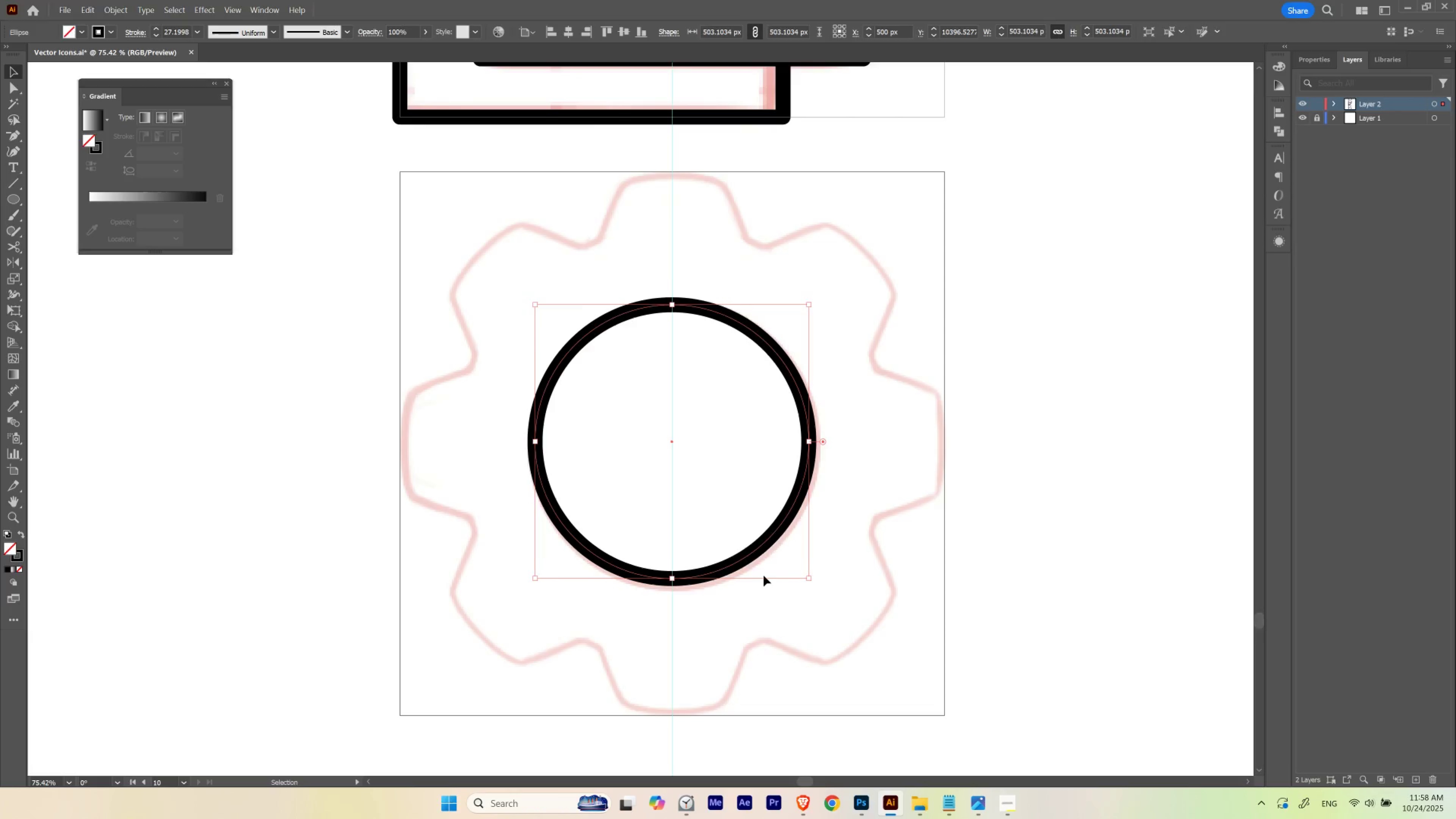 
key(ArrowDown)
 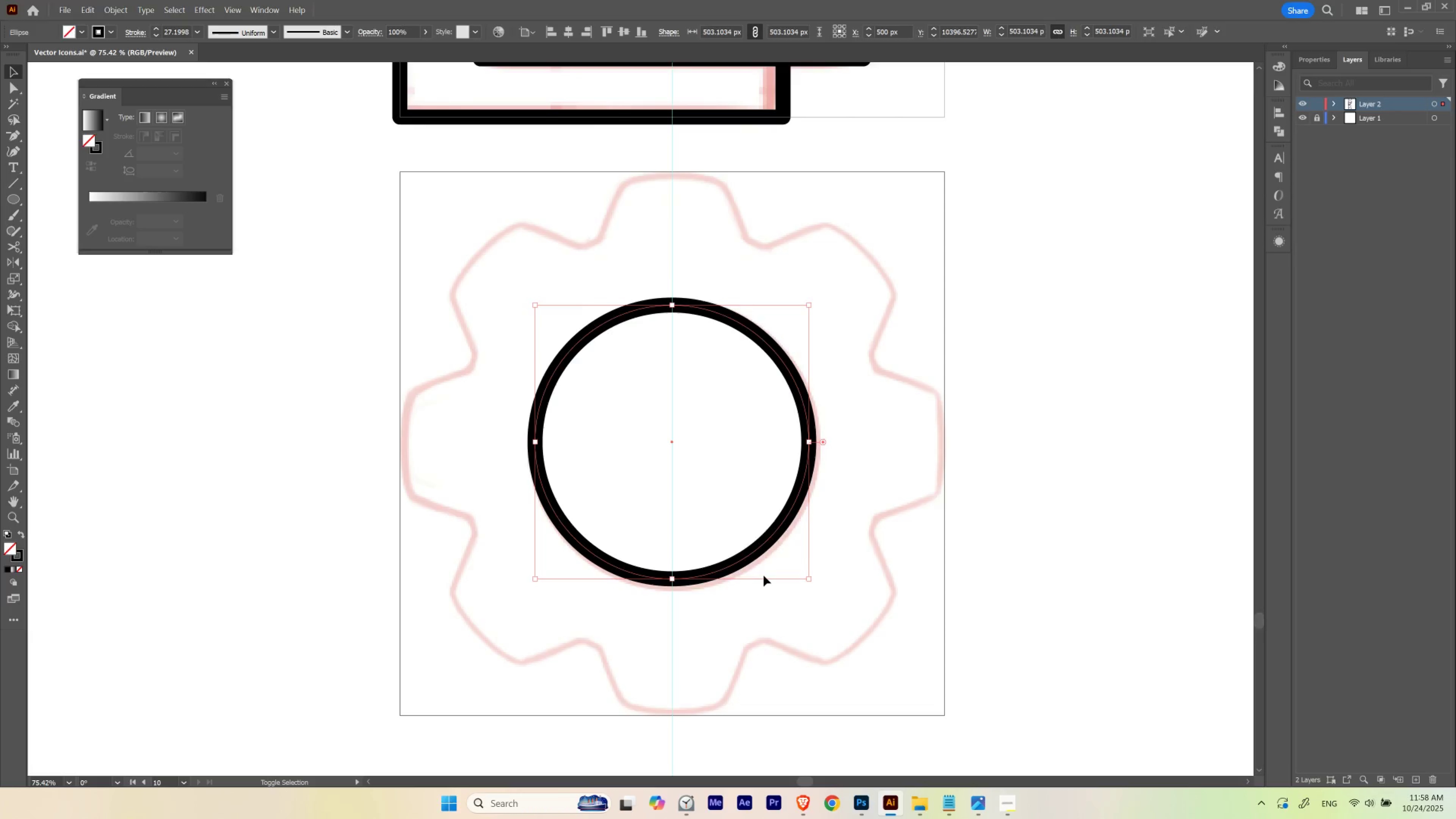 
key(Shift+ArrowDown)
 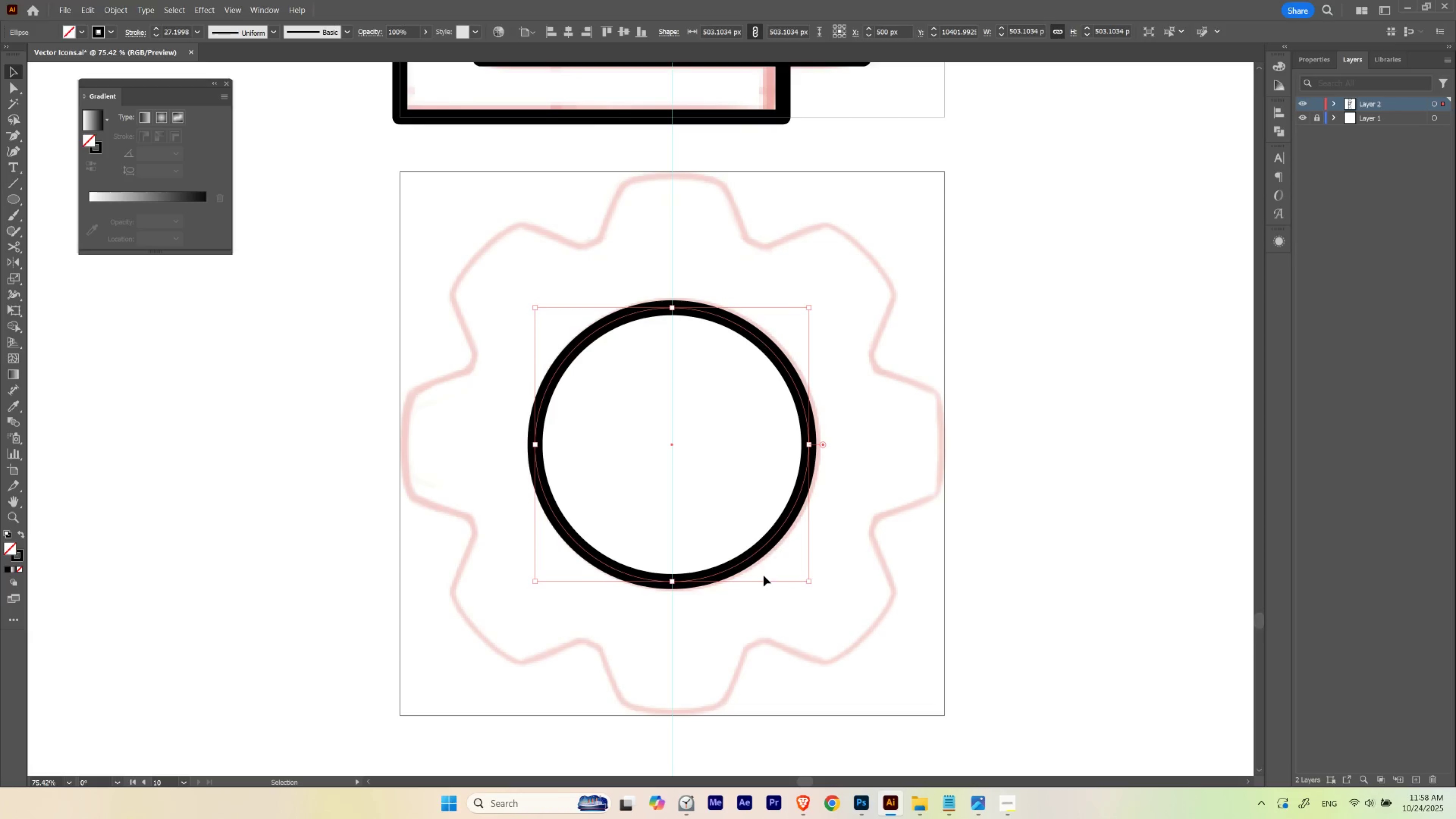 
key(ArrowUp)
 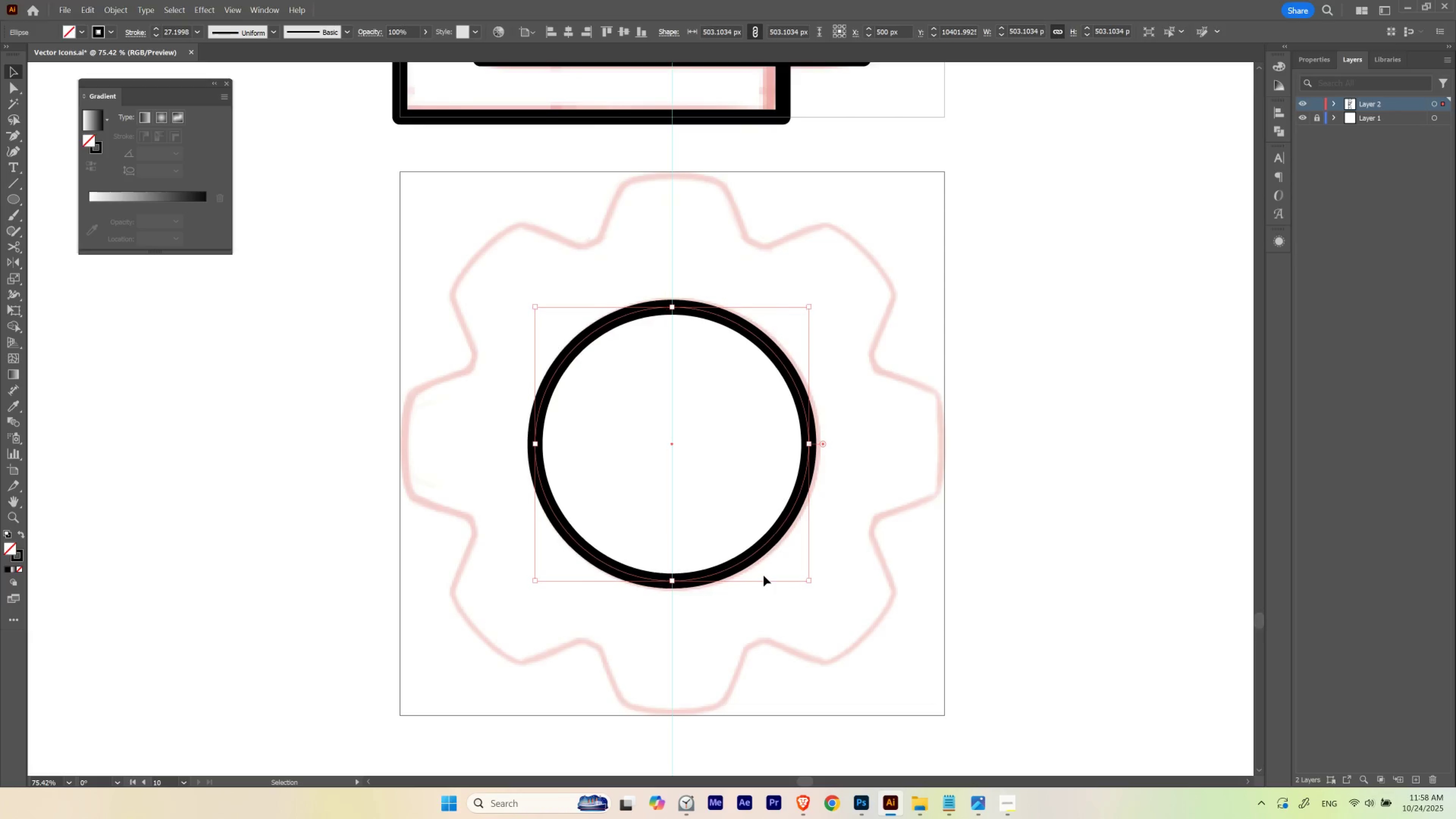 
key(ArrowUp)
 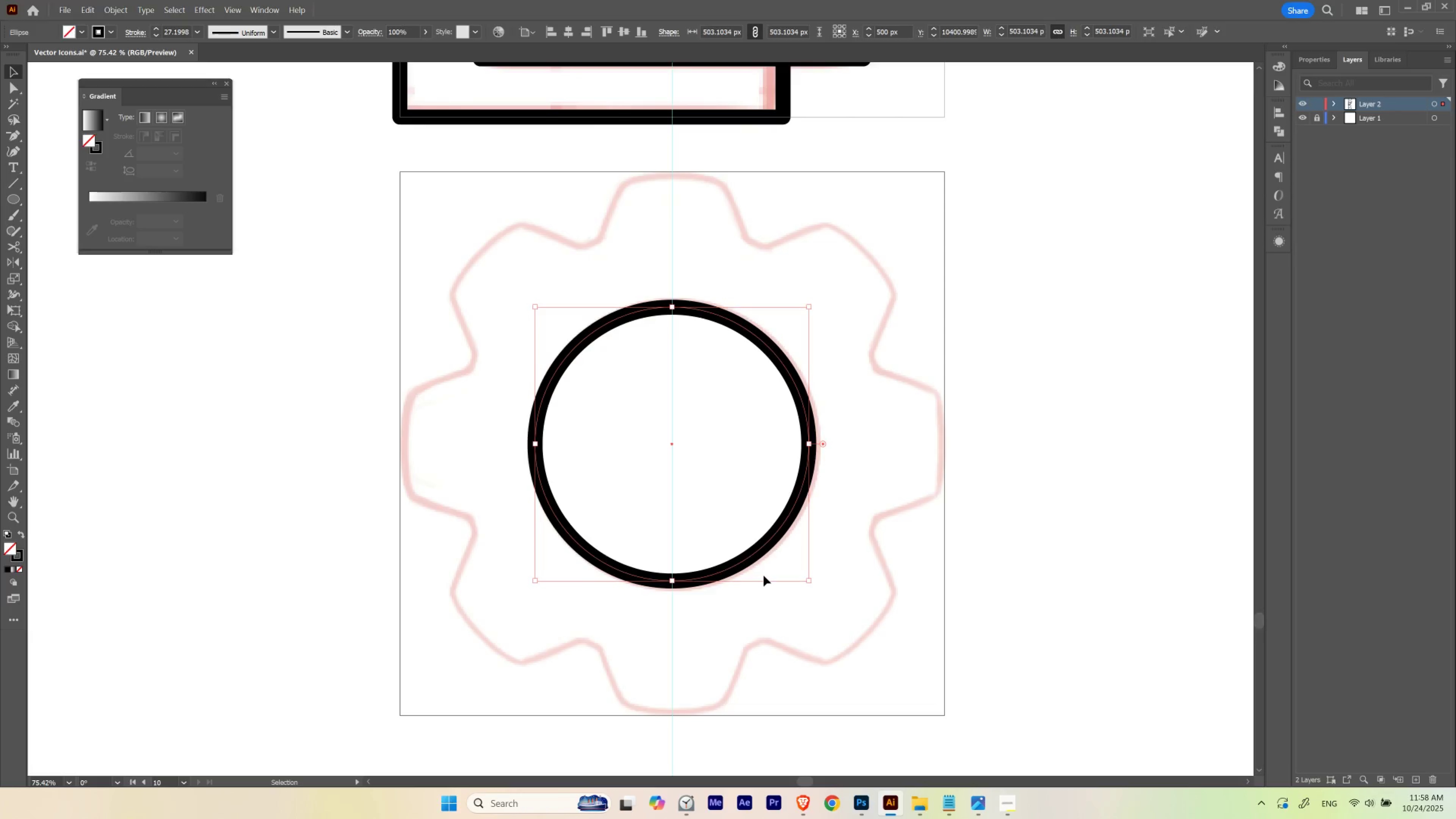 
key(ArrowUp)
 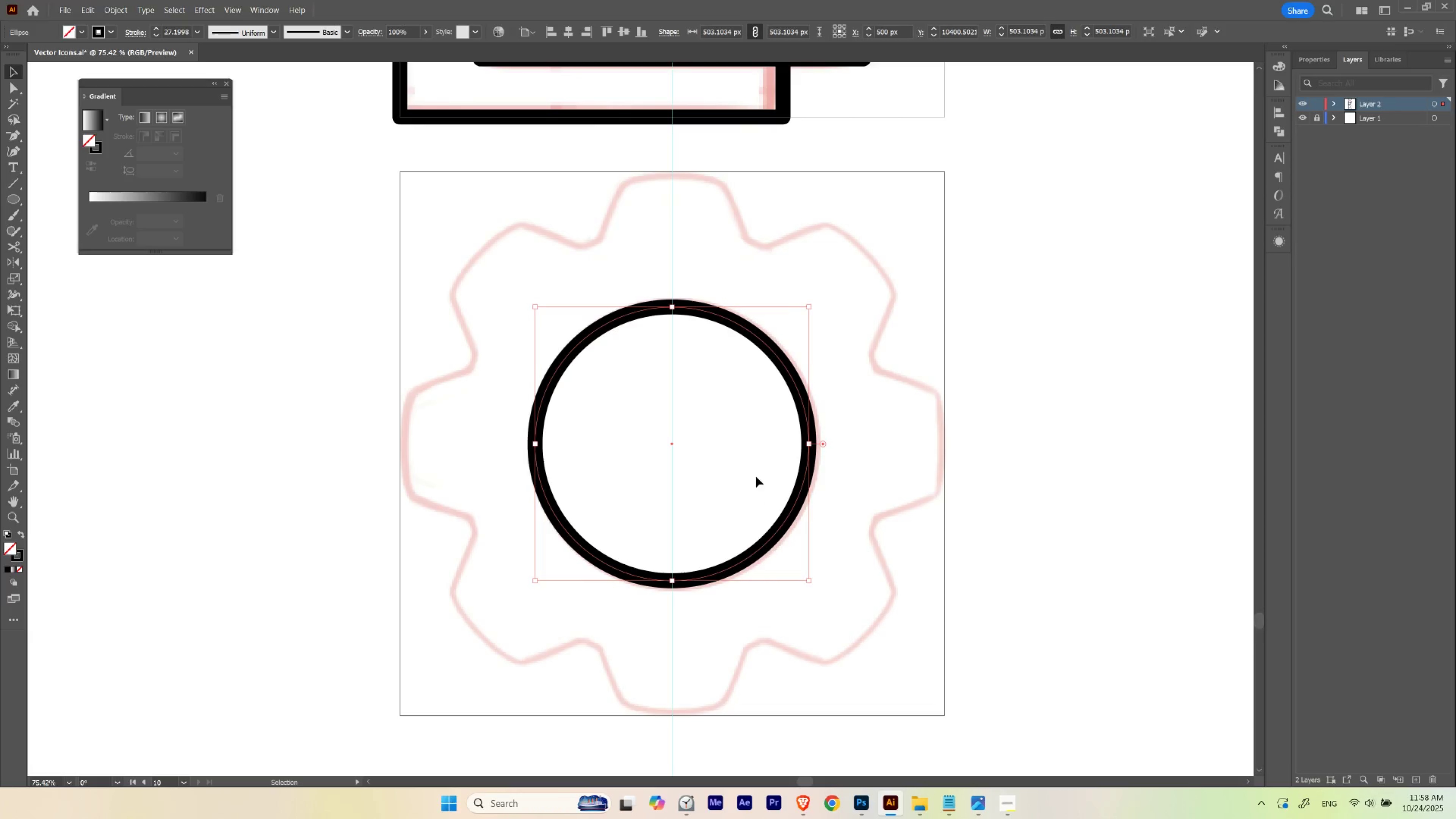 
key(V)
 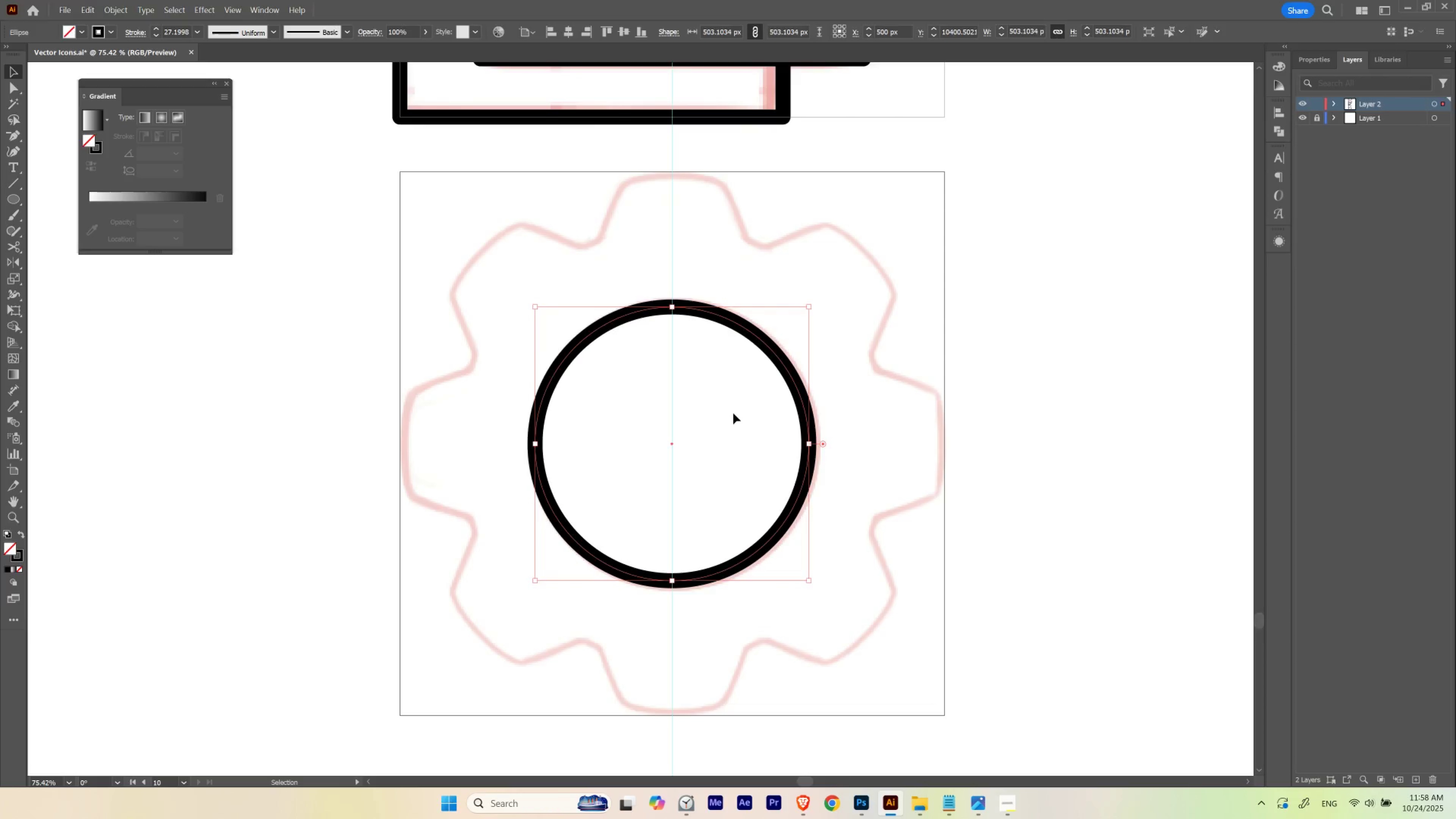 
hold_key(key=Space, duration=0.72)
 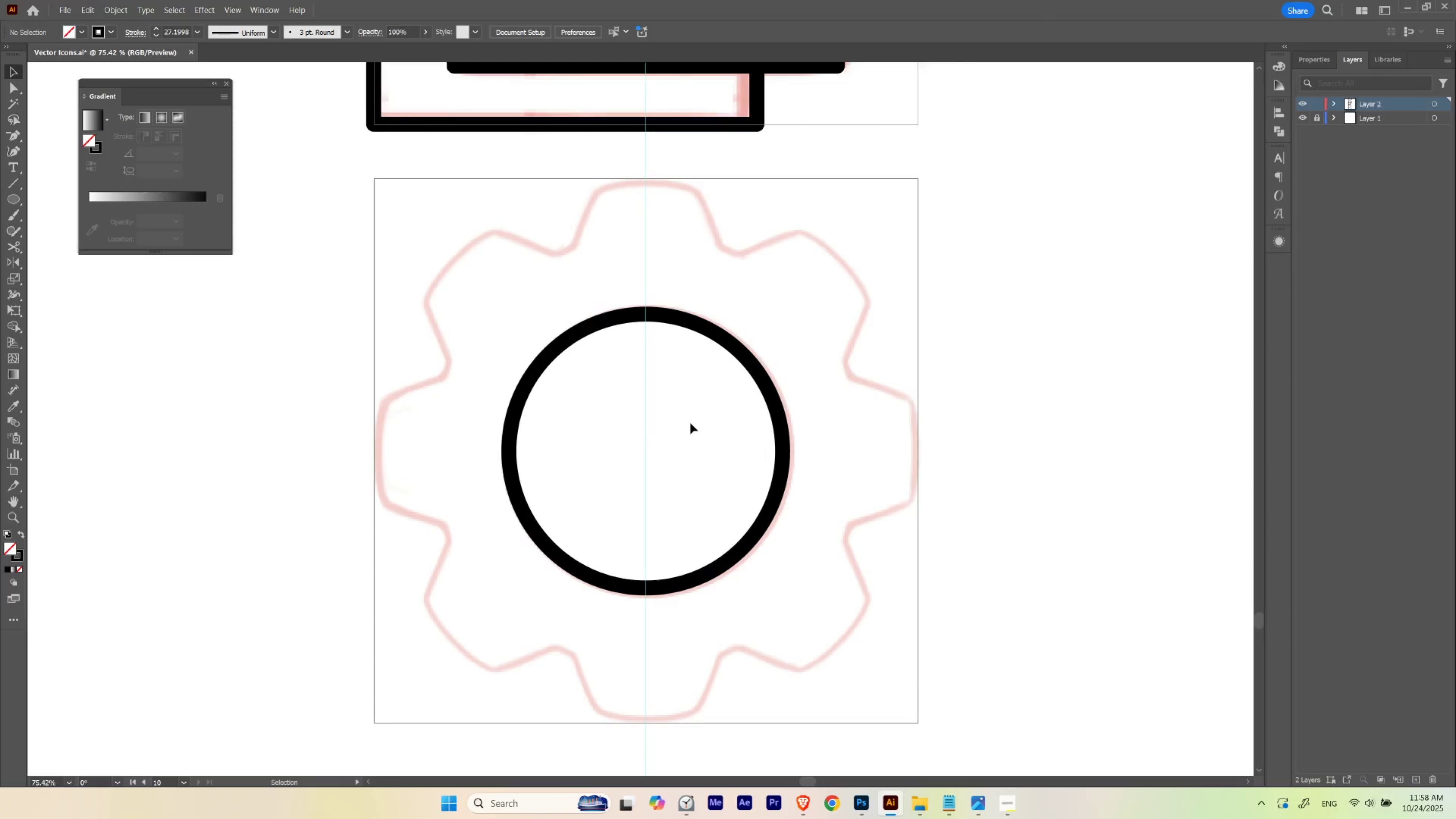 
left_click_drag(start_coordinate=[699, 404], to_coordinate=[673, 412])
 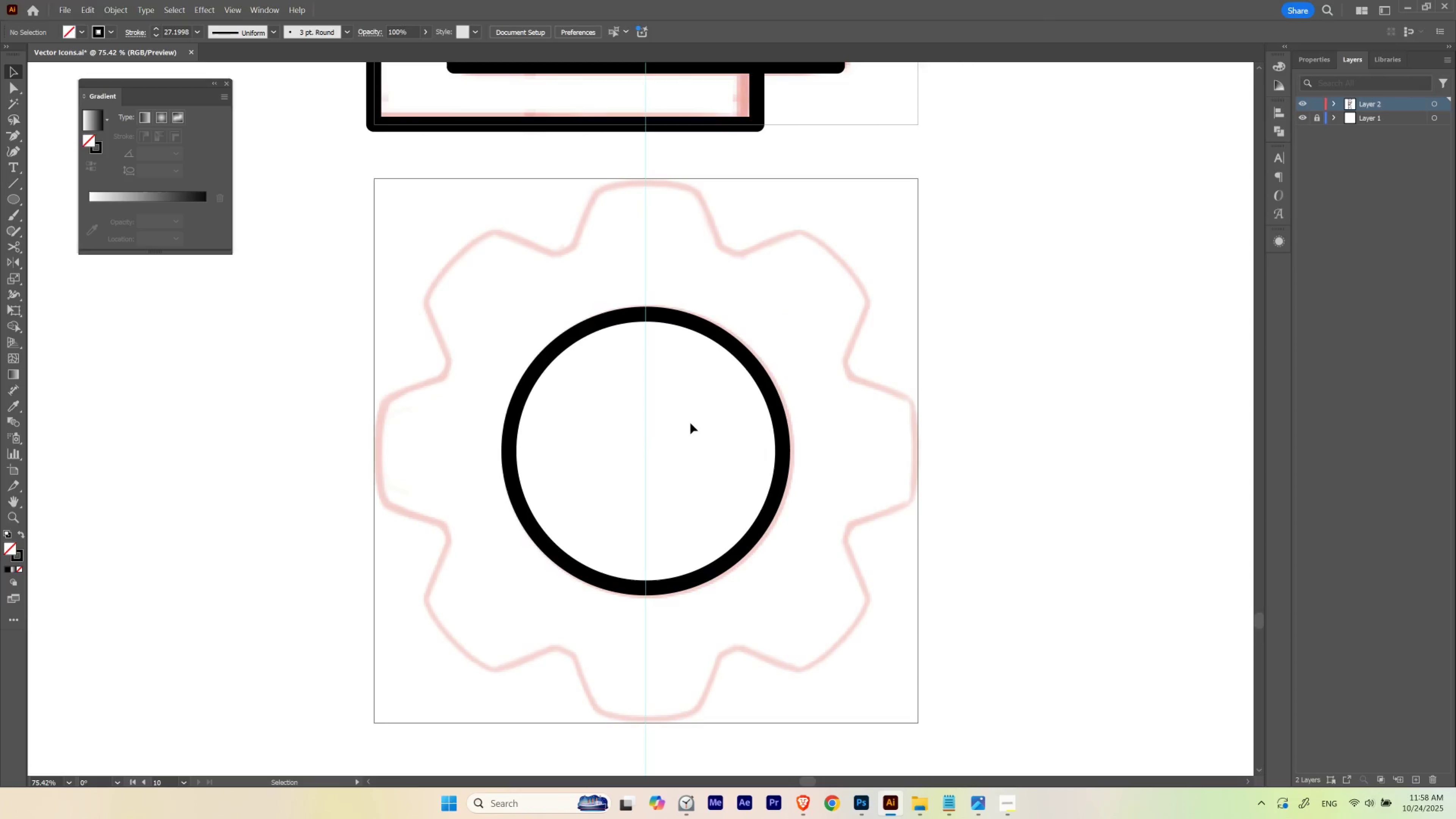 
hold_key(key=Space, duration=1.77)
 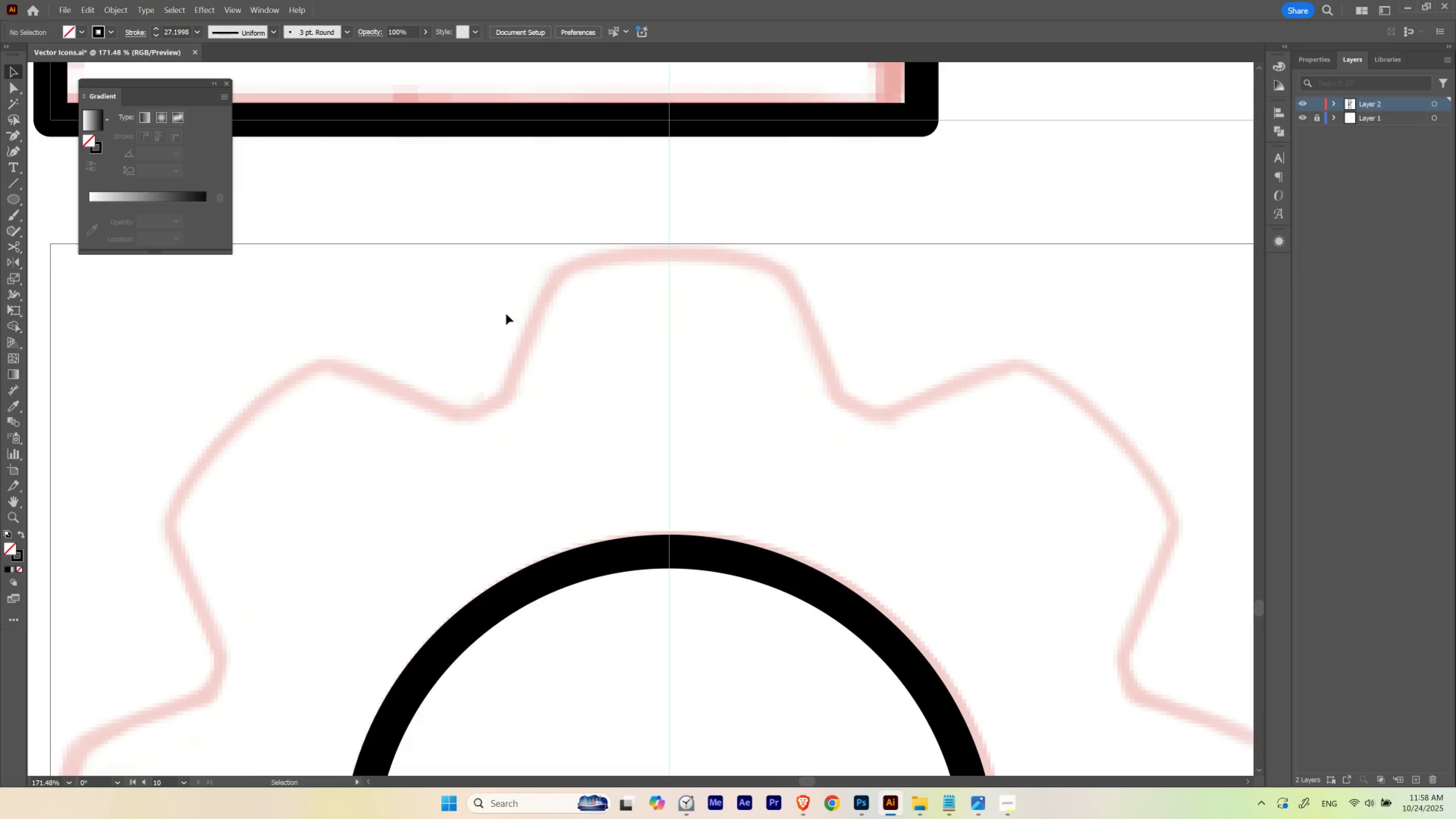 
hold_key(key=ControlLeft, duration=0.73)
left_click_drag(start_coordinate=[704, 191], to_coordinate=[795, 268])
 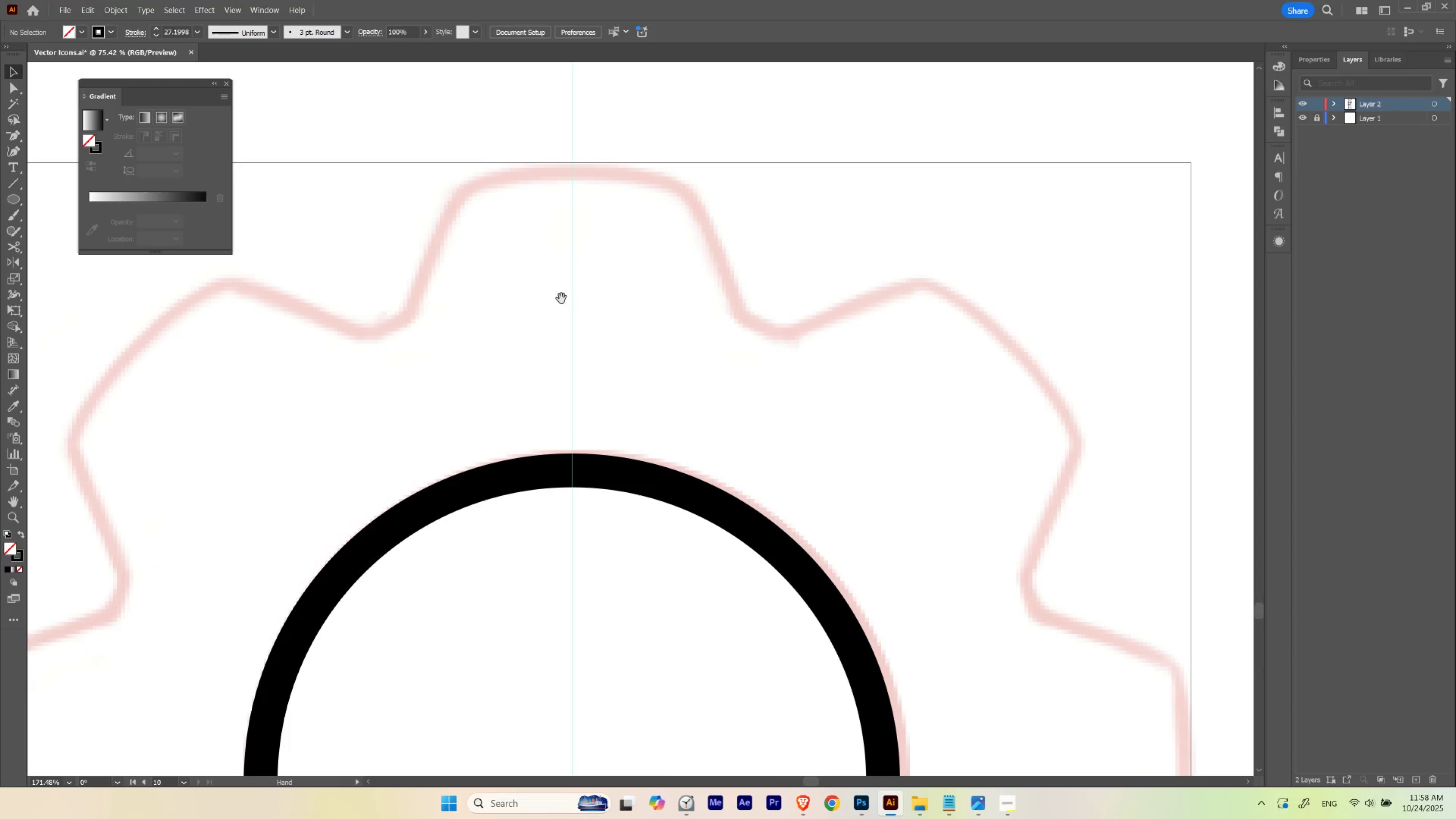 
left_click_drag(start_coordinate=[572, 304], to_coordinate=[669, 385])
 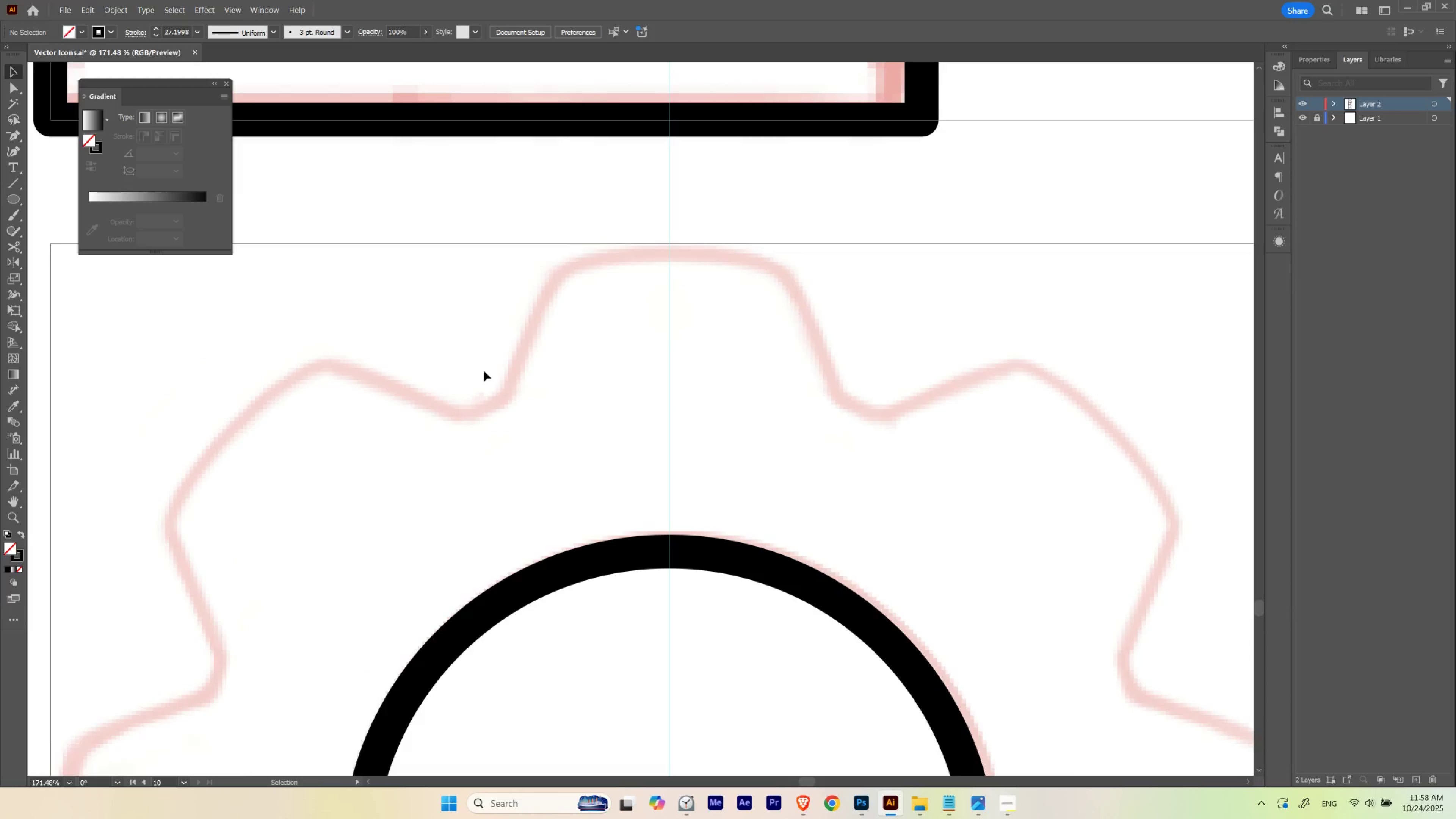 
key(P)
 